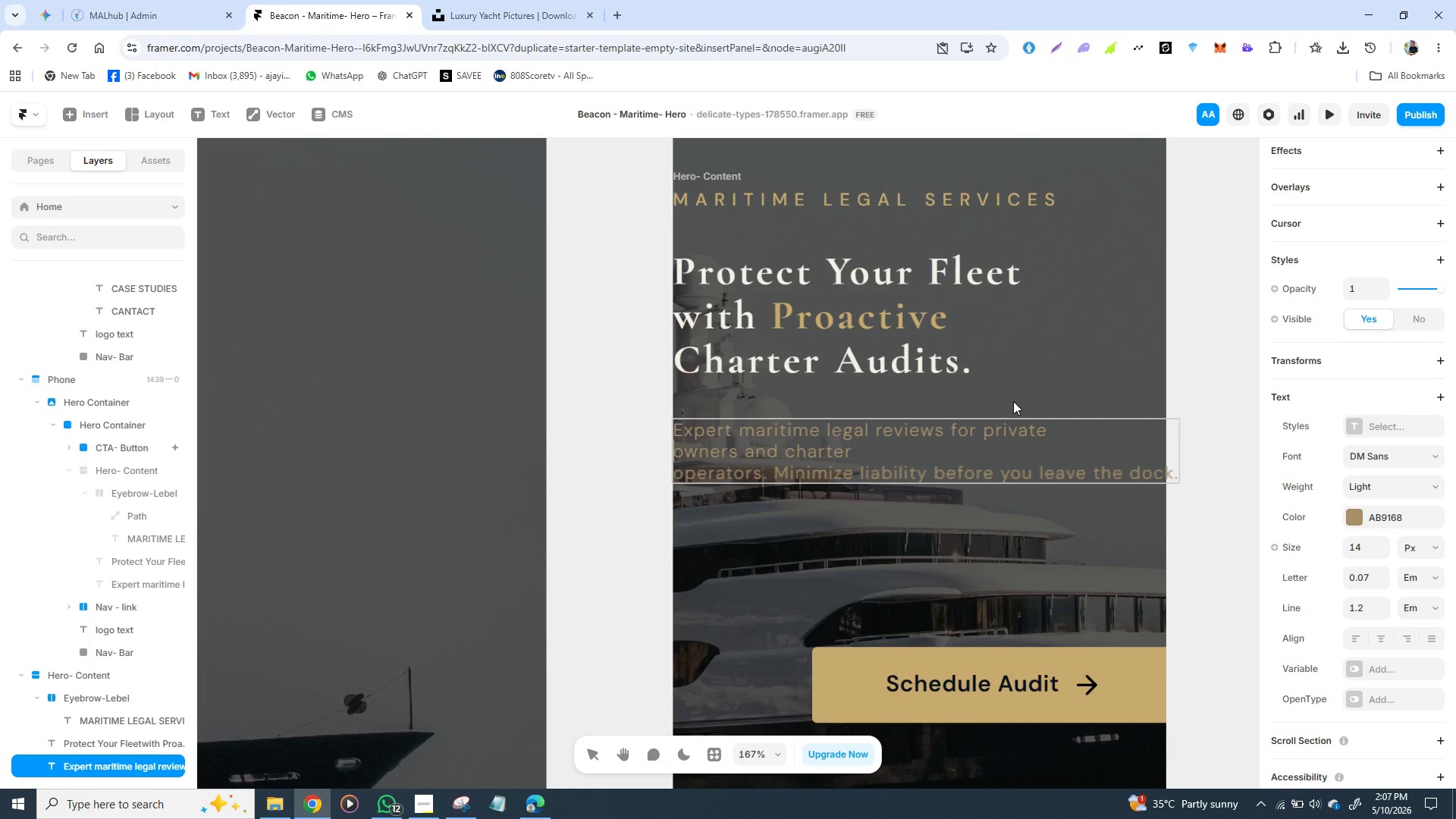 
key(Backspace)
 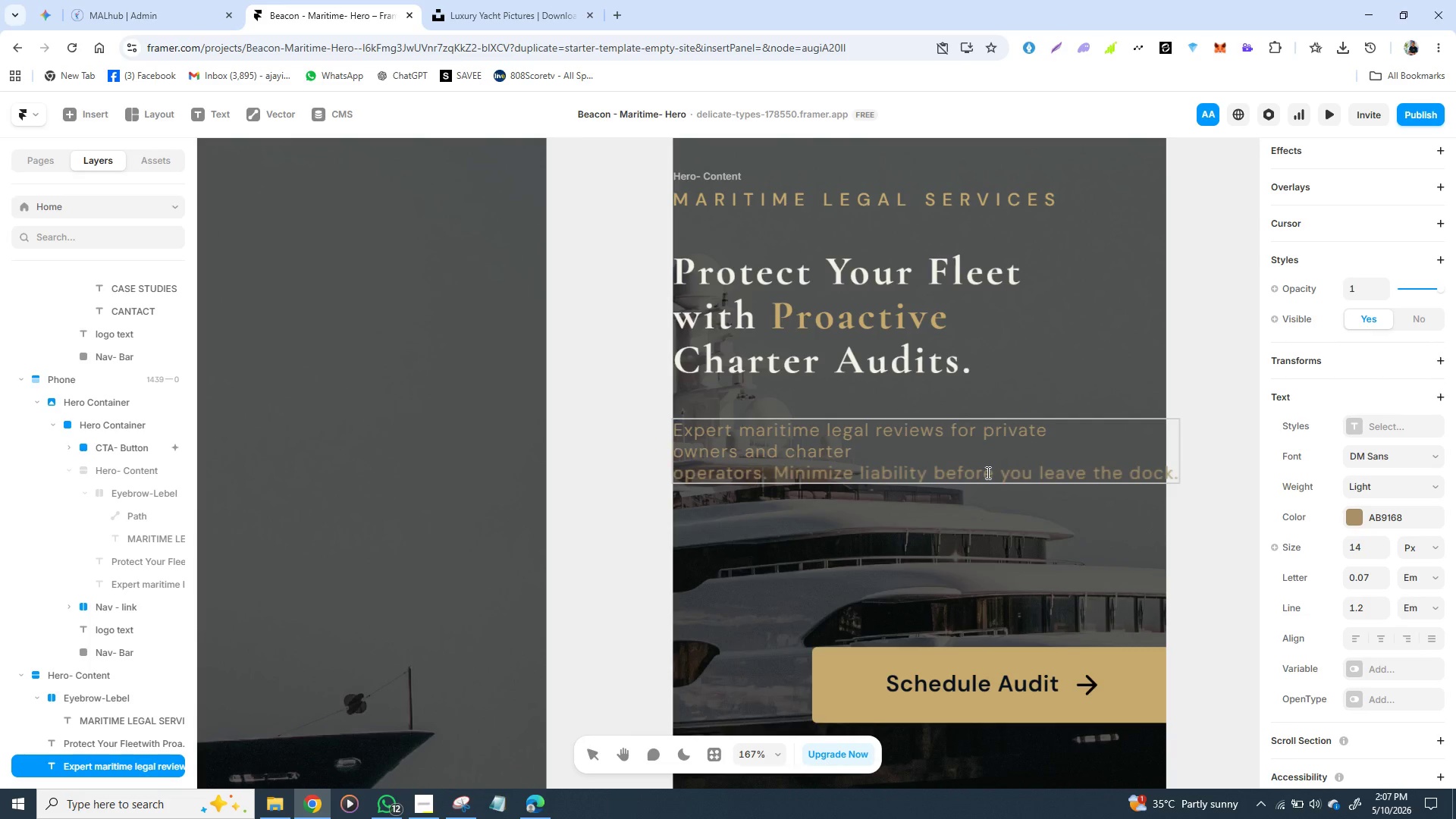 
wait(10.28)
 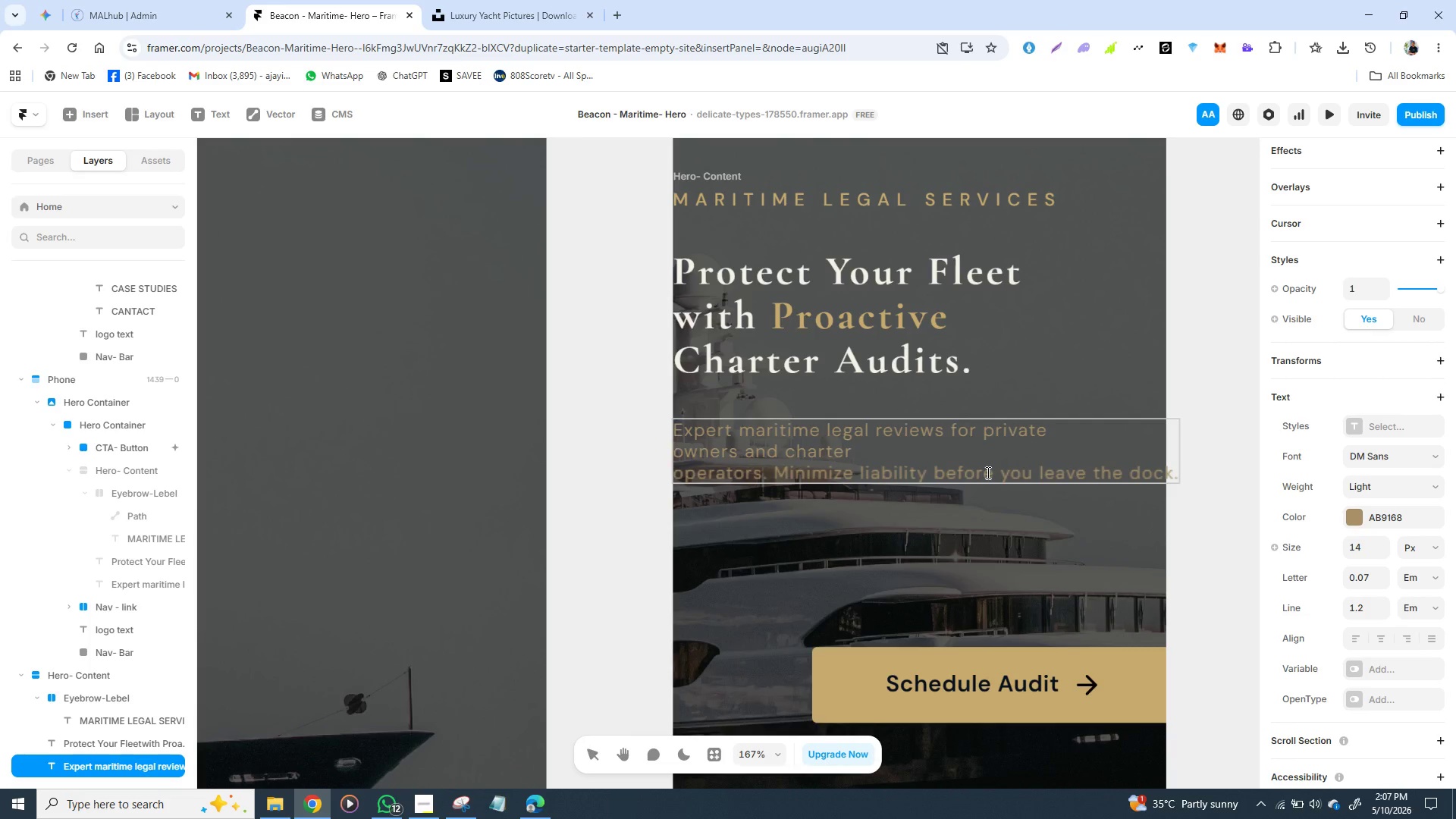 
left_click([852, 449])
 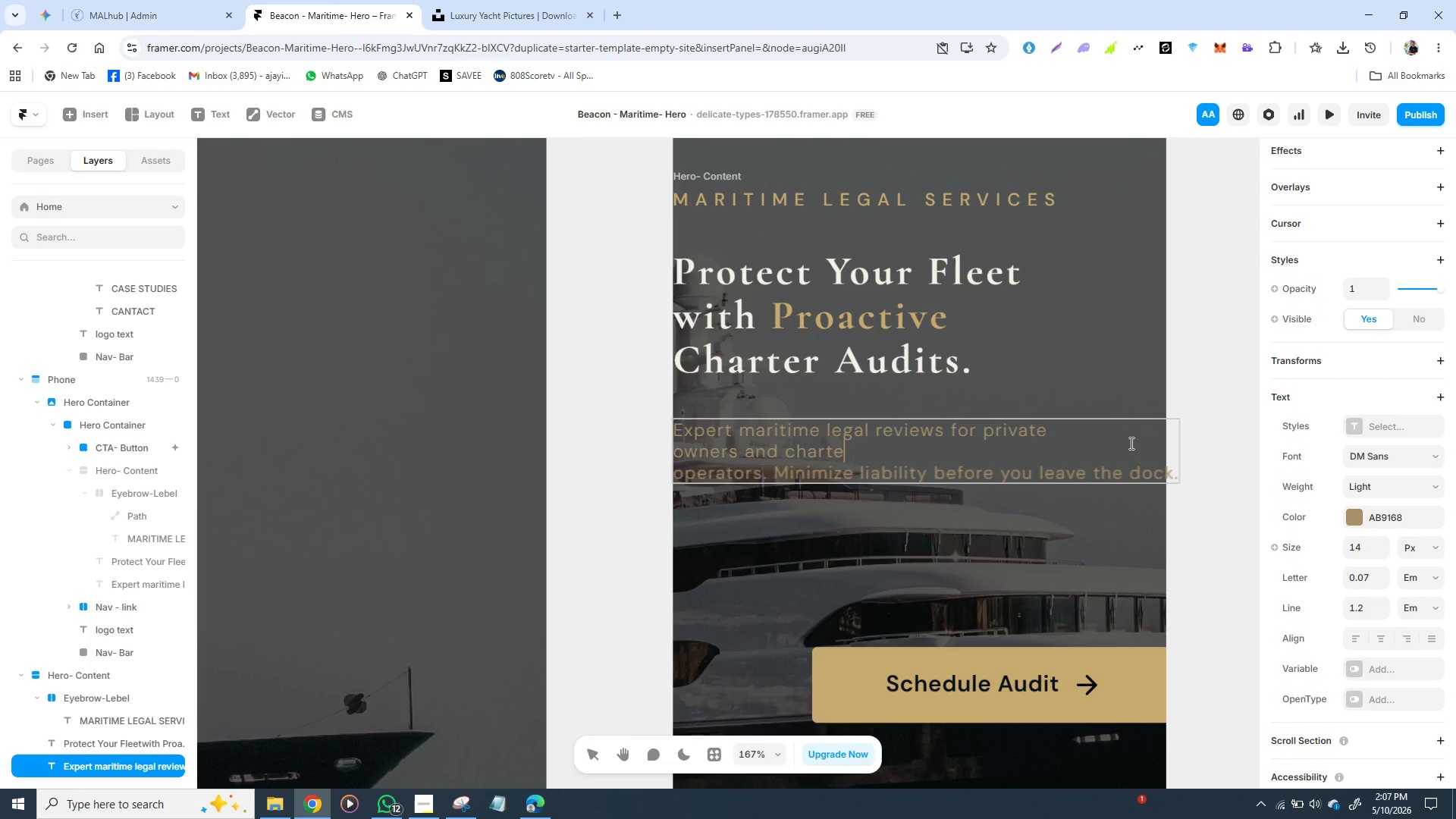 
key(Backspace)
 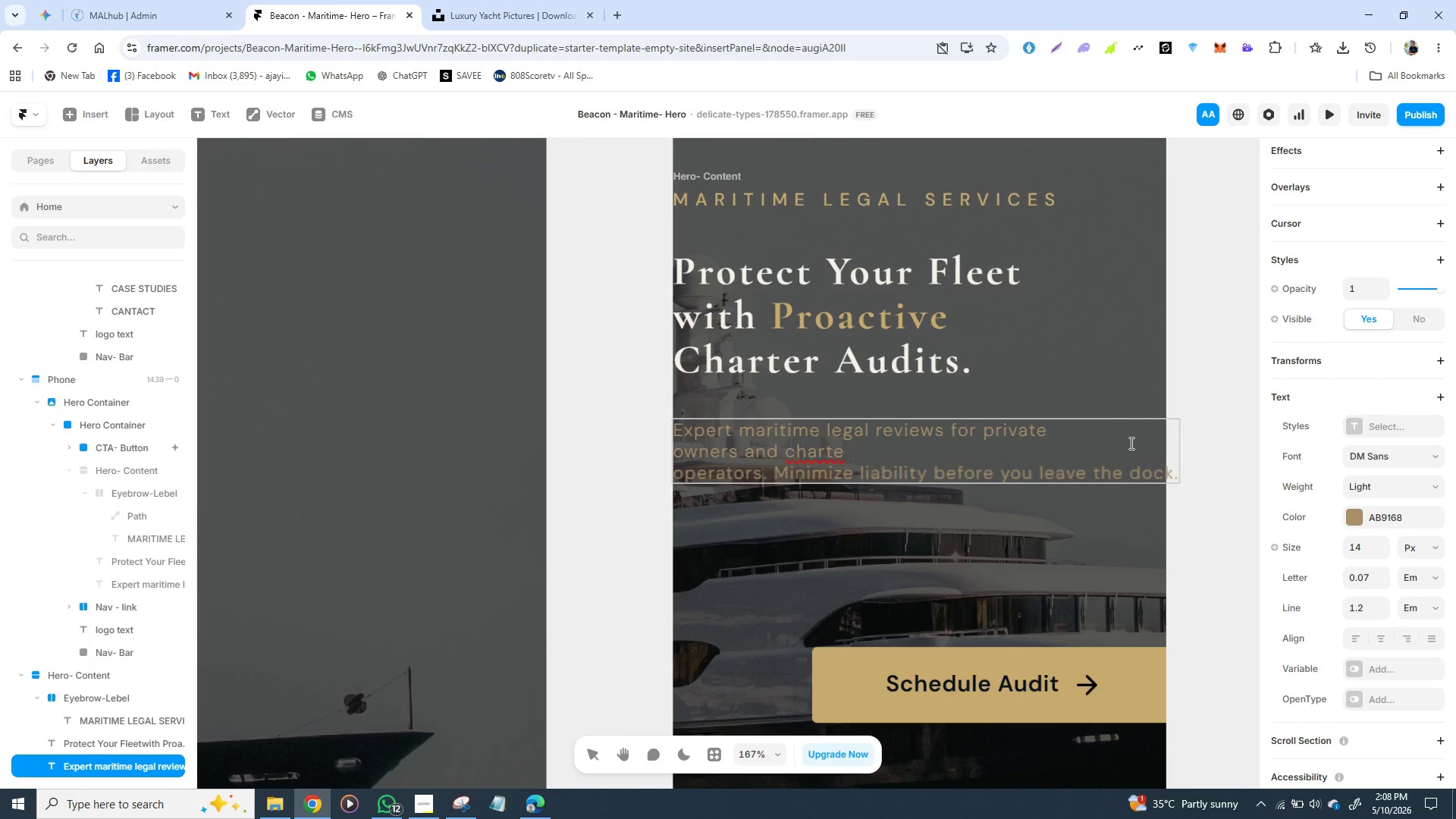 
wait(7.25)
 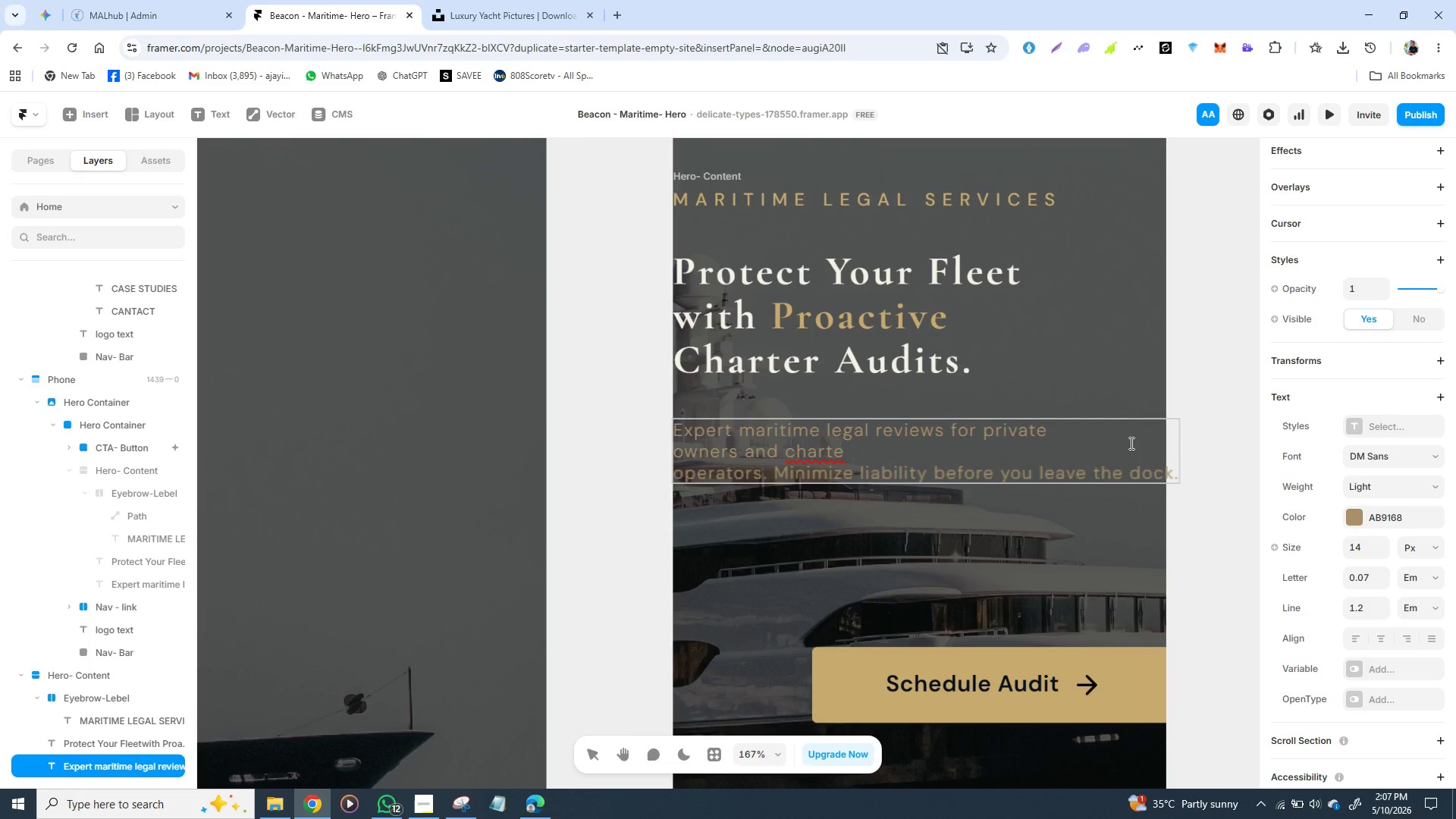 
key(R)
 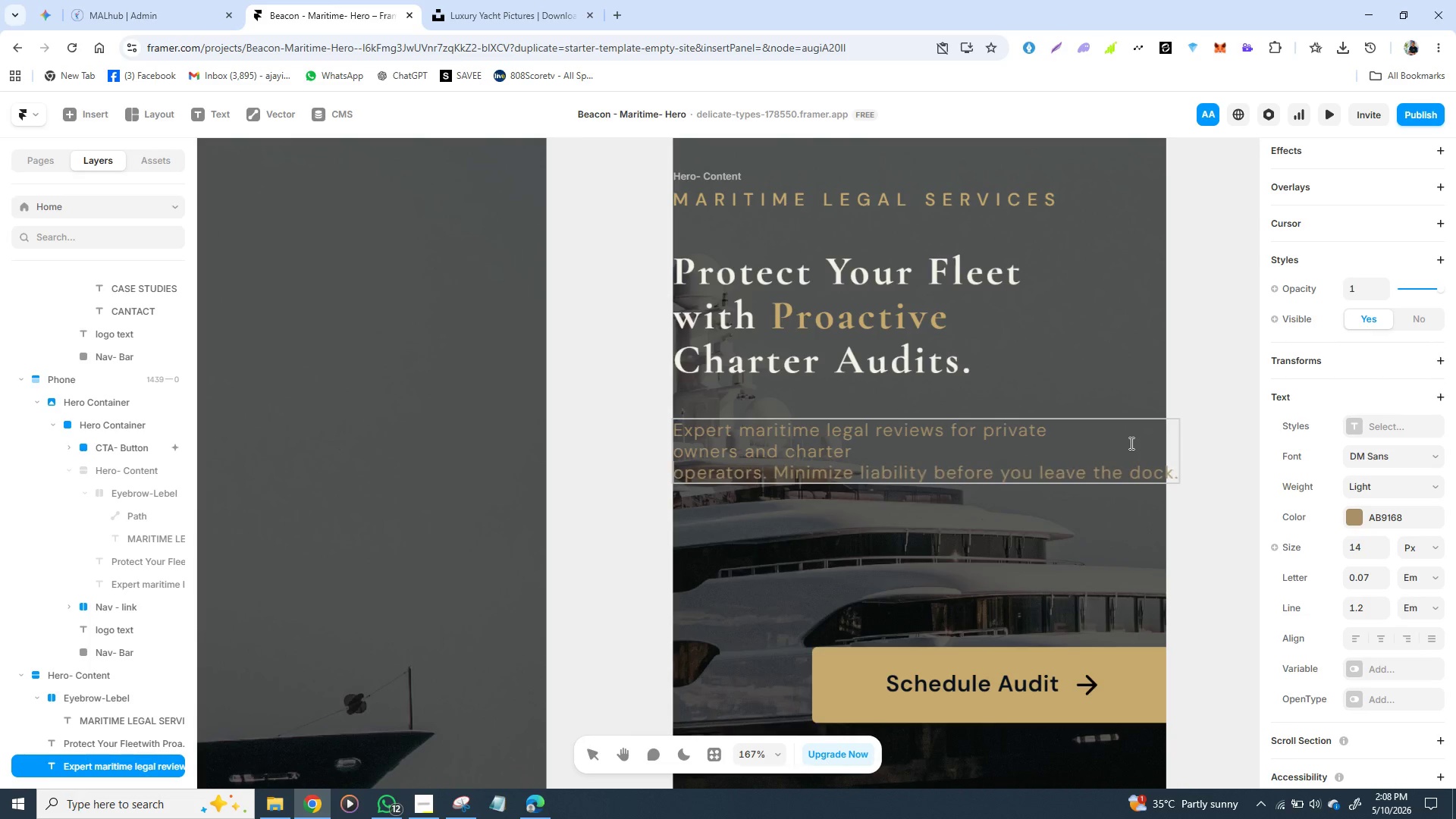 
key(ArrowRight)
 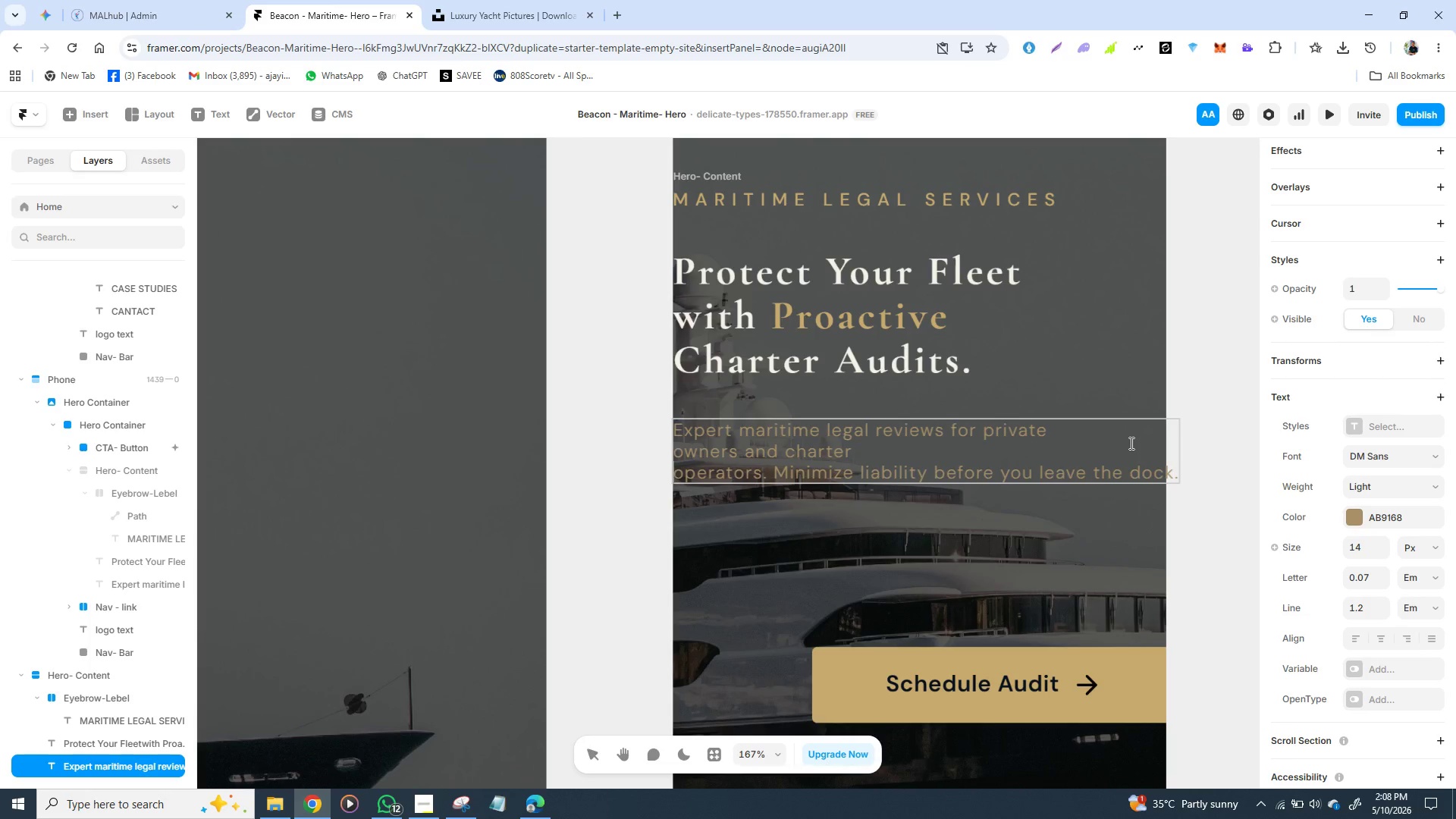 
key(Backspace)
 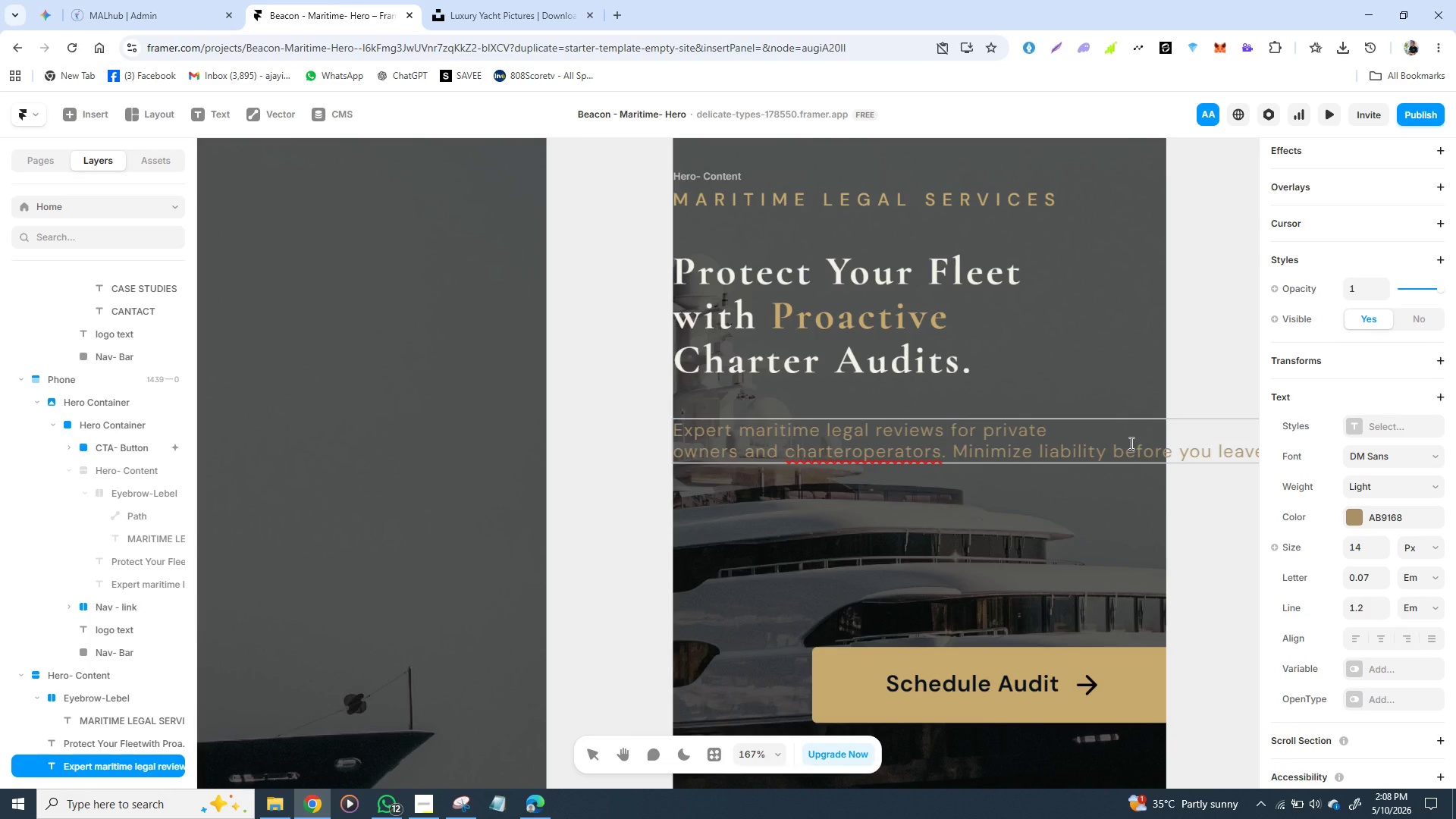 
key(Space)
 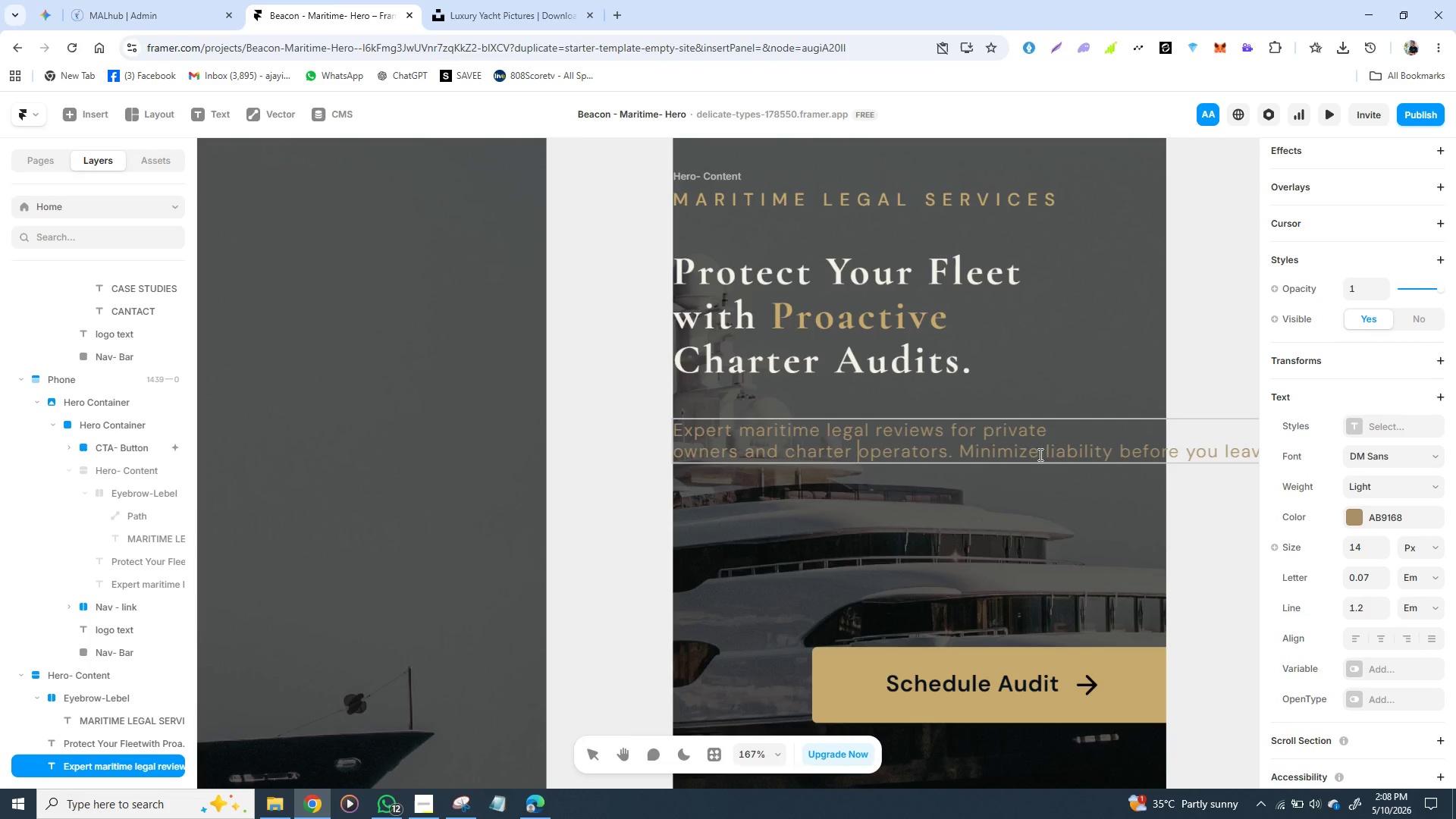 
left_click([1042, 451])
 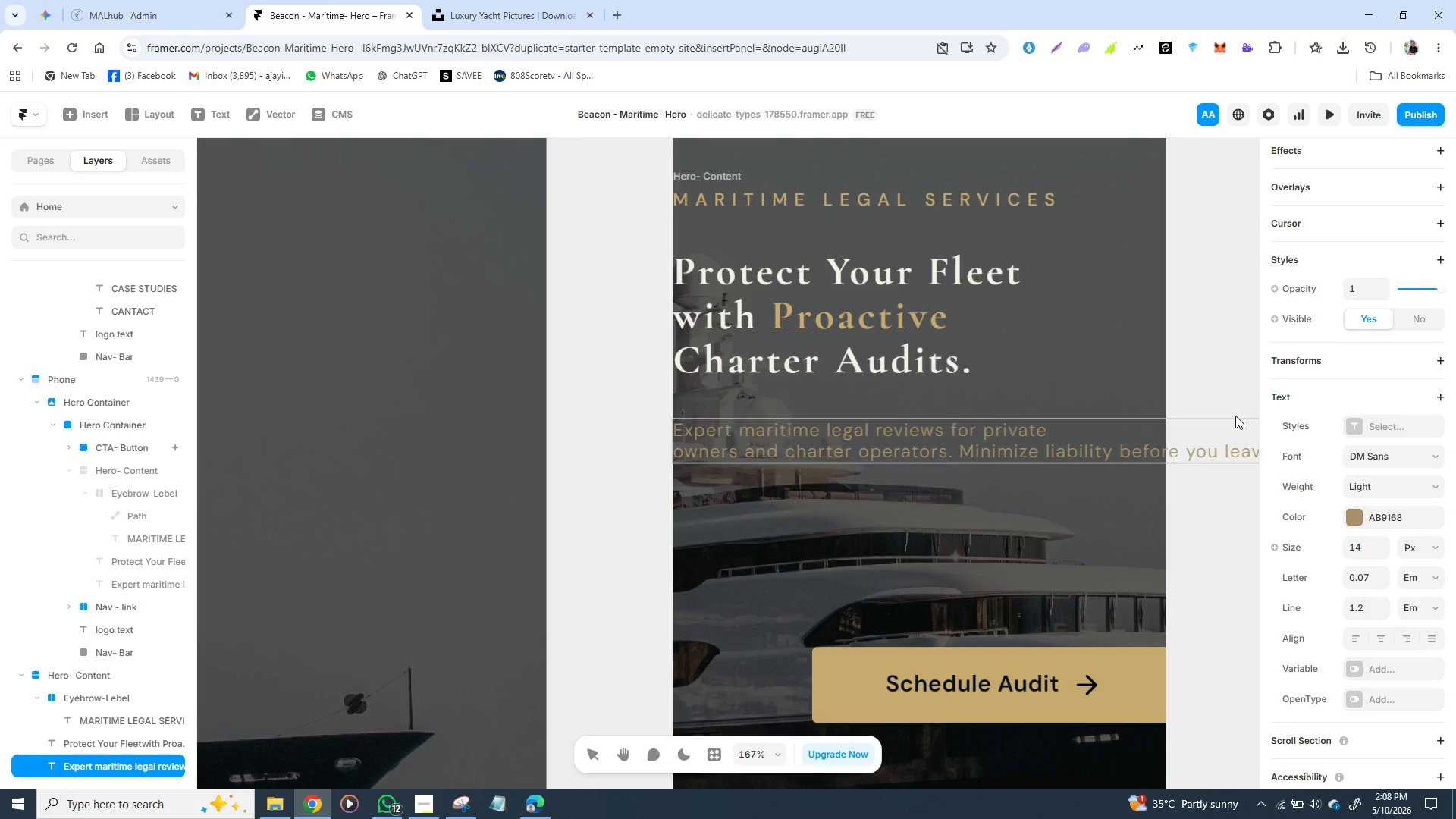 
key(Enter)
 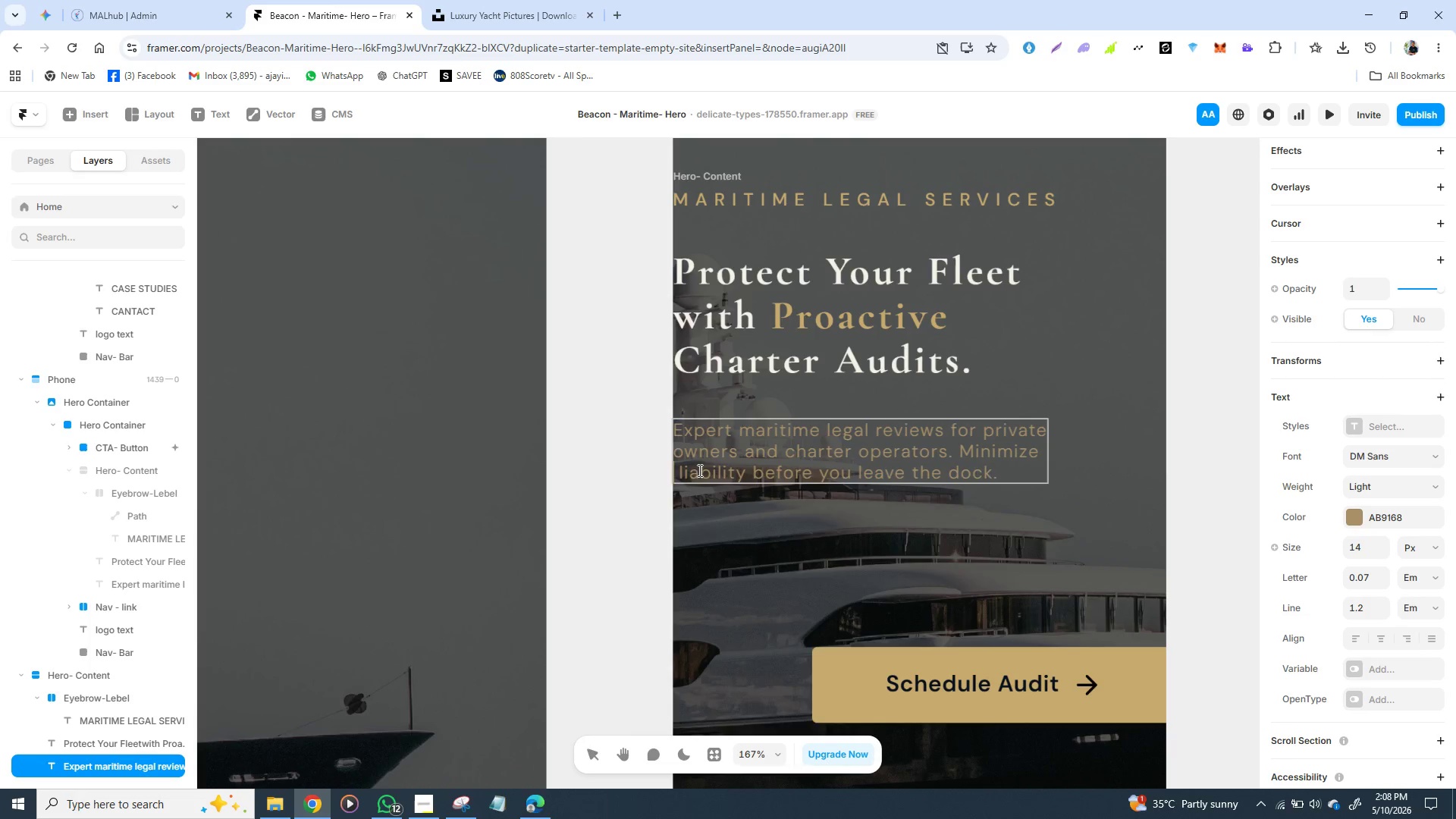 
wait(5.56)
 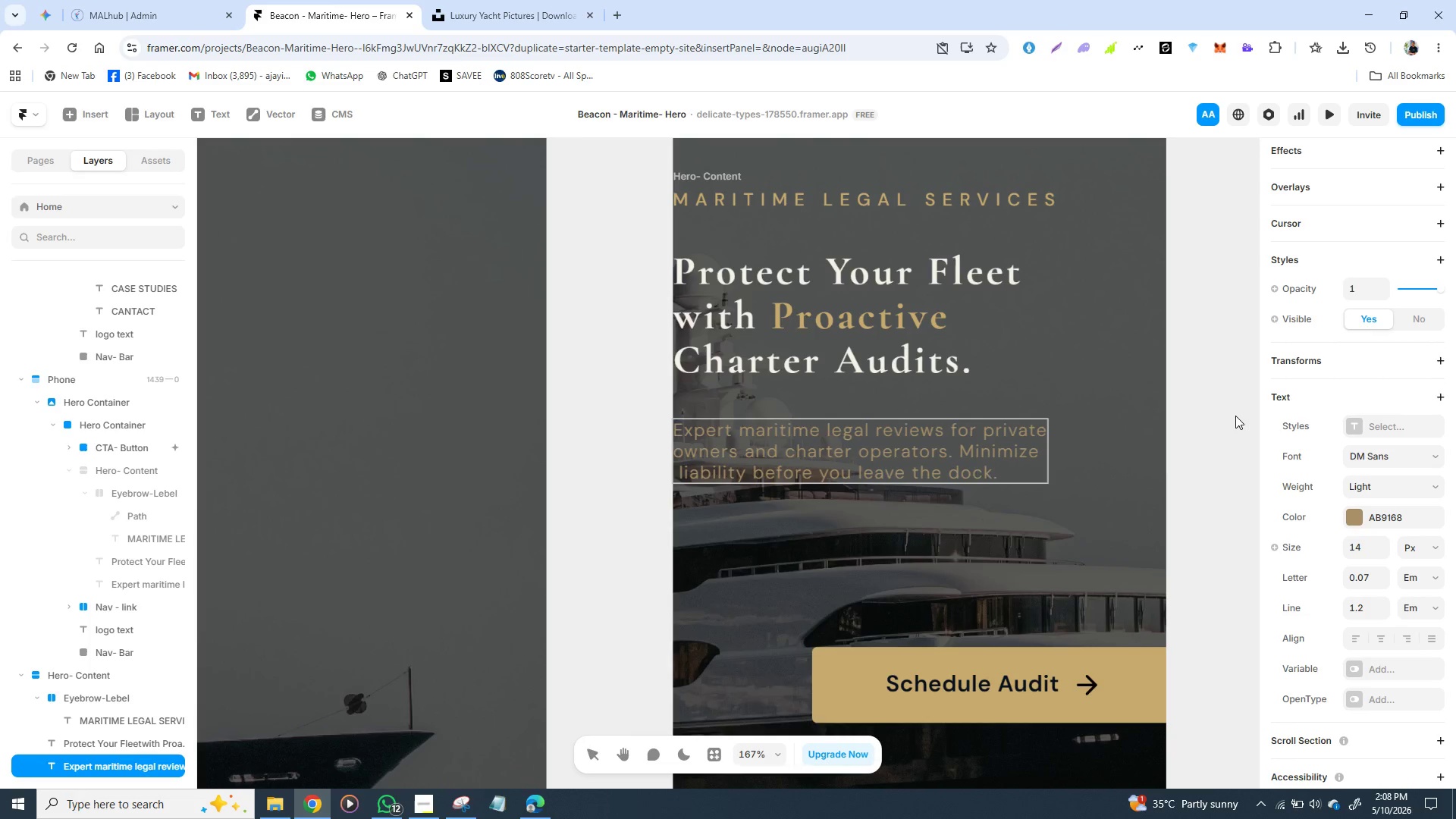 
left_click([679, 473])
 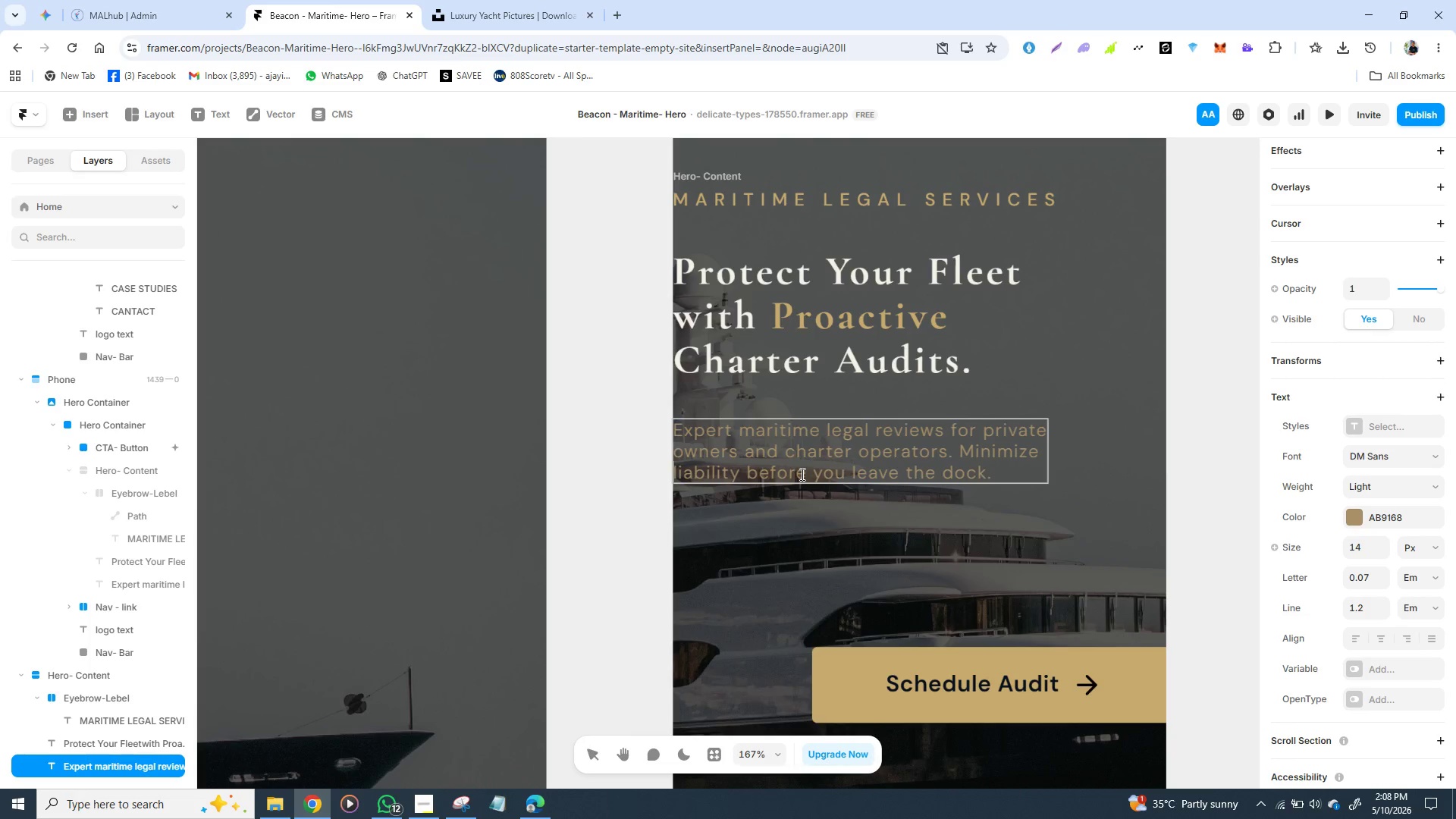 
key(Backspace)
 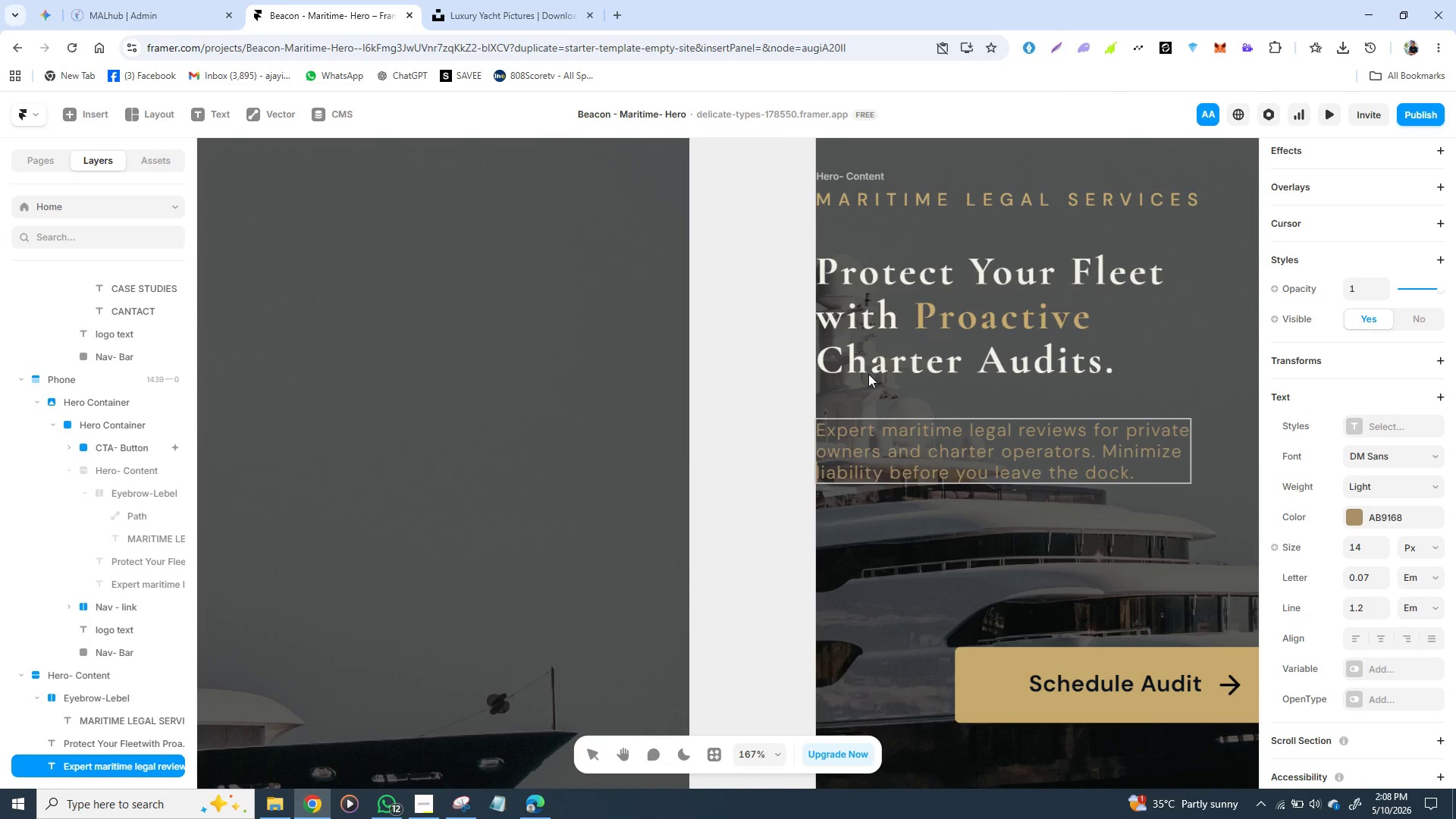 
wait(13.36)
 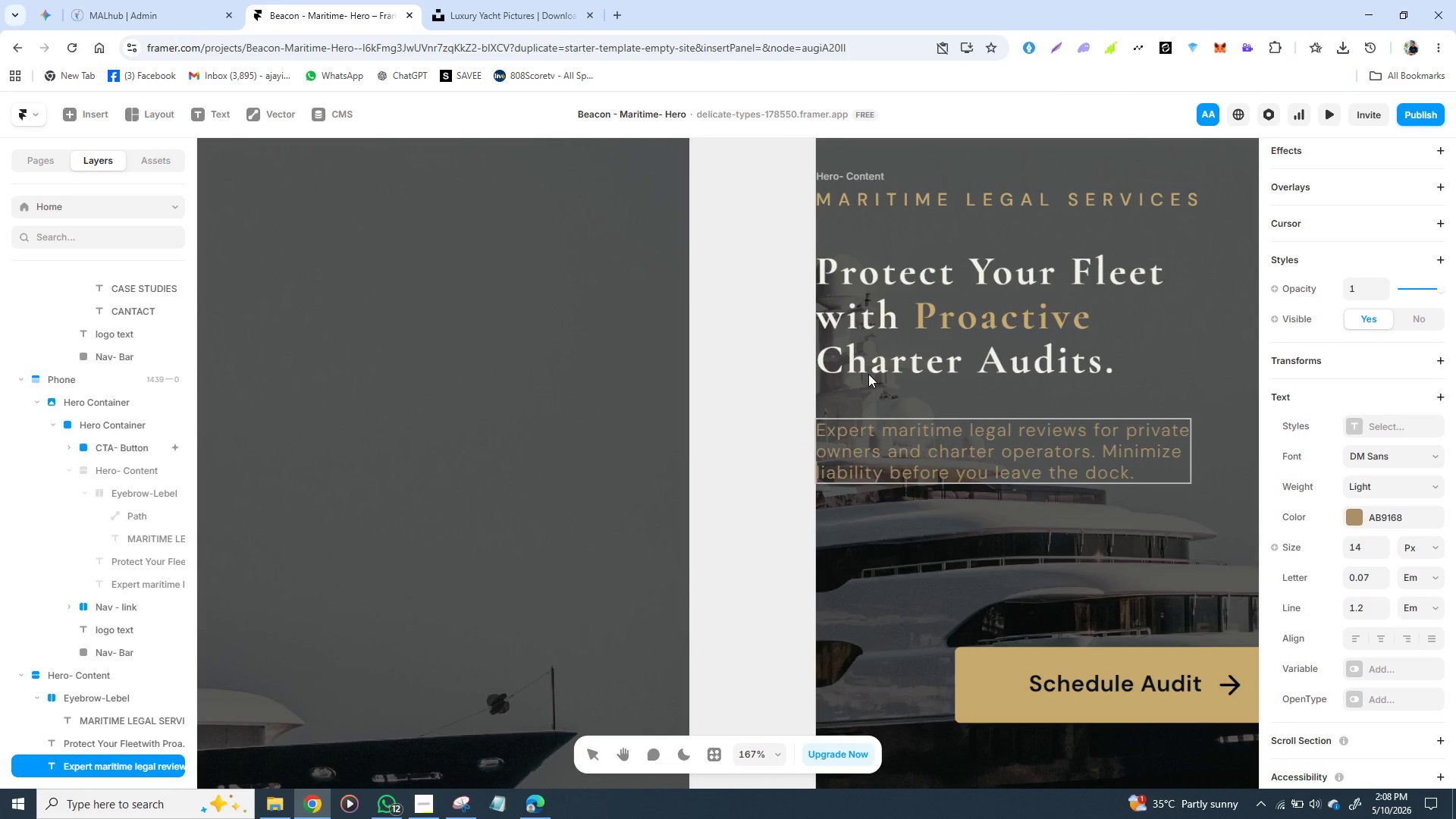 
left_click([948, 542])
 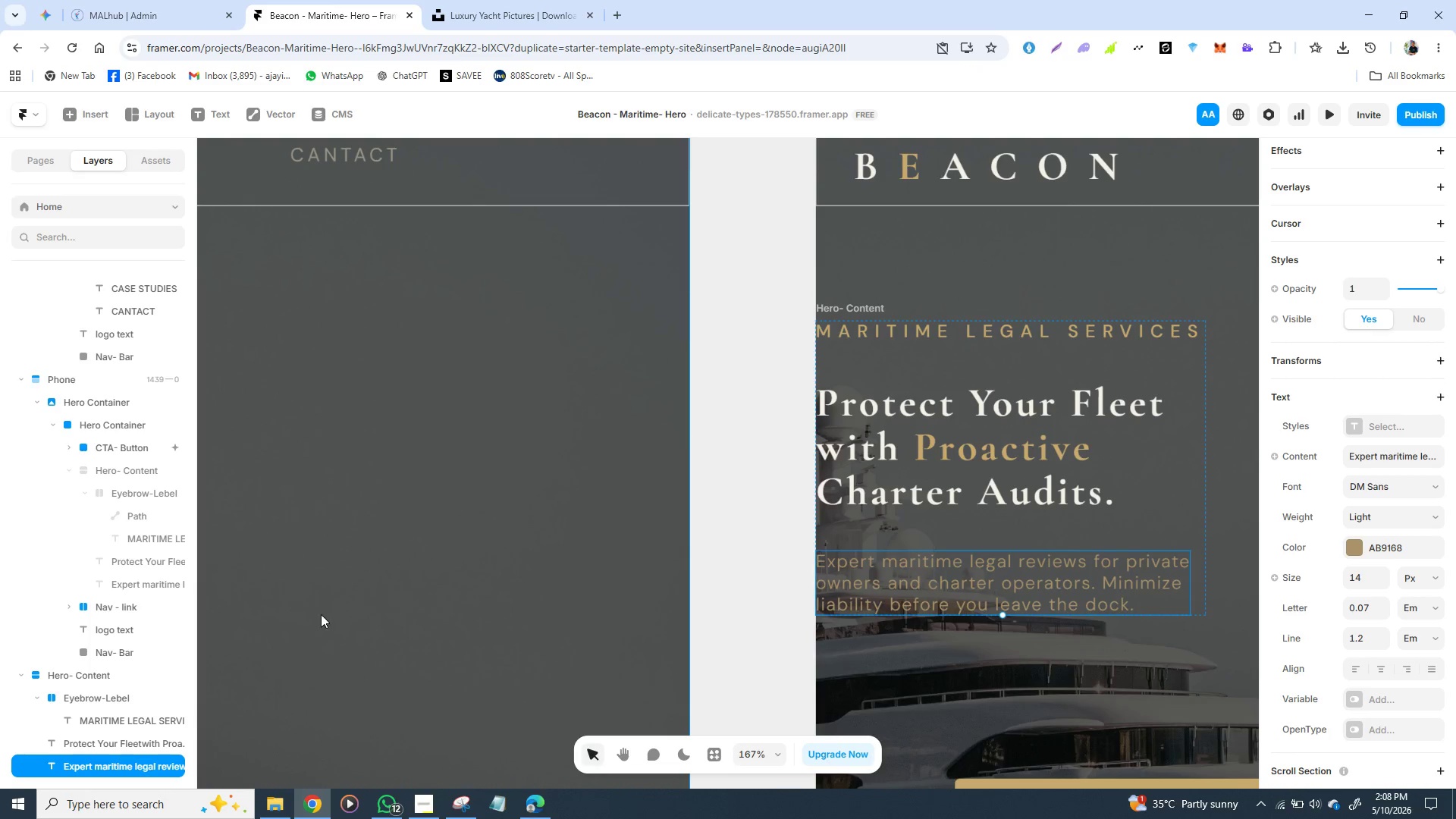 
wait(14.95)
 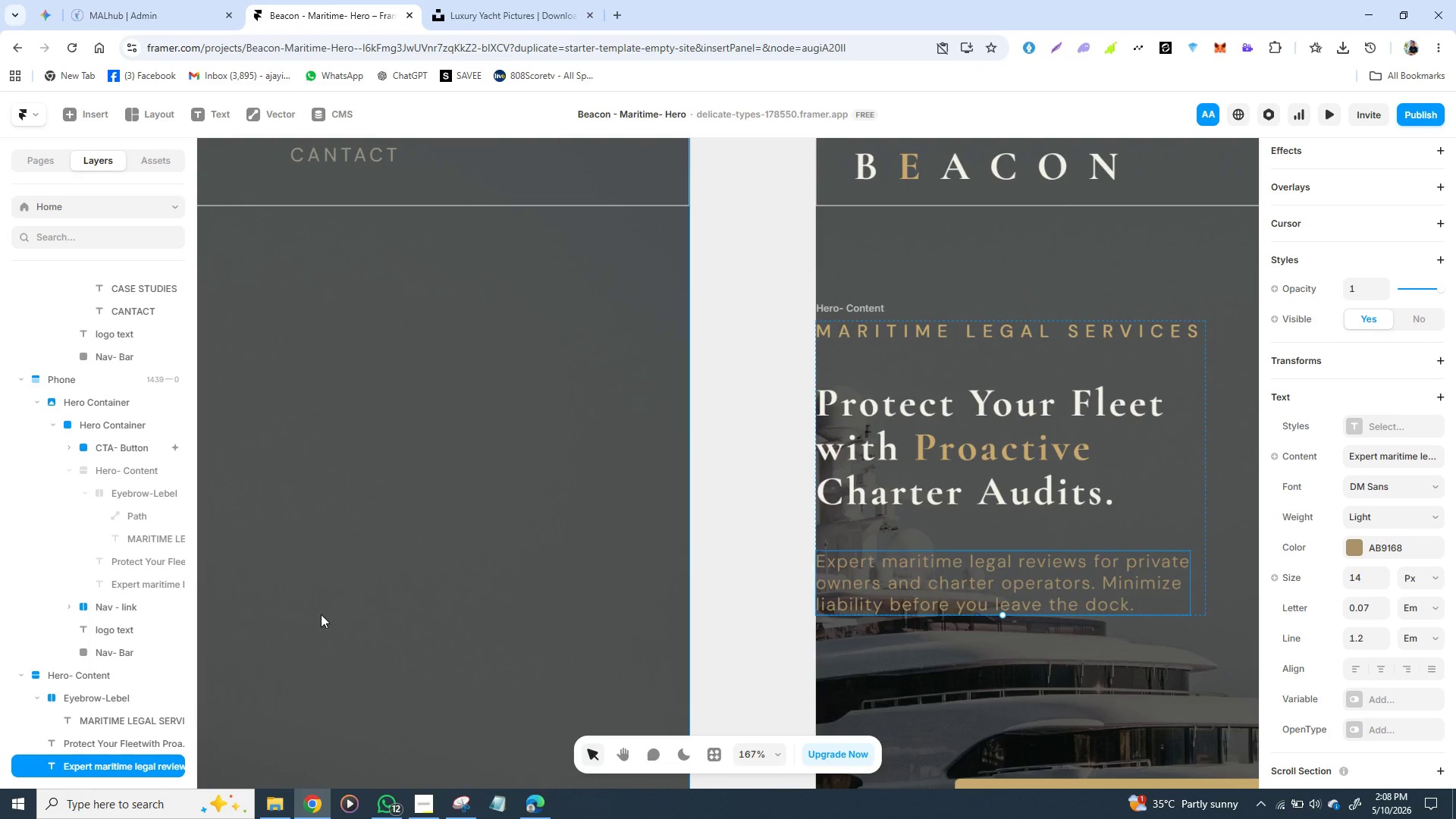 
left_click([1243, 480])
 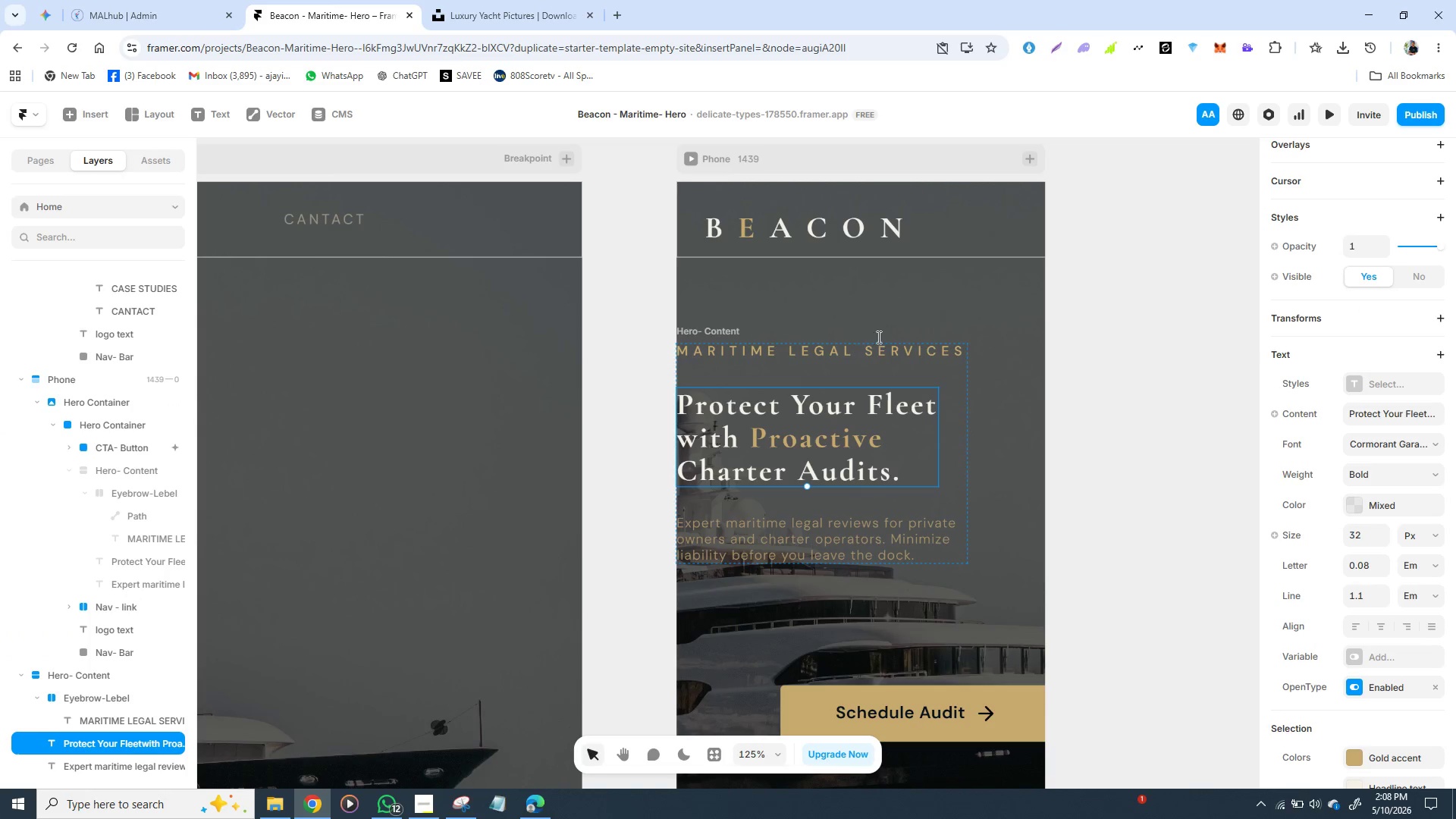 
wait(7.47)
 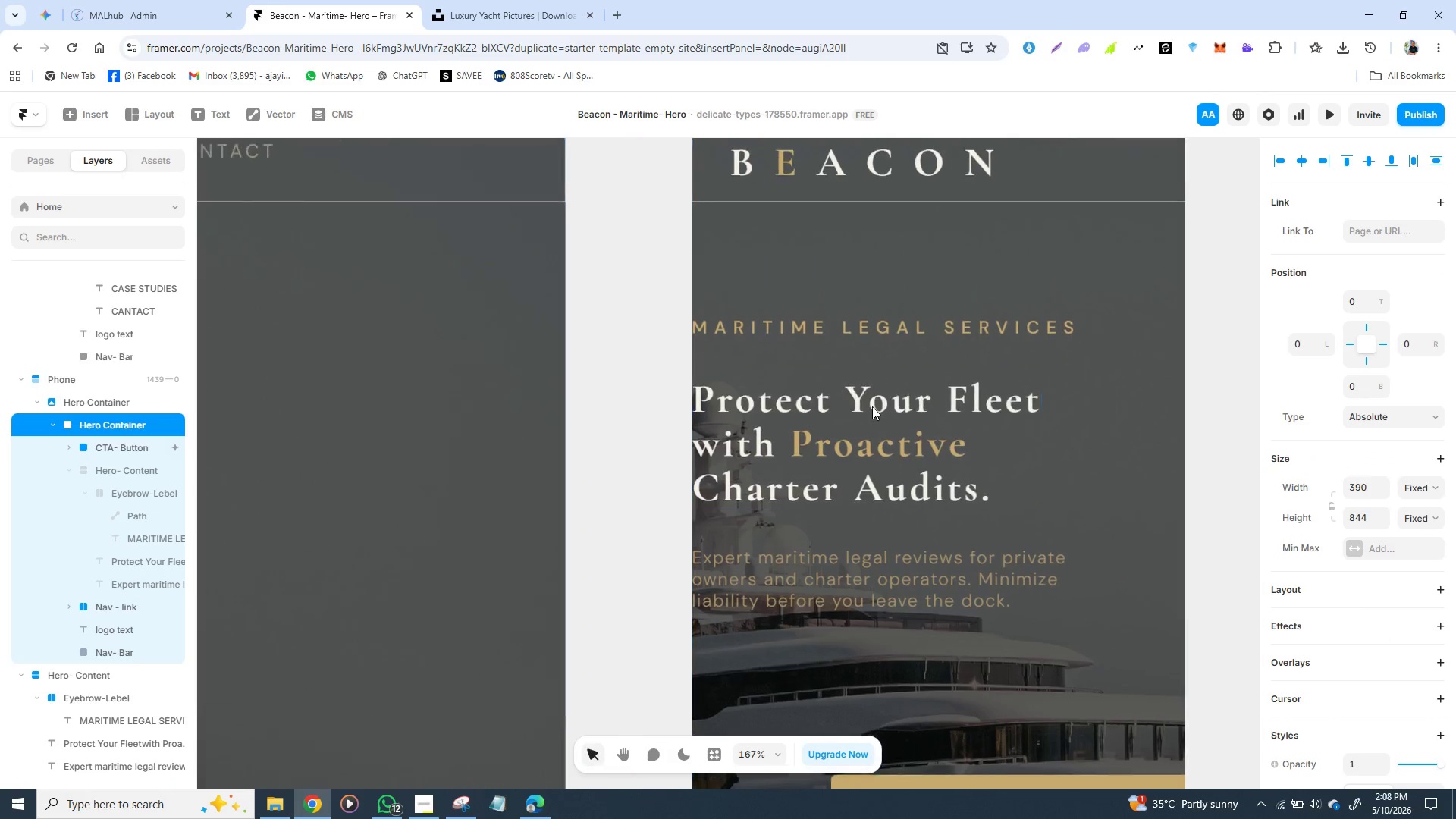 
left_click([992, 339])
 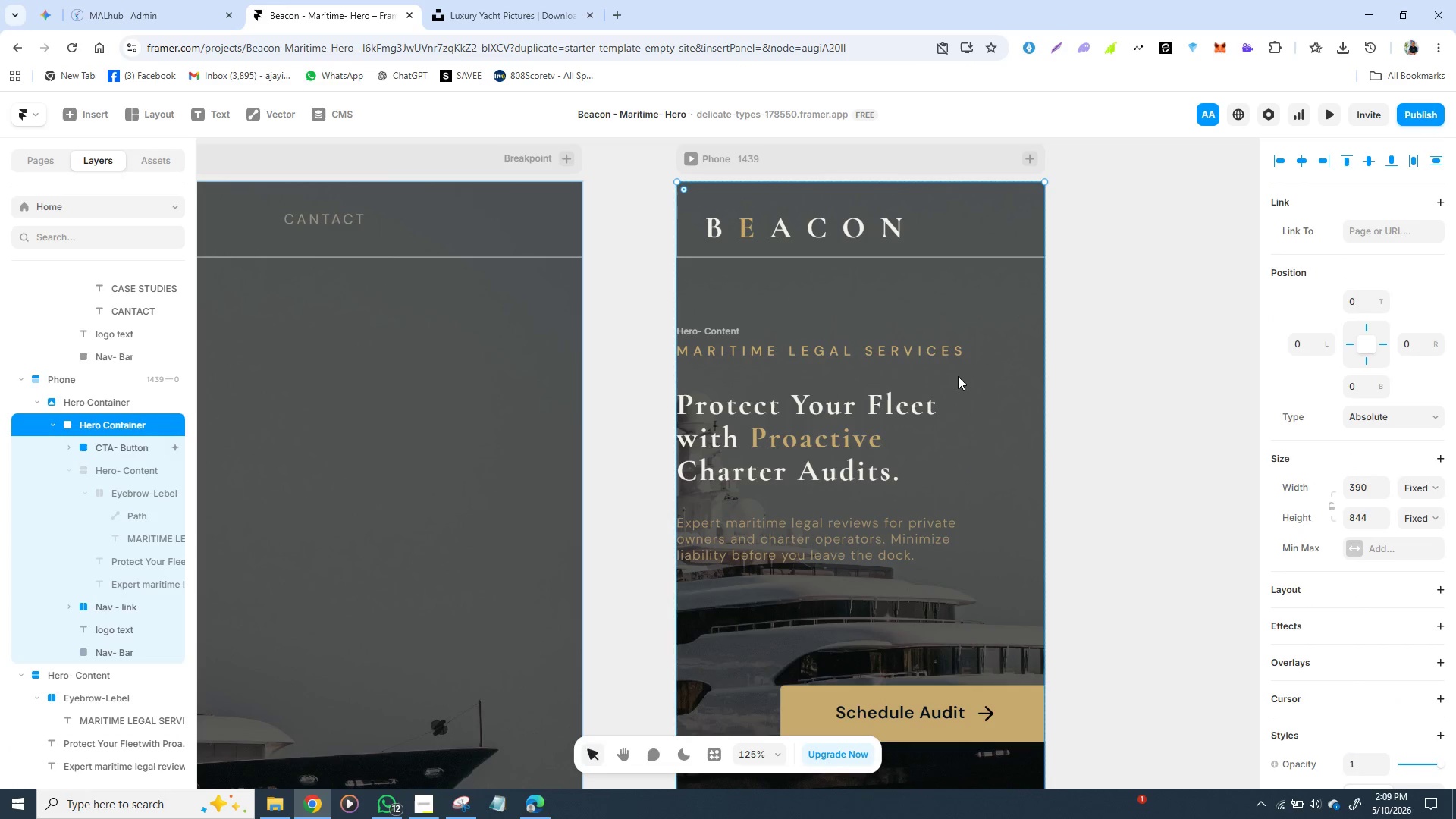 
left_click([958, 376])
 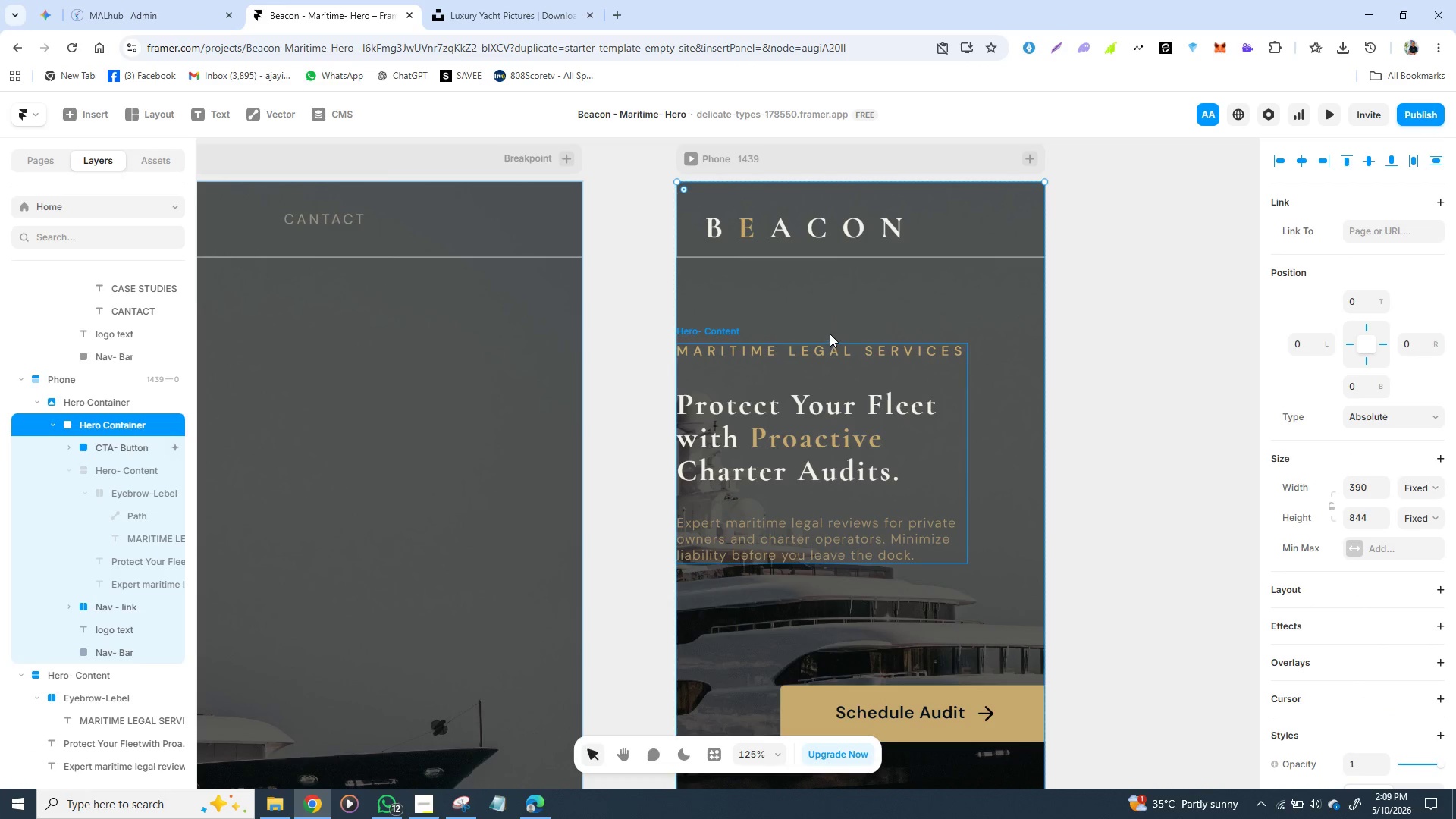 
left_click([830, 340])
 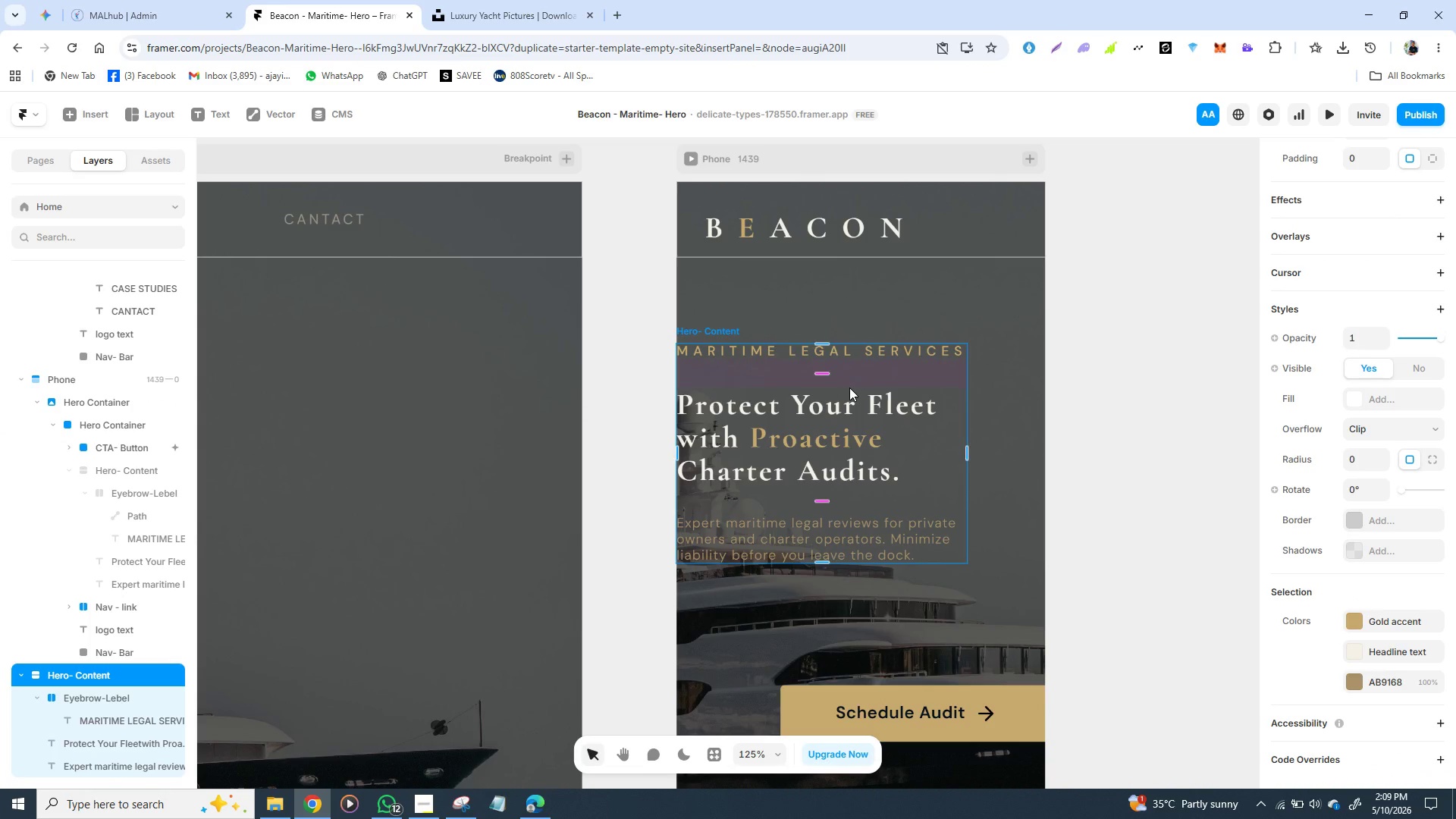 
left_click_drag(start_coordinate=[849, 388], to_coordinate=[875, 359])
 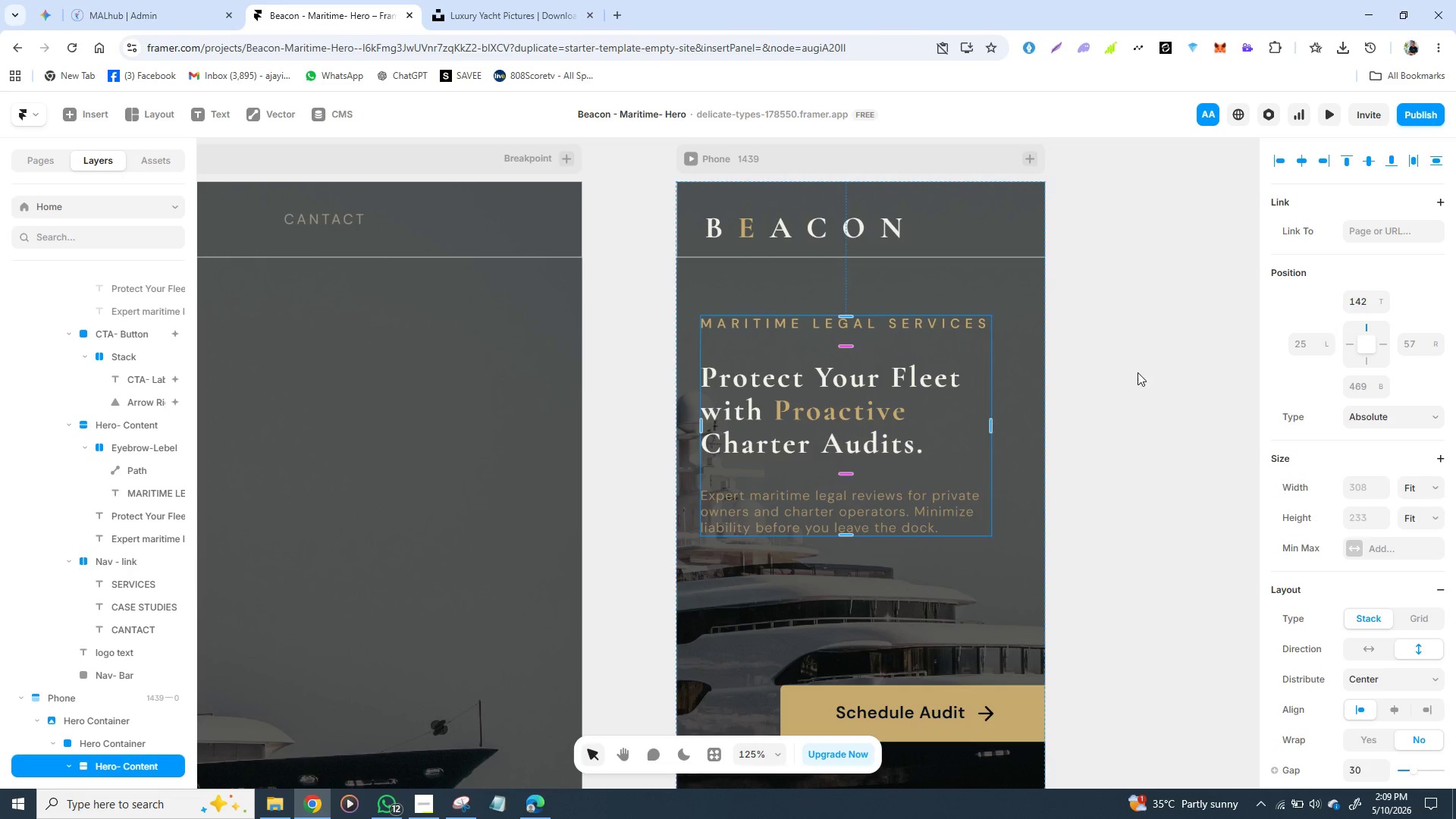 
left_click([1138, 372])
 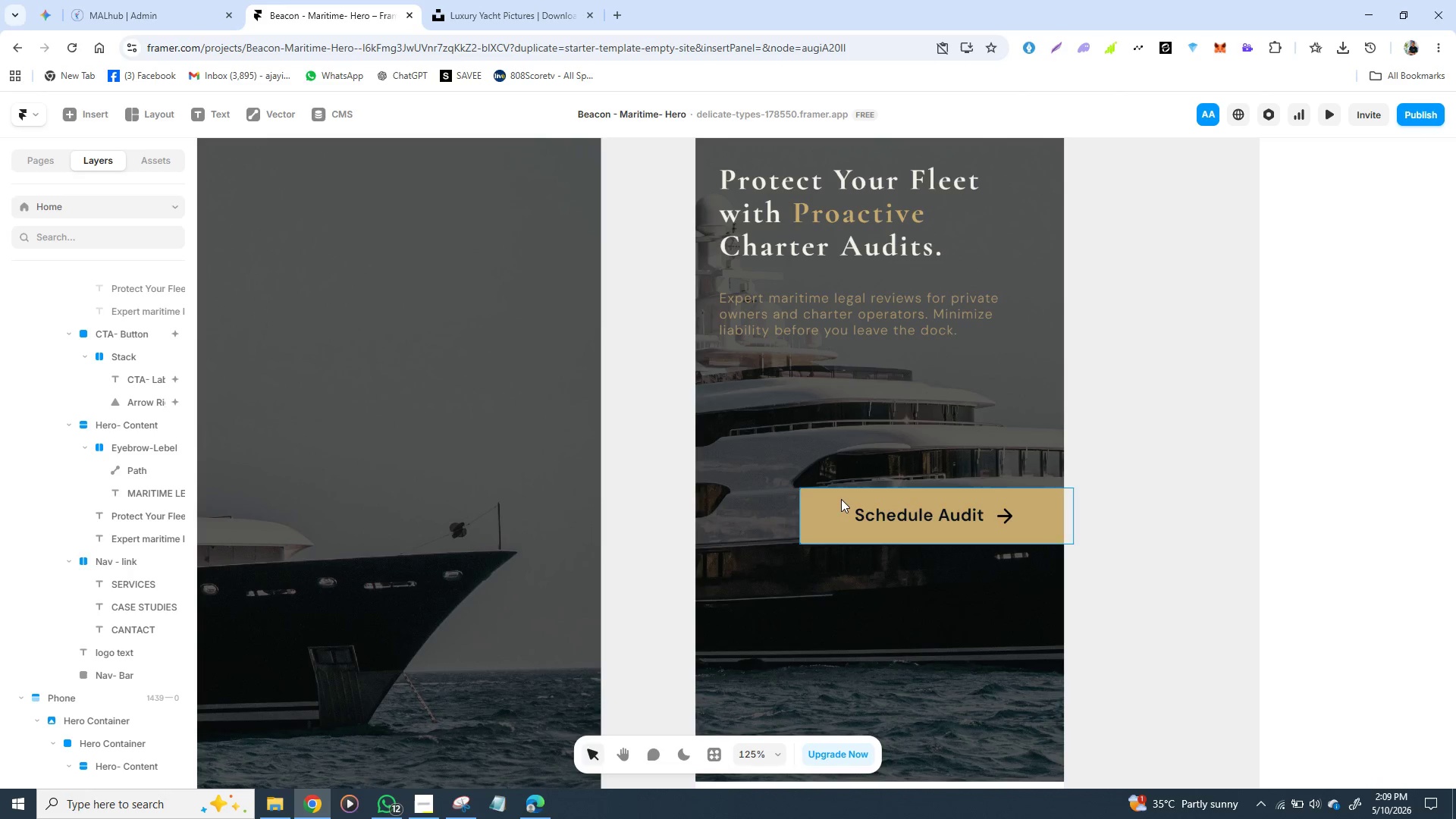 
left_click([815, 499])
 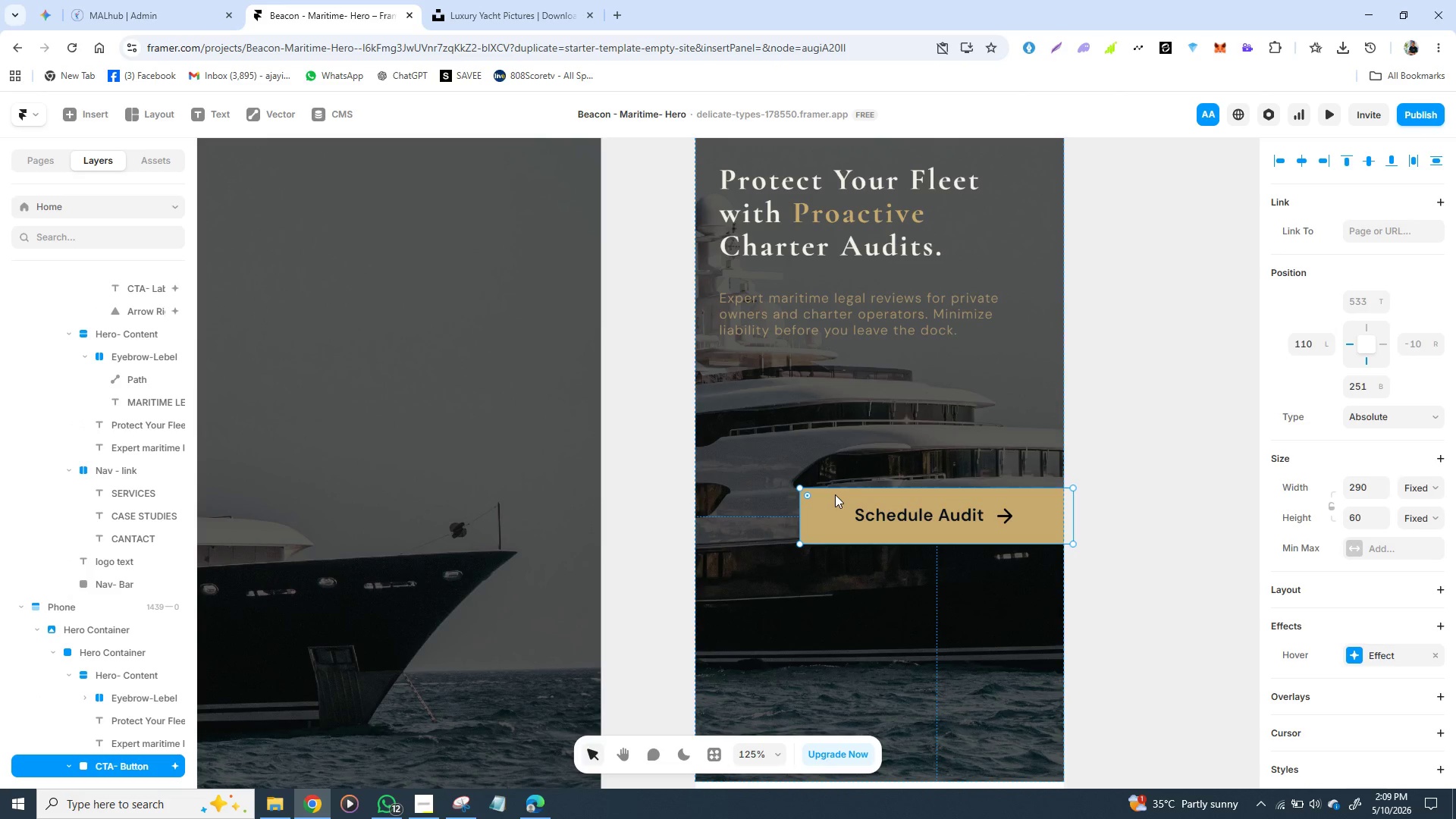 
left_click_drag(start_coordinate=[833, 494], to_coordinate=[759, 392])
 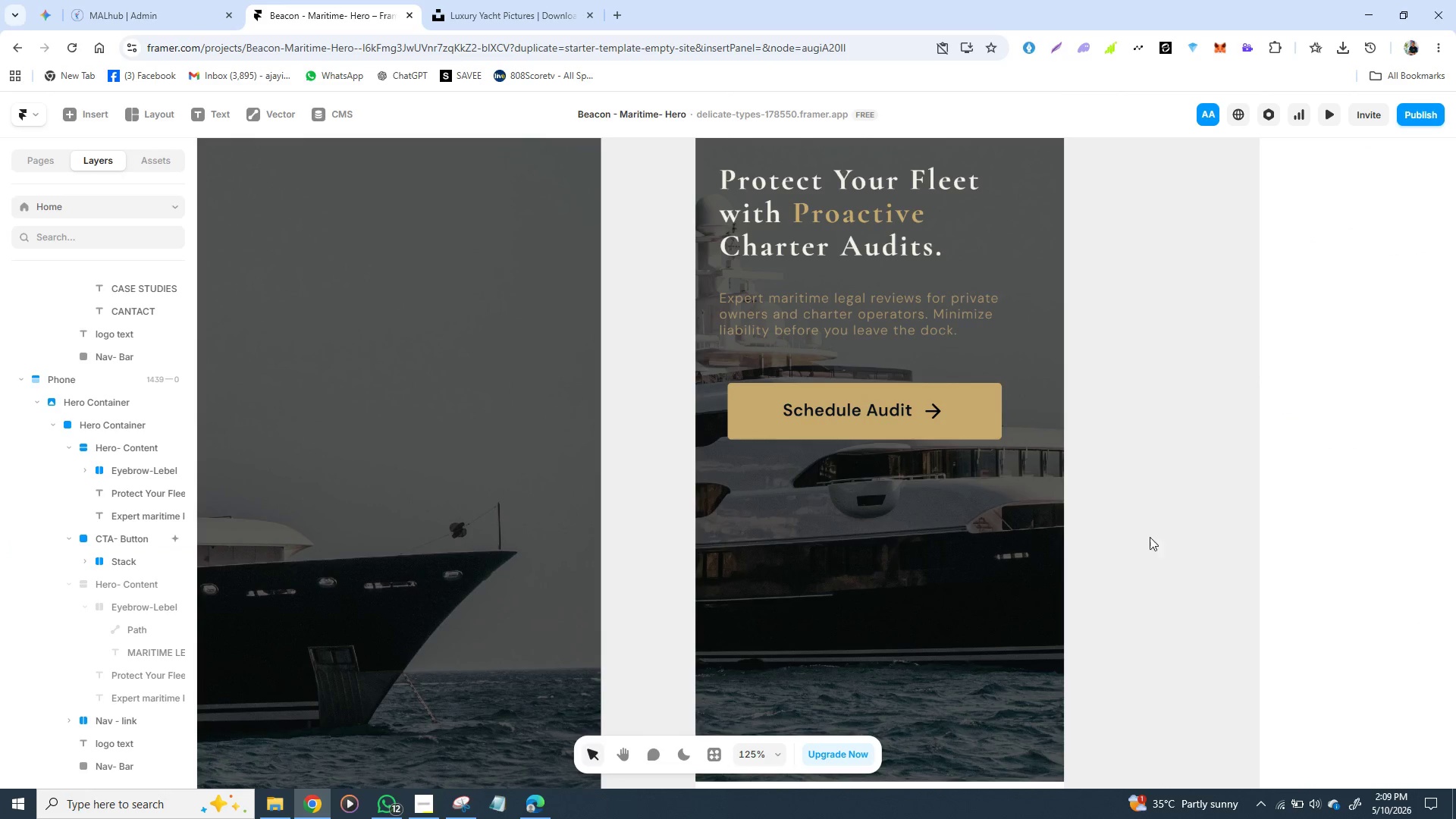 
left_click_drag(start_coordinate=[1141, 498], to_coordinate=[1150, 537])
 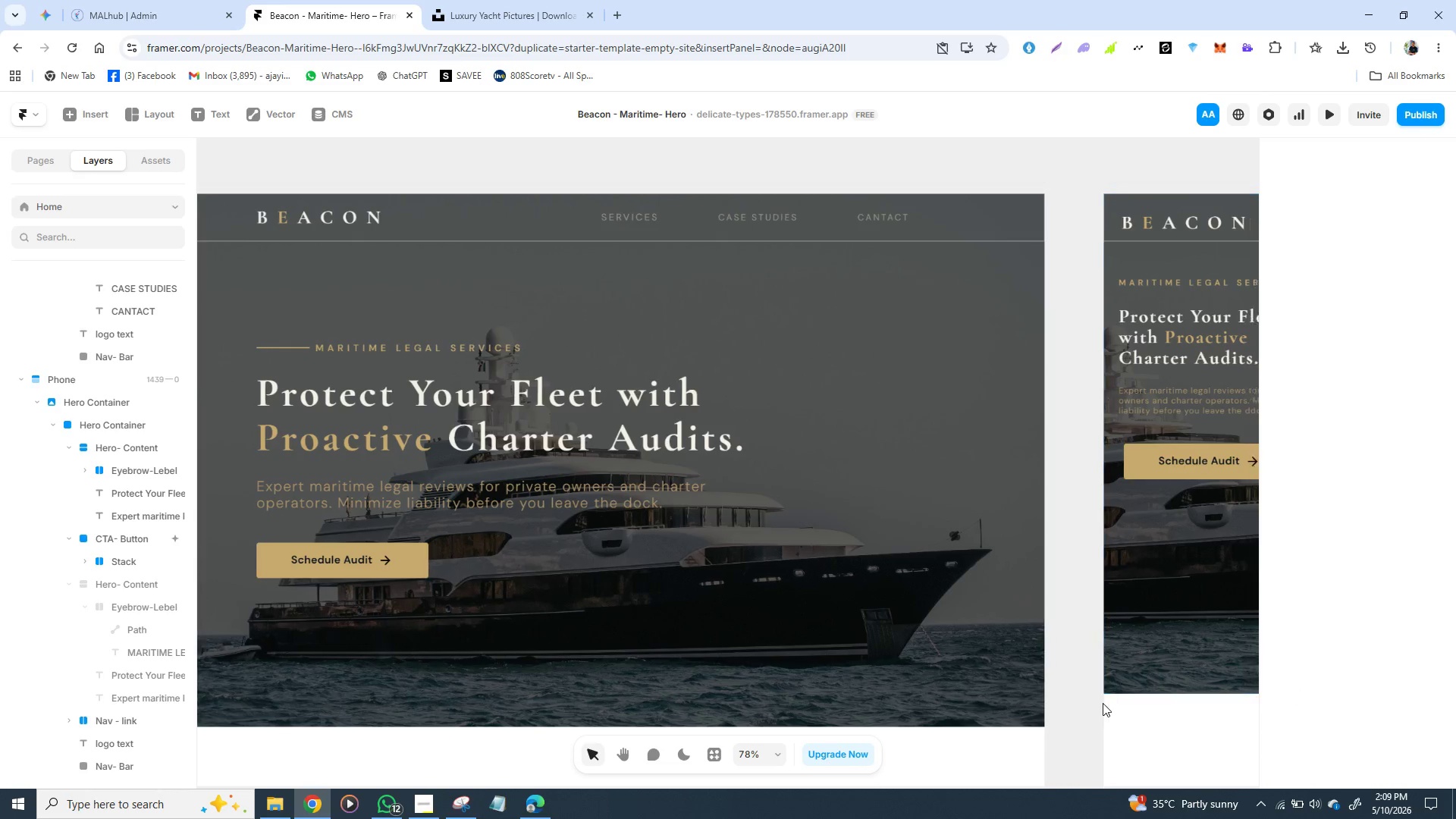 
wait(16.38)
 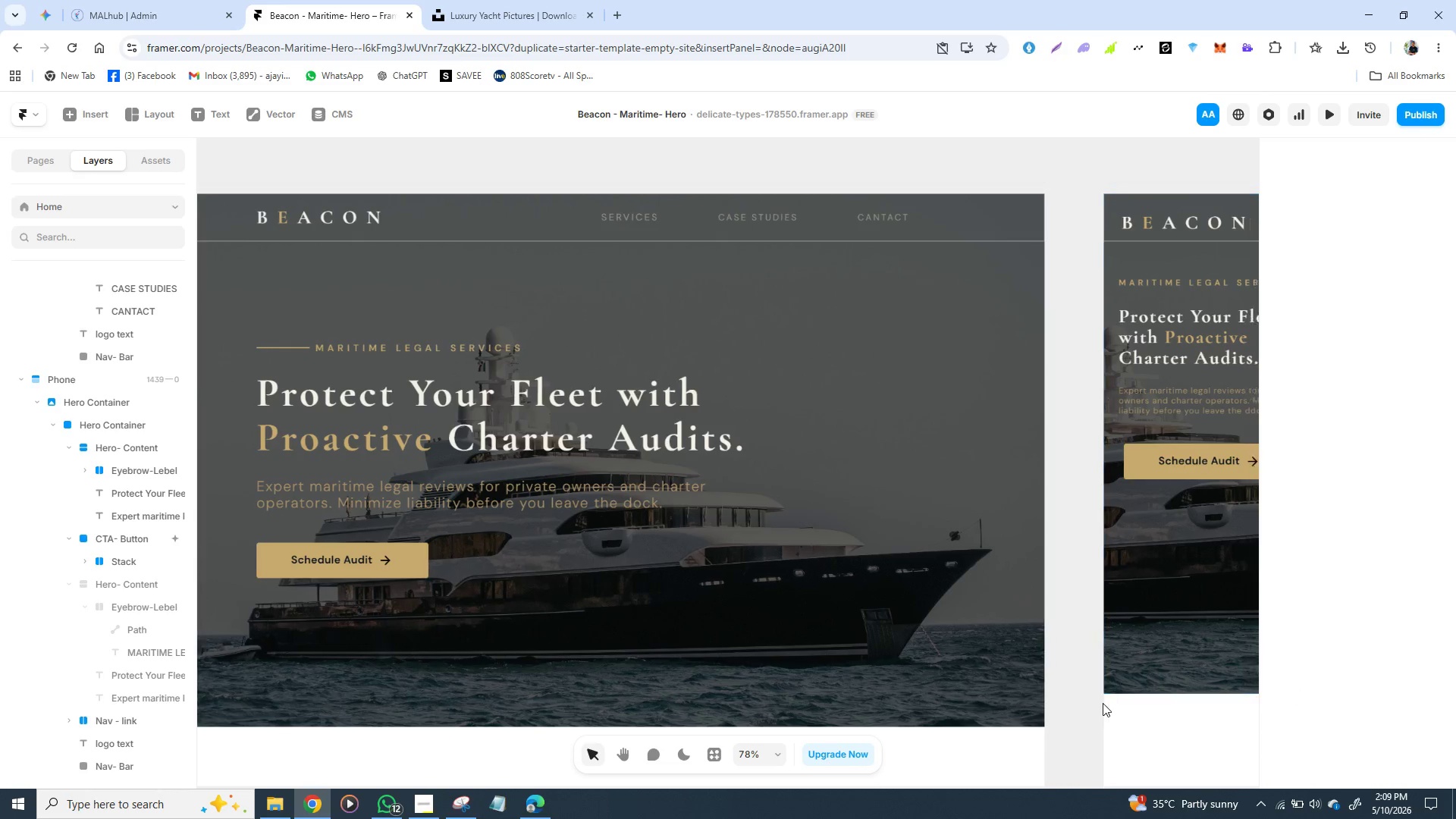 
left_click([830, 259])
 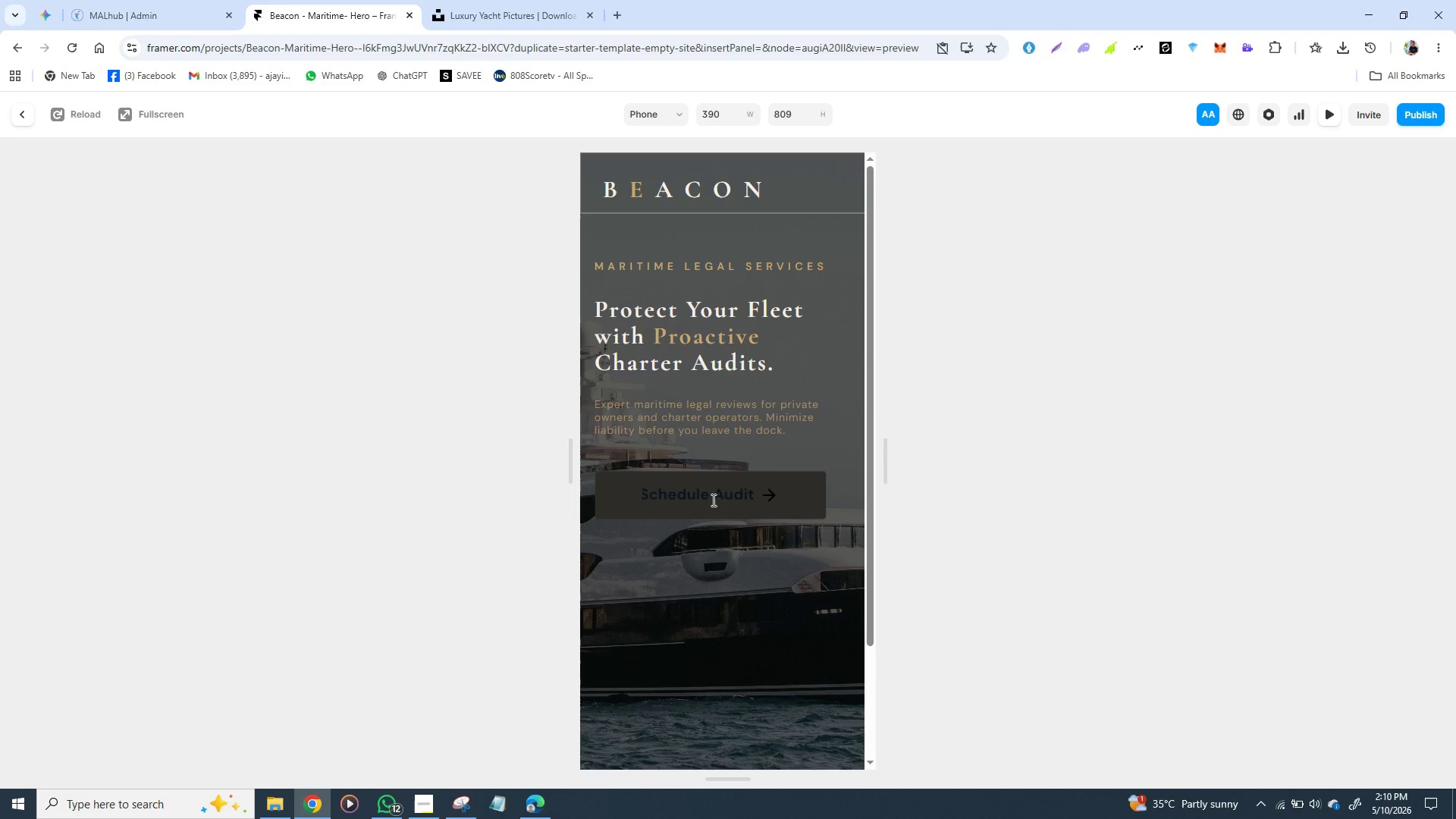 
wait(20.22)
 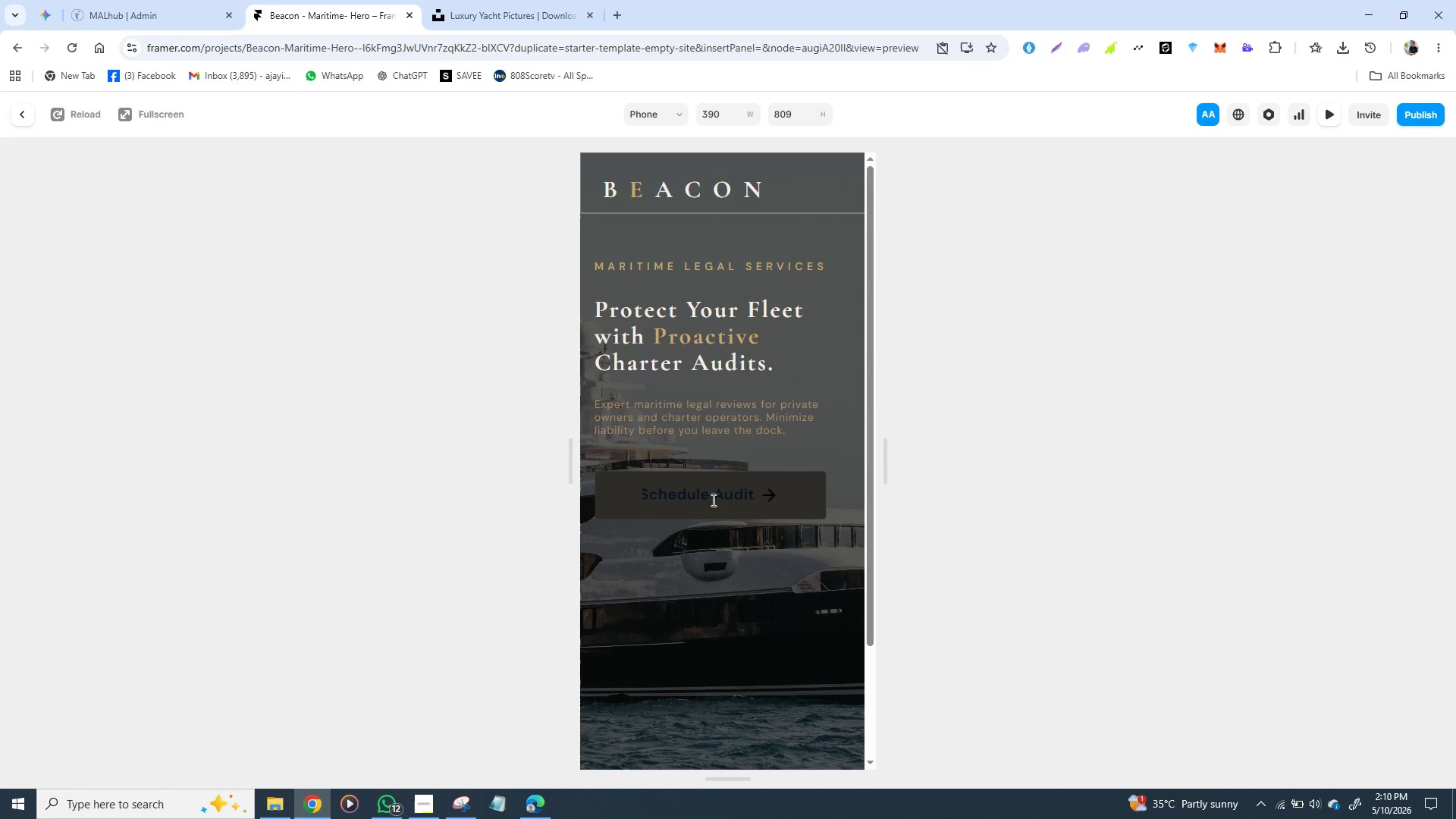 
left_click([419, 805])
 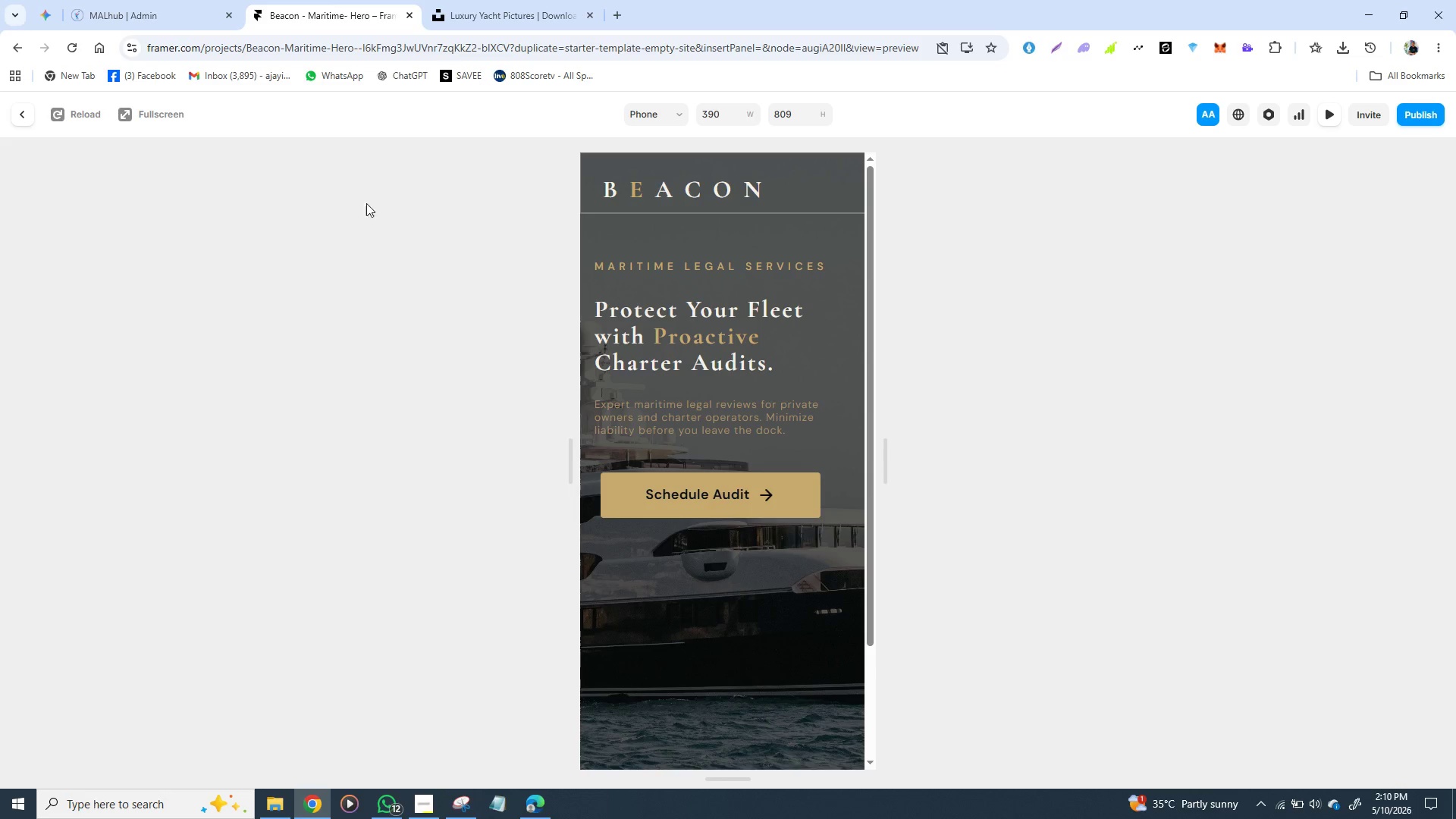 
wait(9.08)
 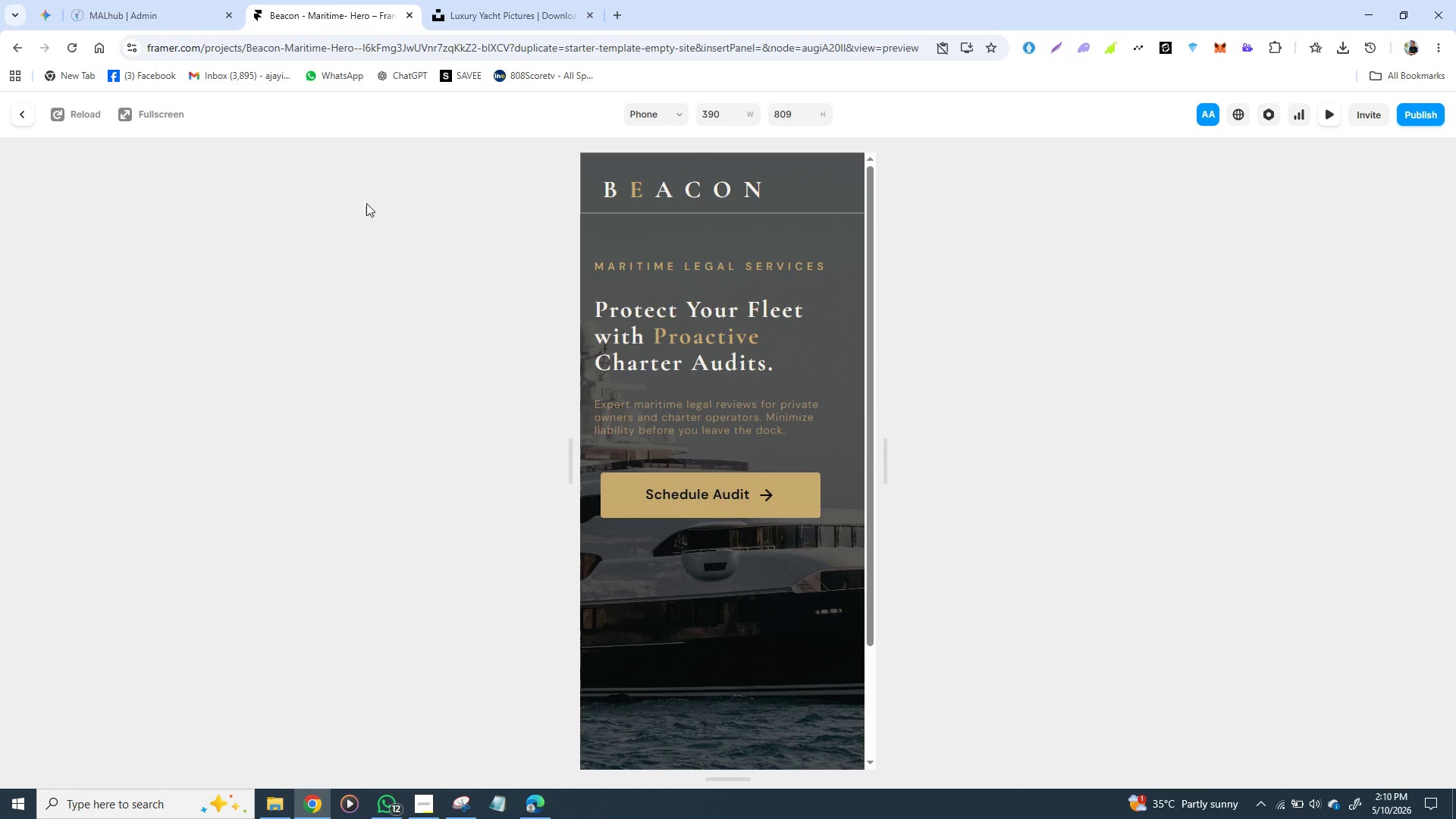 
mouse_move([458, 22])
 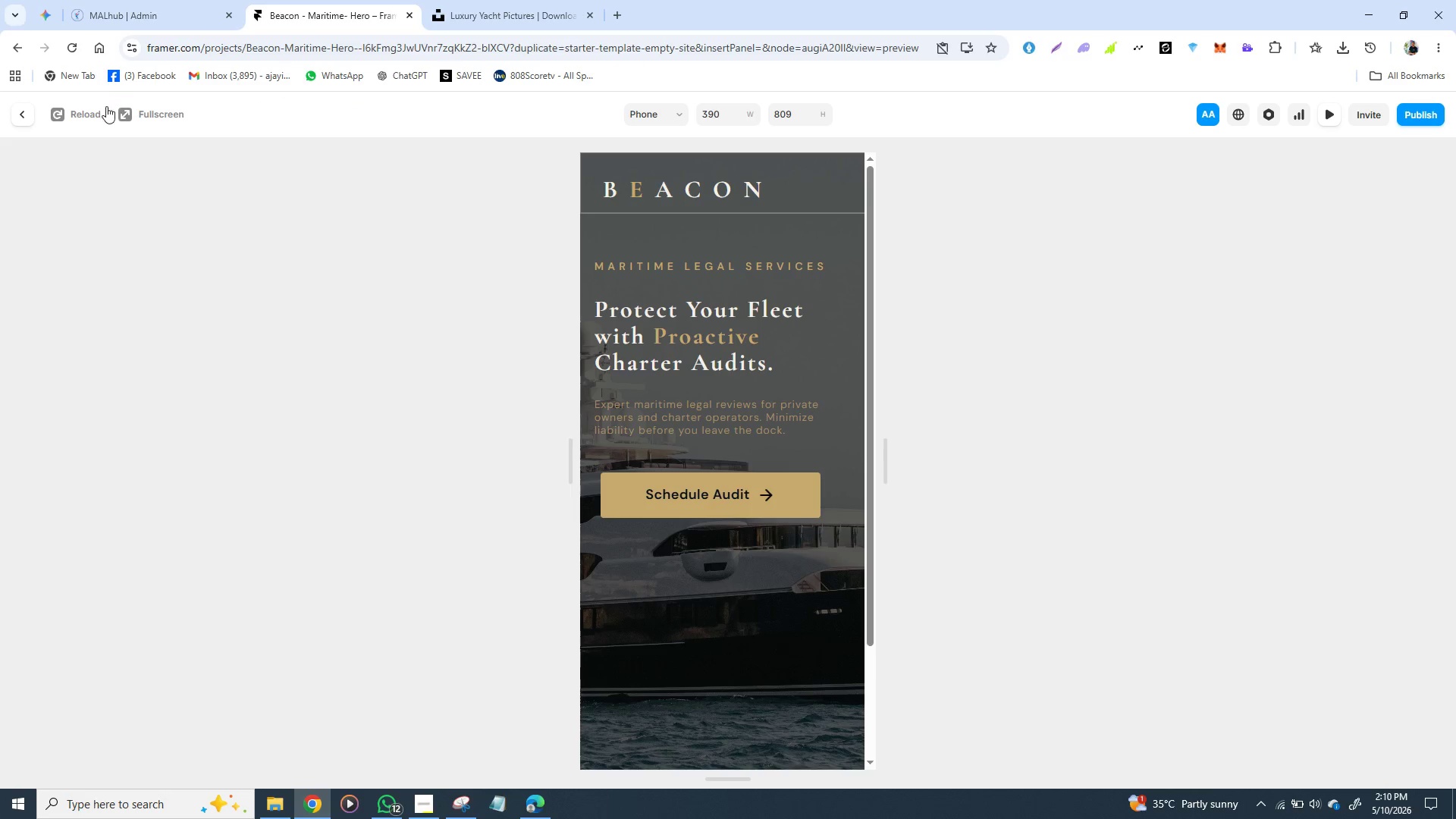 
wait(5.63)
 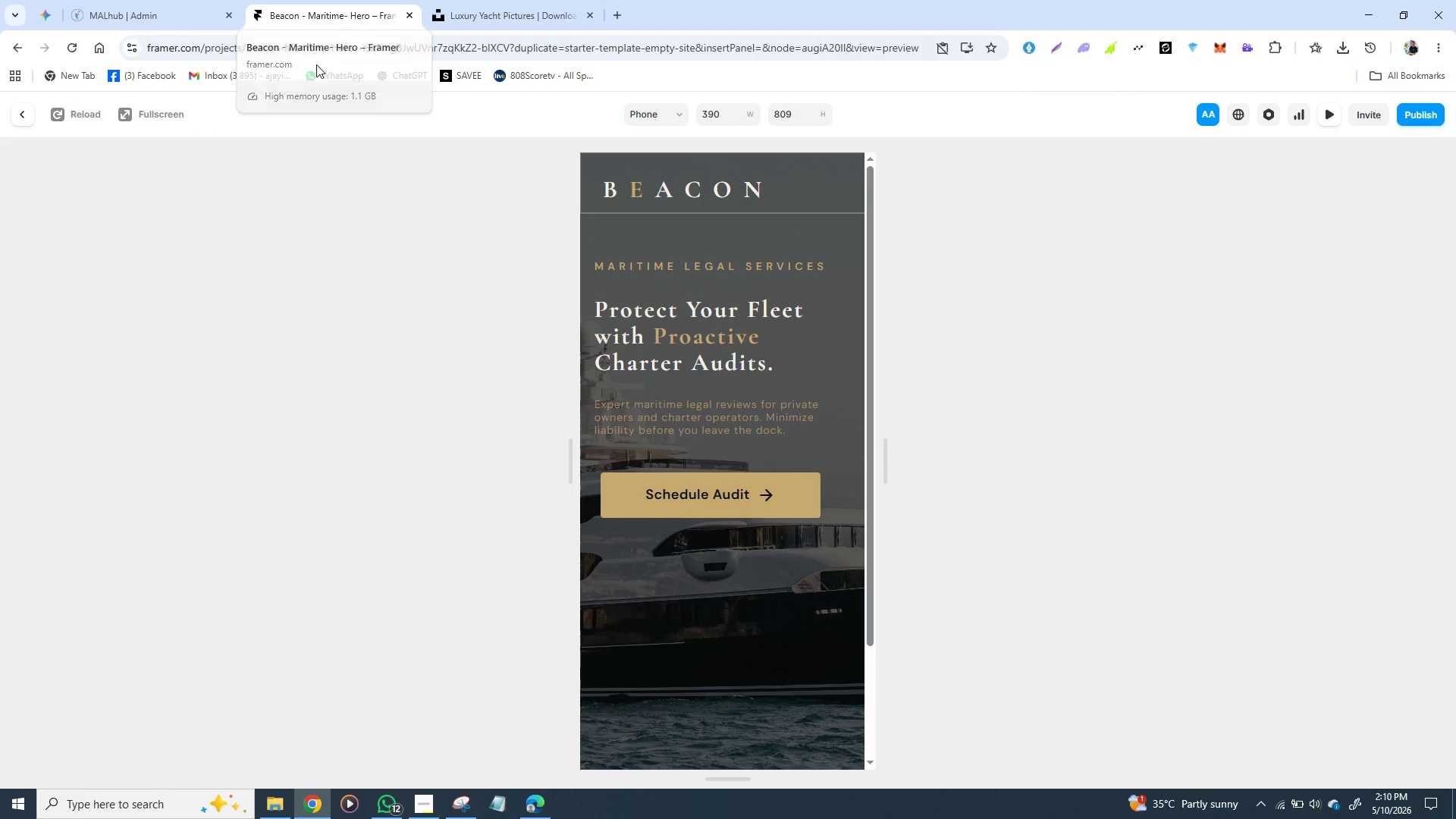 
left_click([27, 113])
 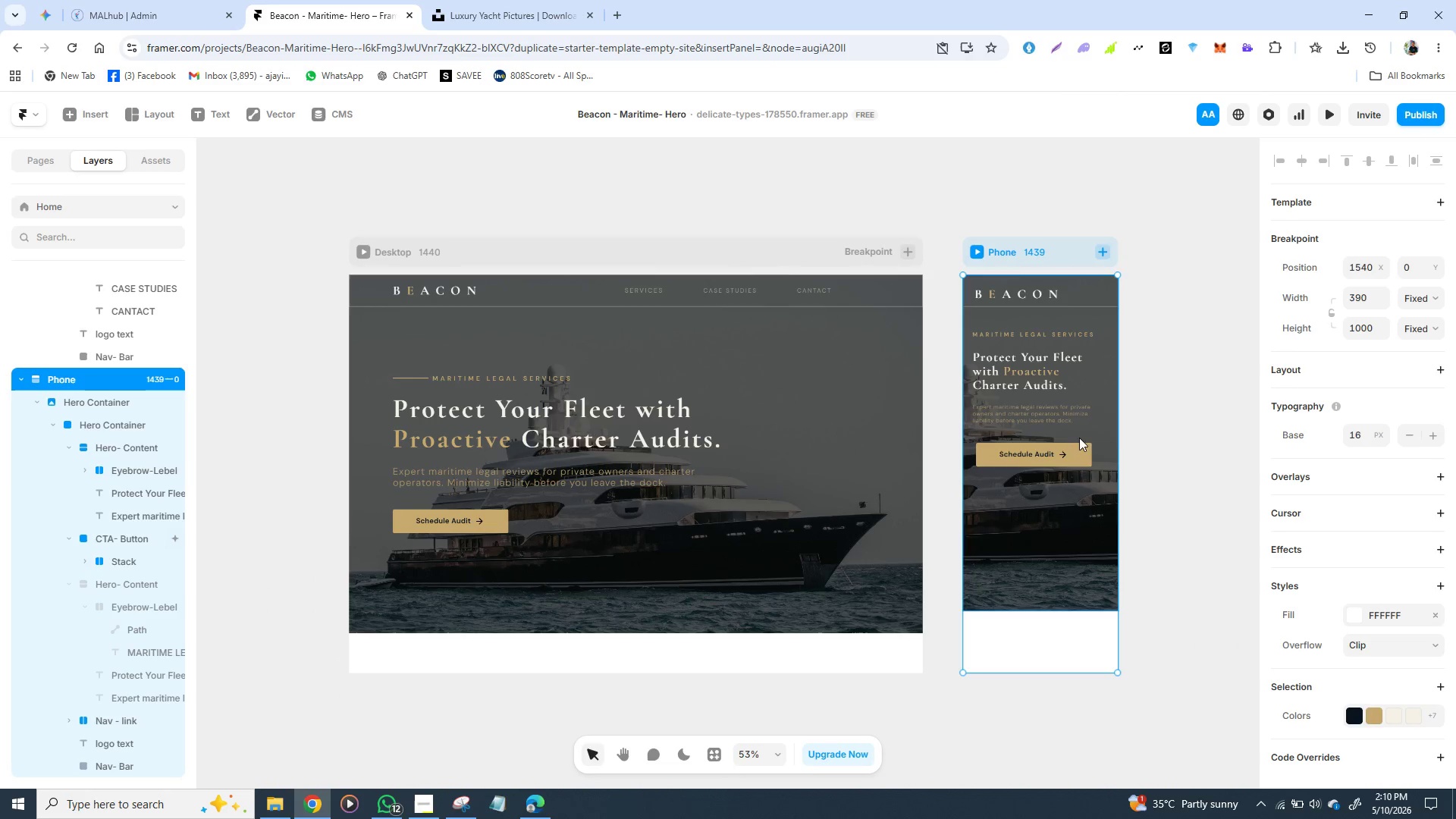 
wait(5.14)
 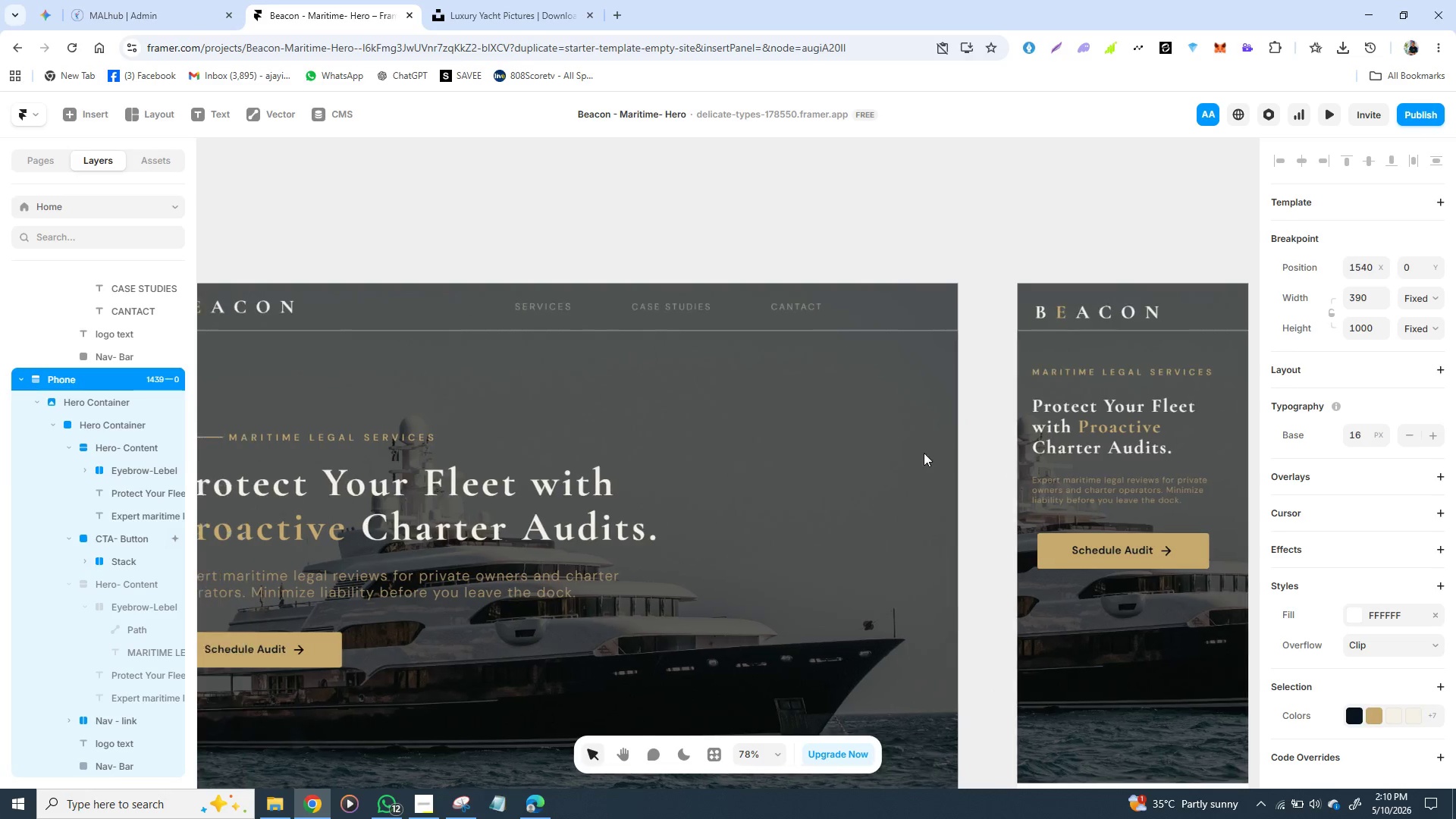 
left_click([1158, 450])
 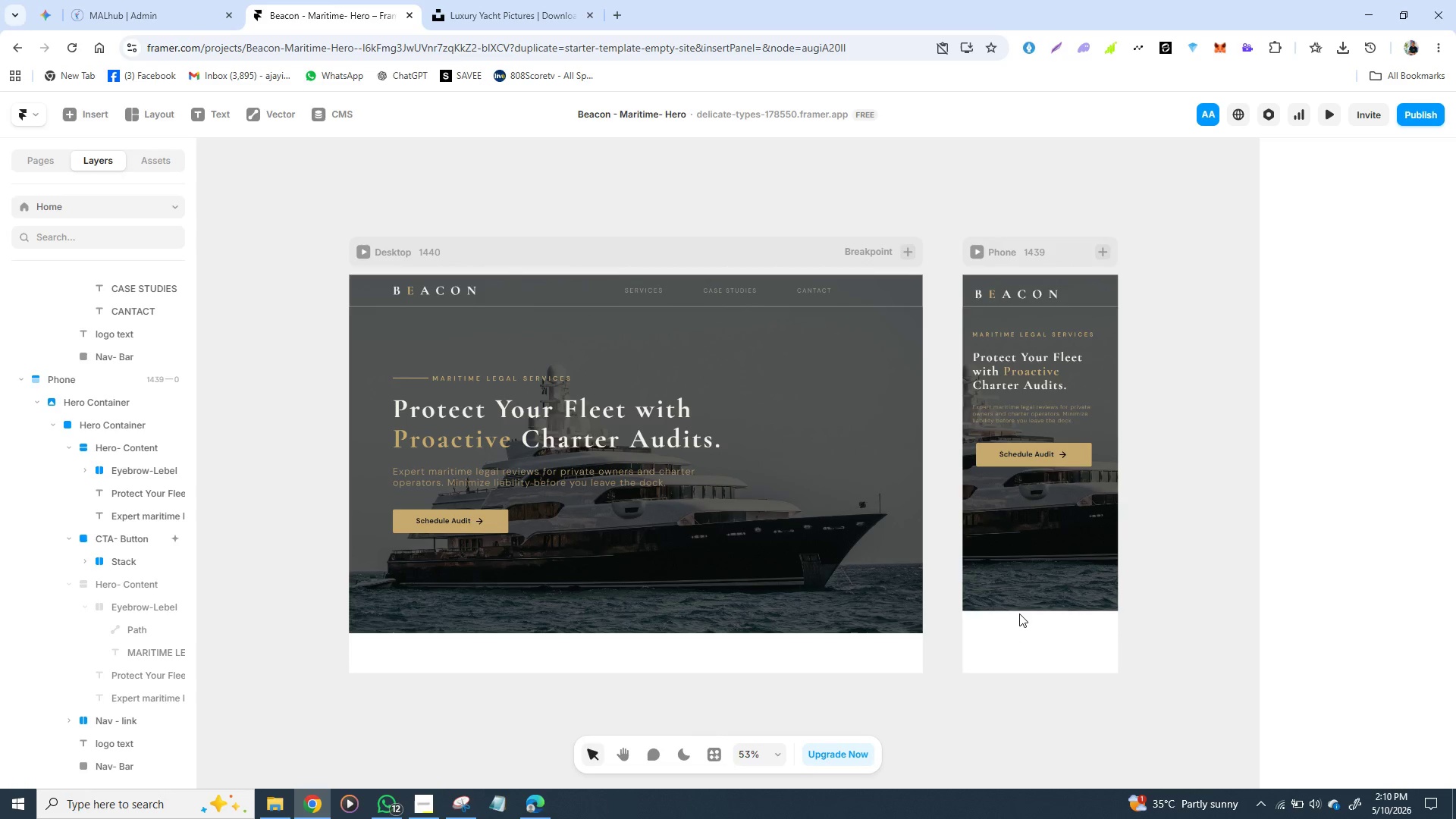 
left_click([1025, 582])
 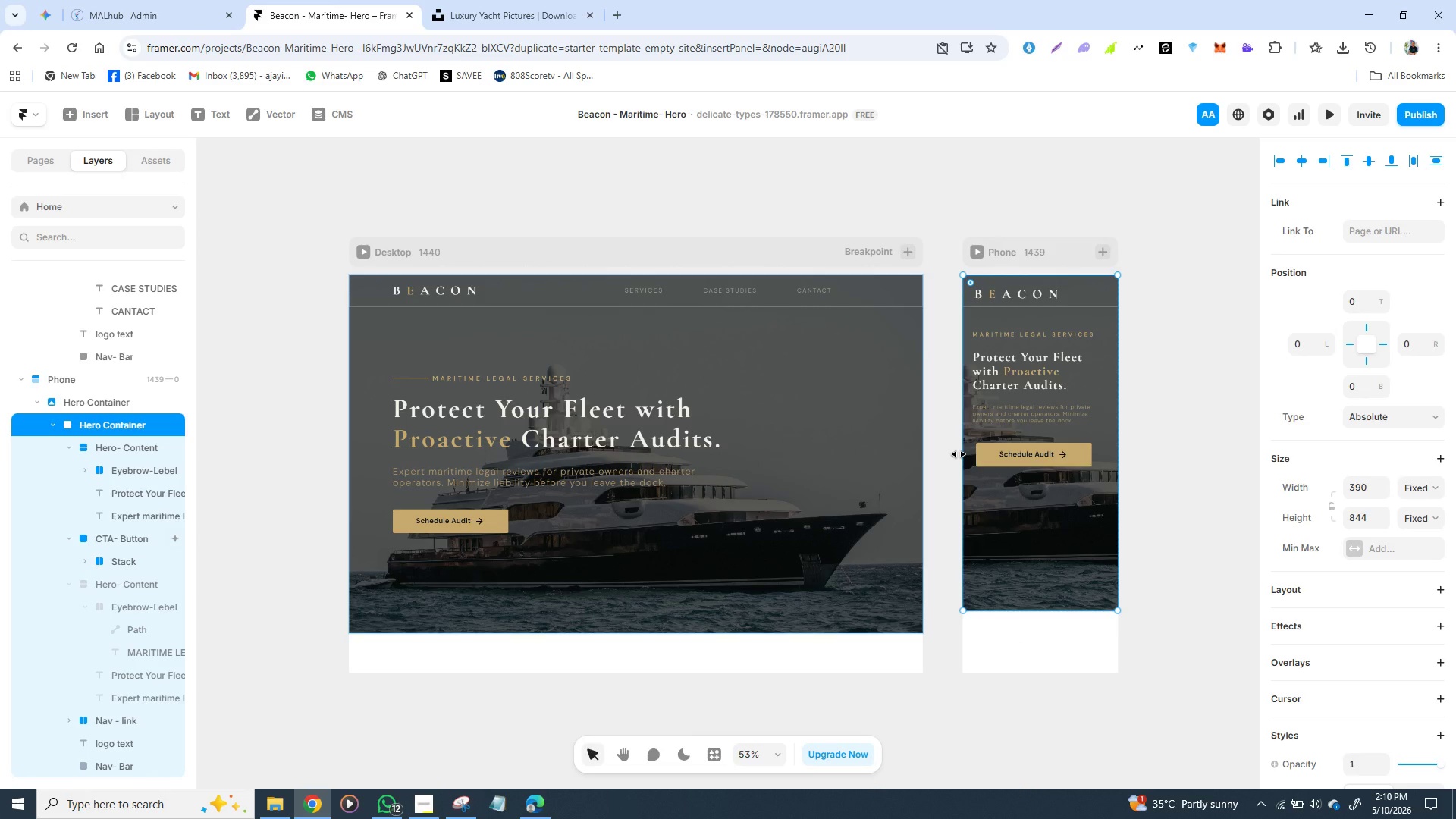 
wait(5.73)
 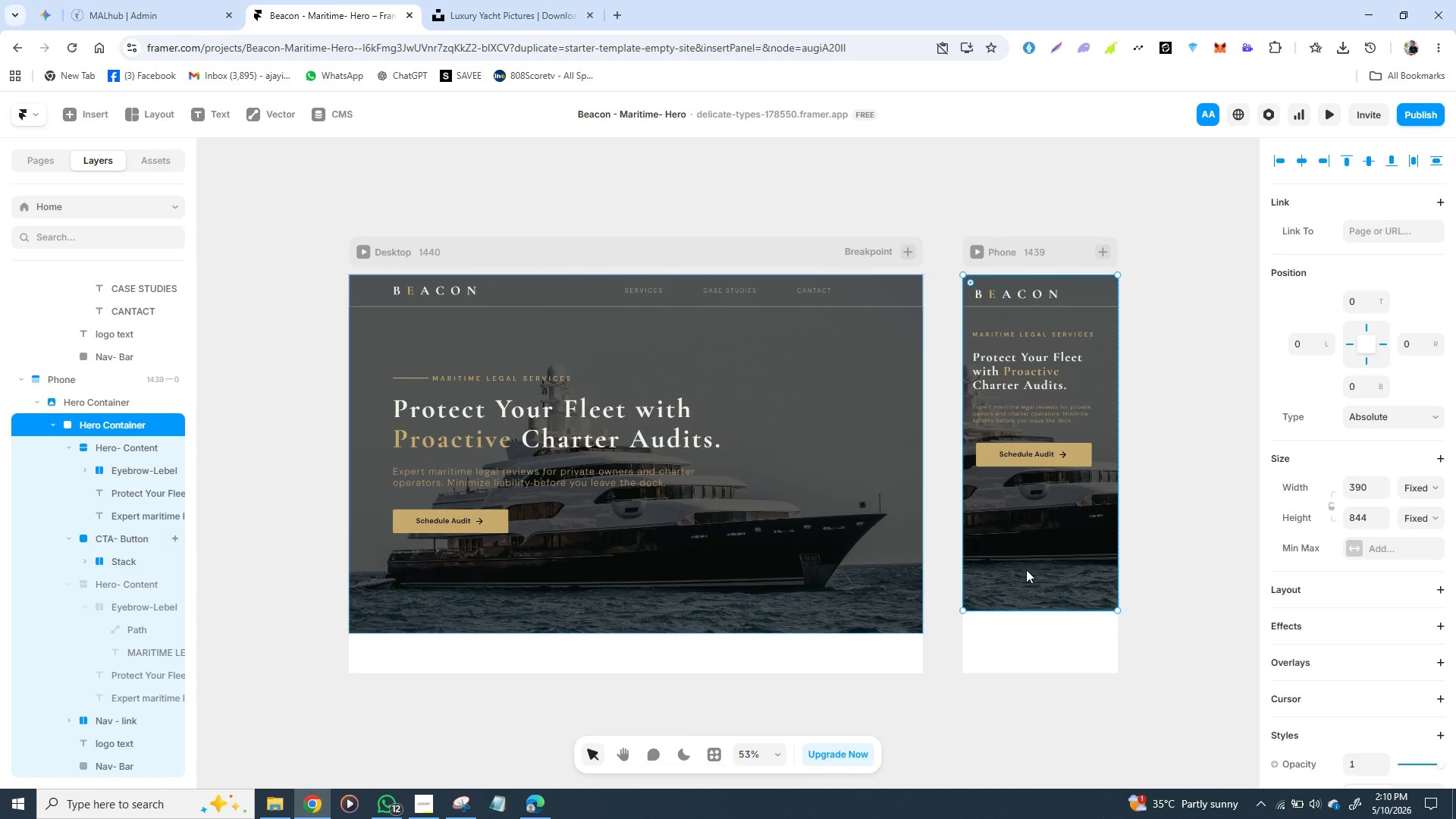 
left_click([1062, 664])
 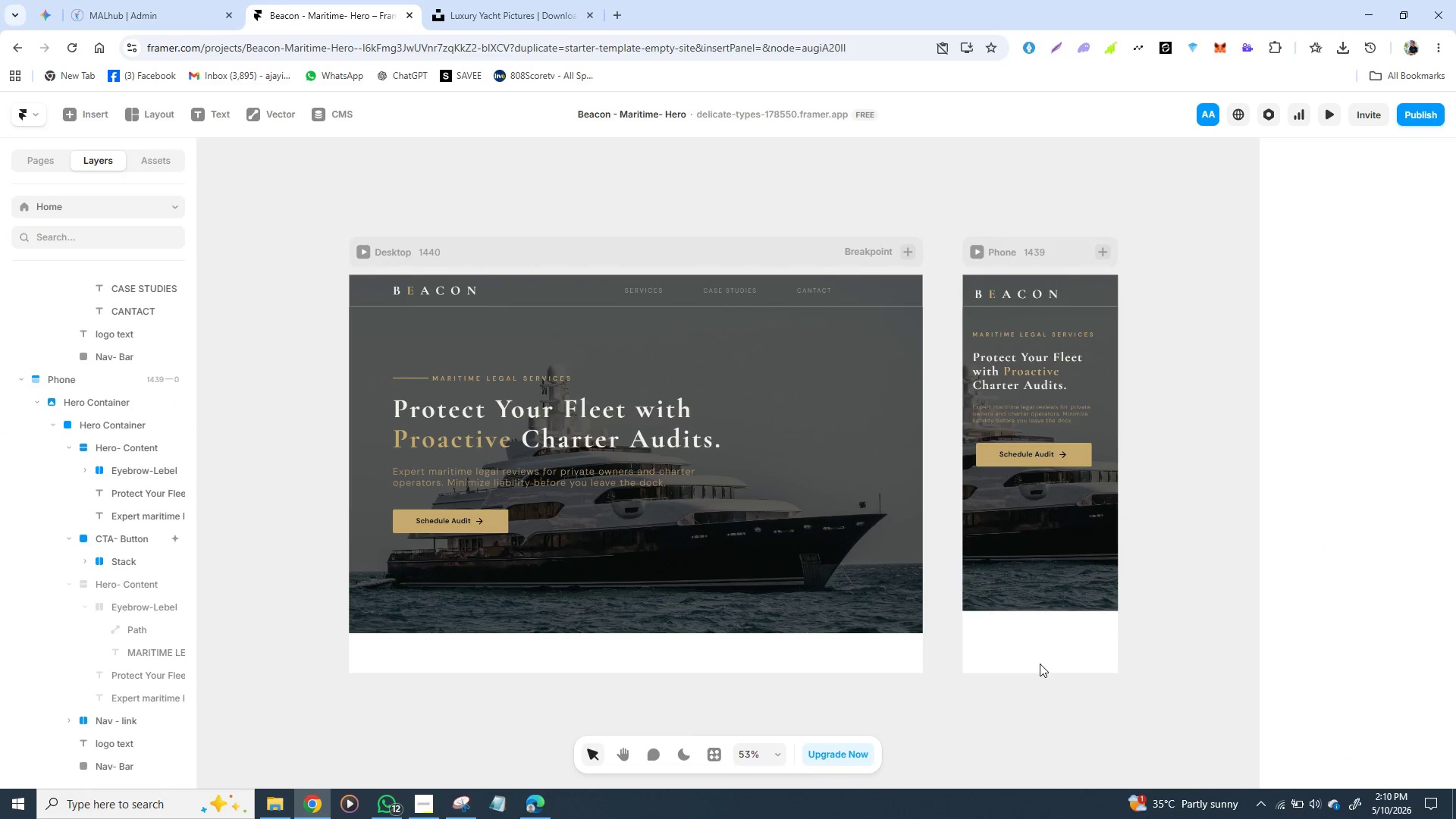 
left_click([1040, 664])
 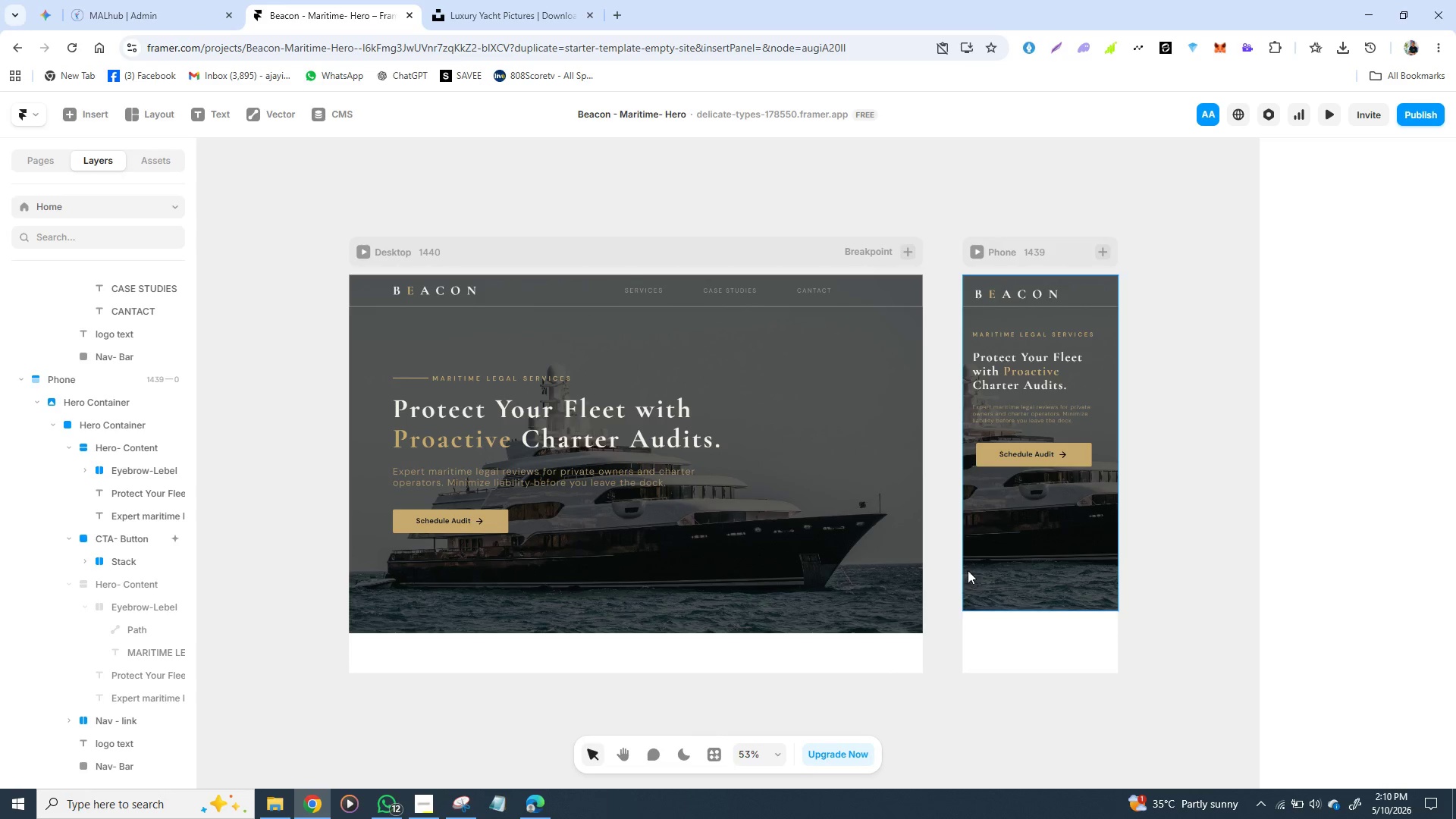 
left_click([998, 547])
 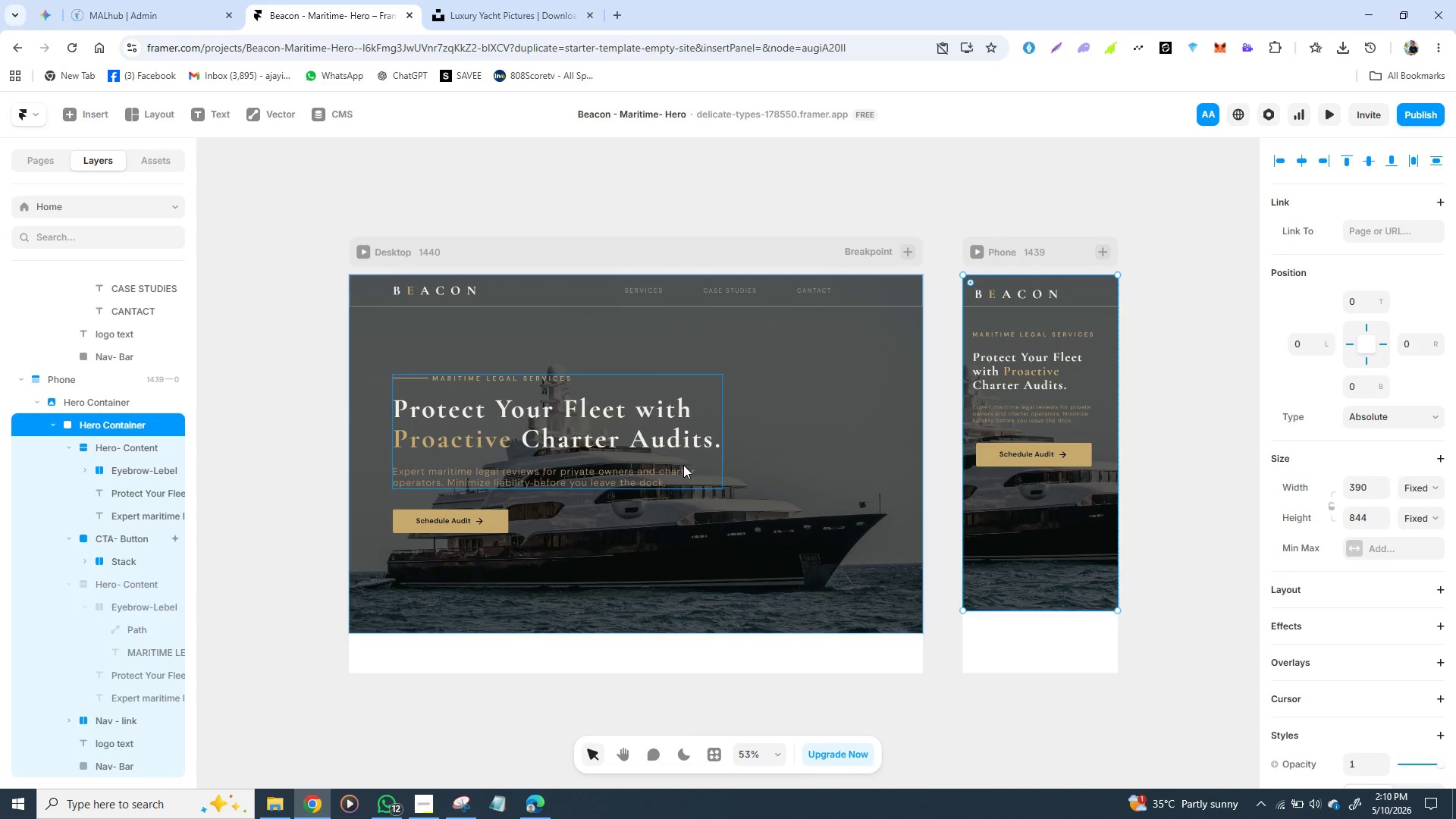 
left_click([681, 465])
 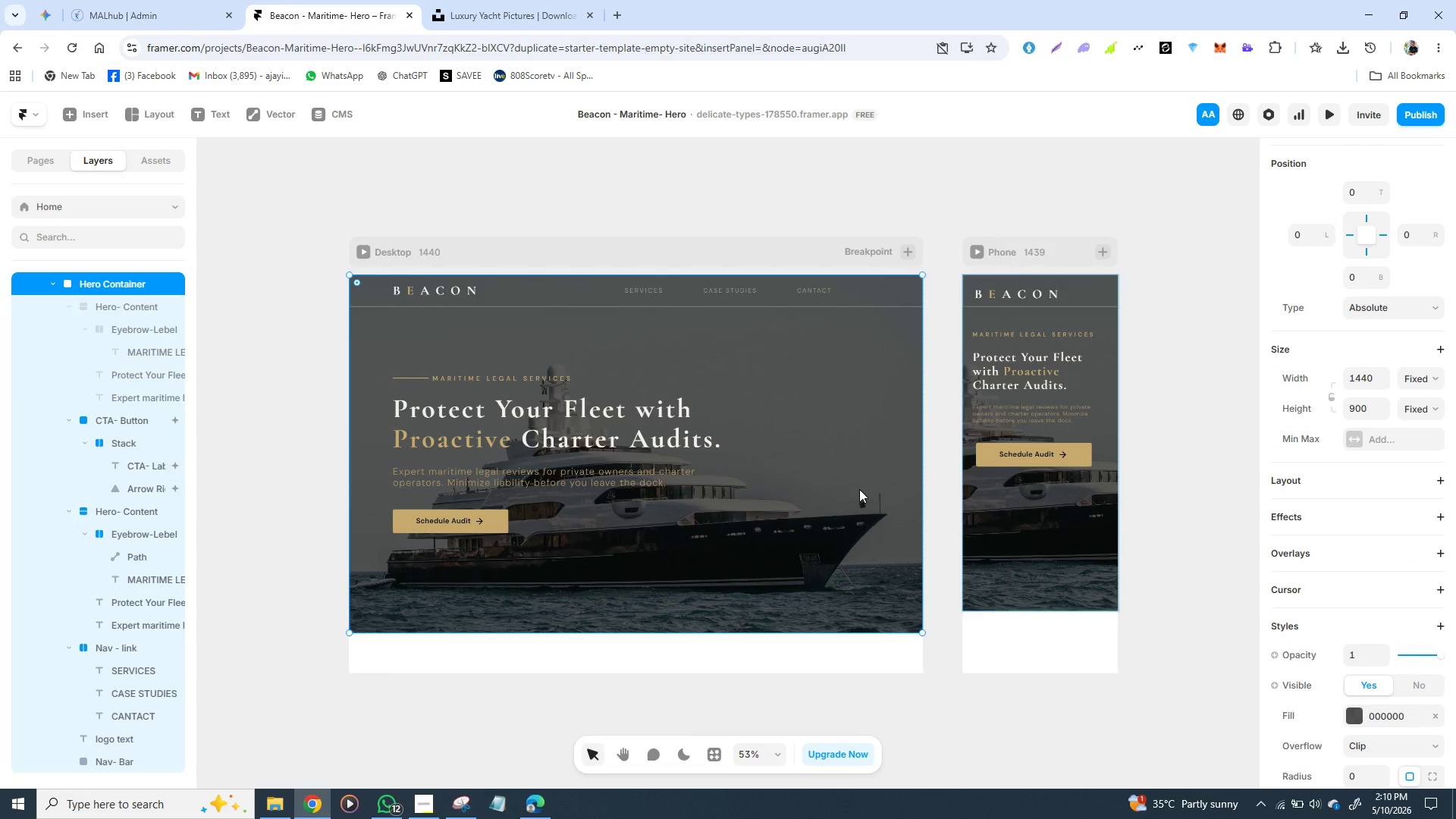 
left_click([859, 489])
 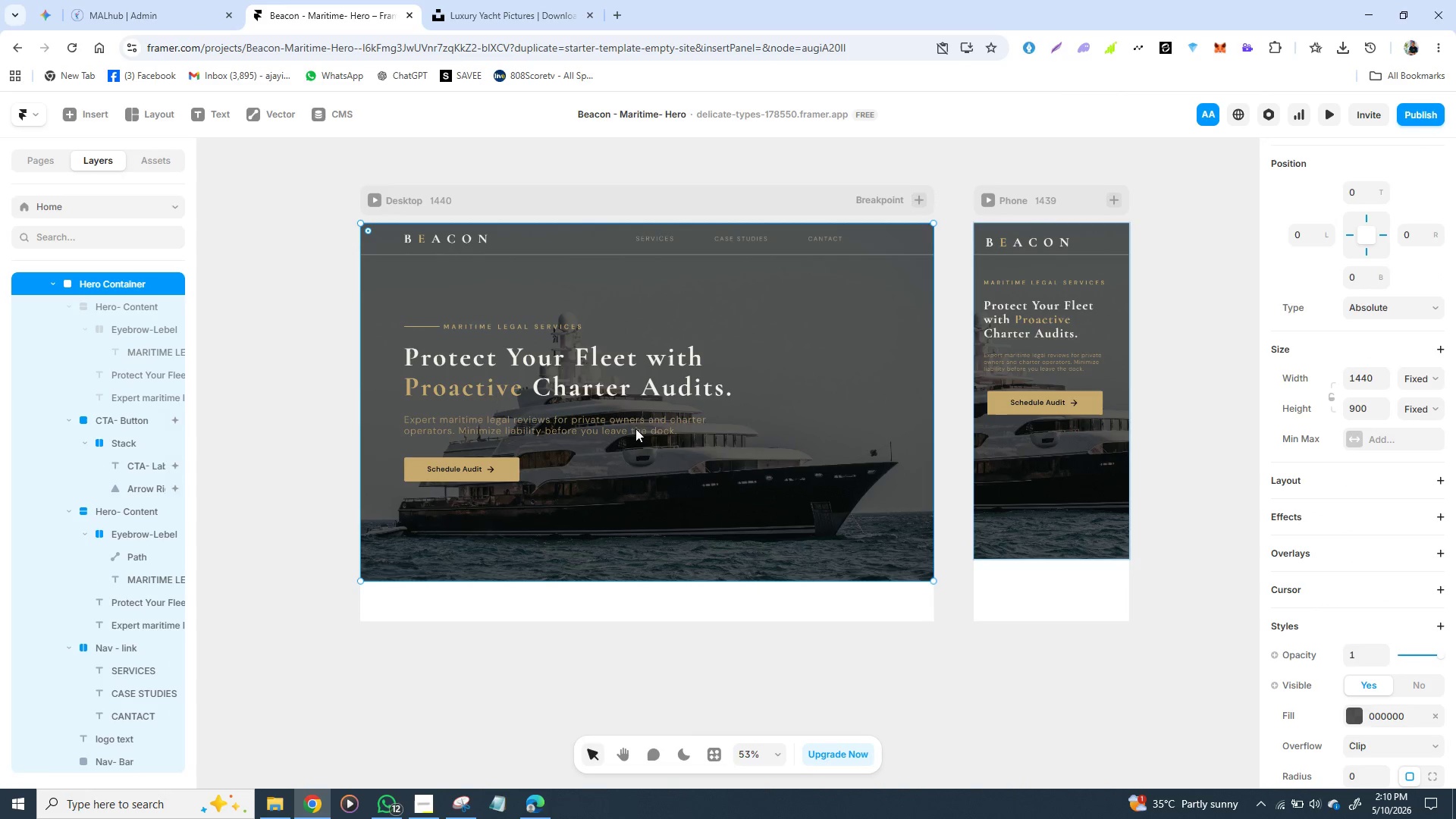 
left_click([617, 418])
 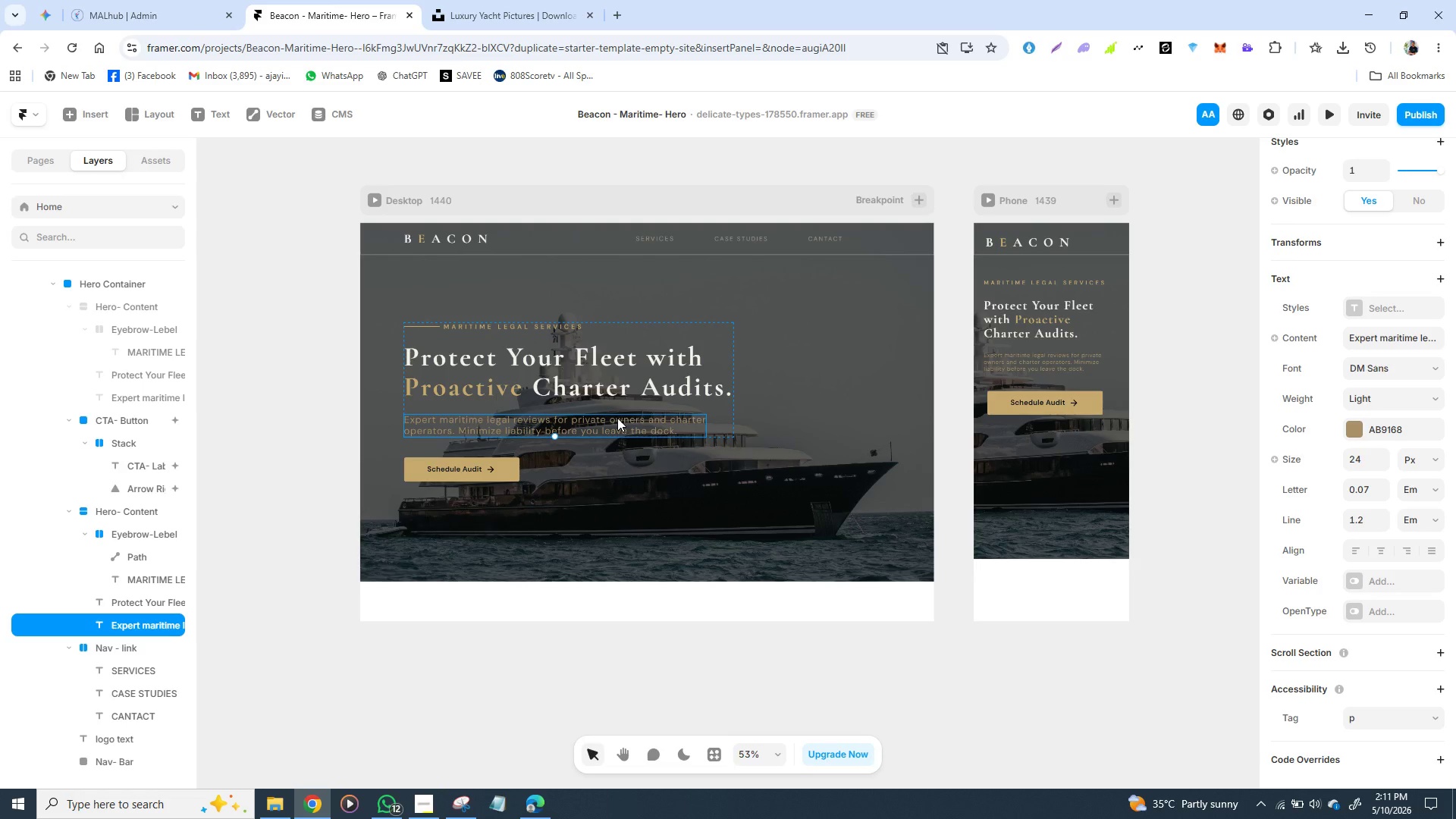 
wait(51.53)
 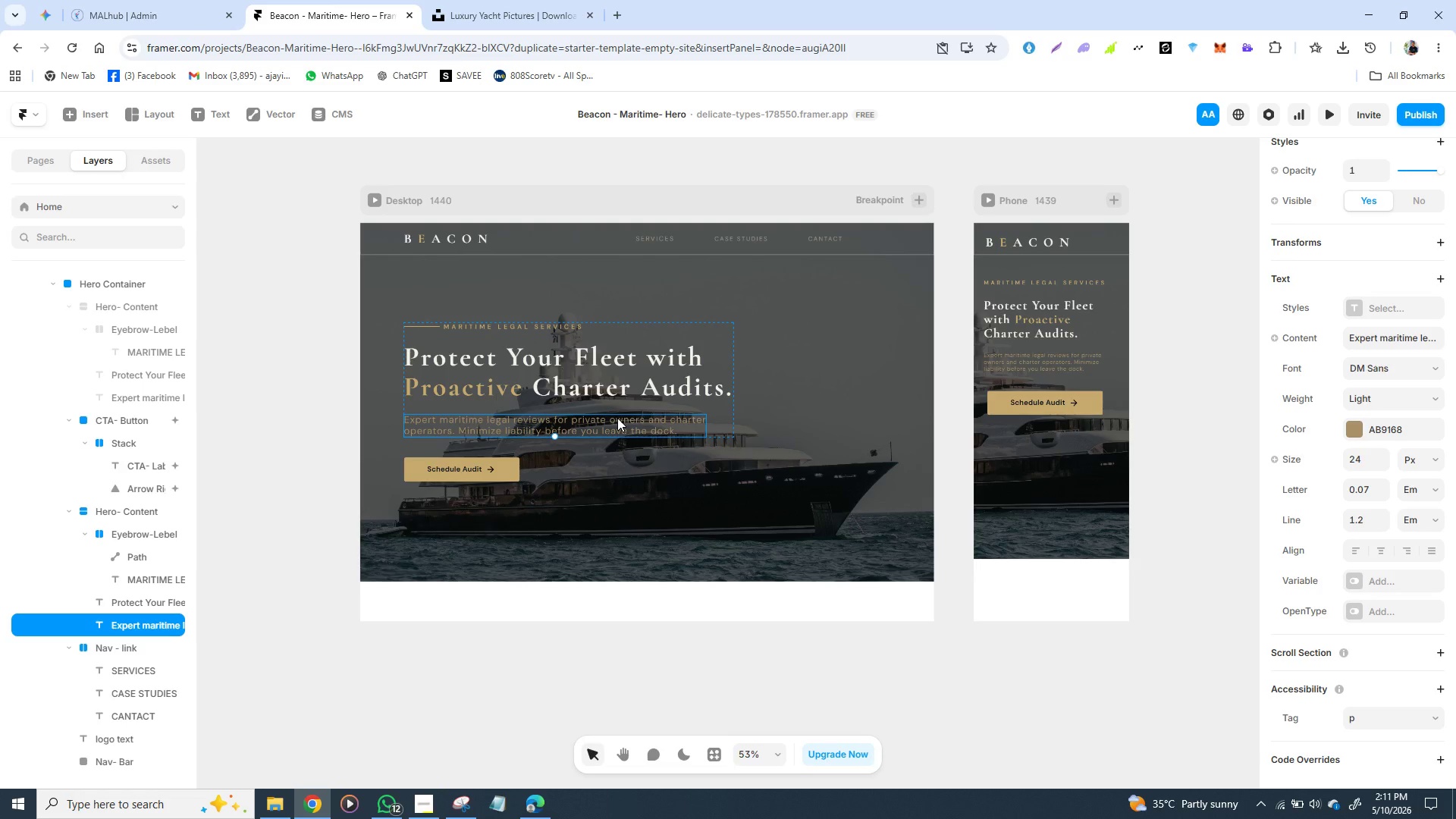 
left_click([694, 635])
 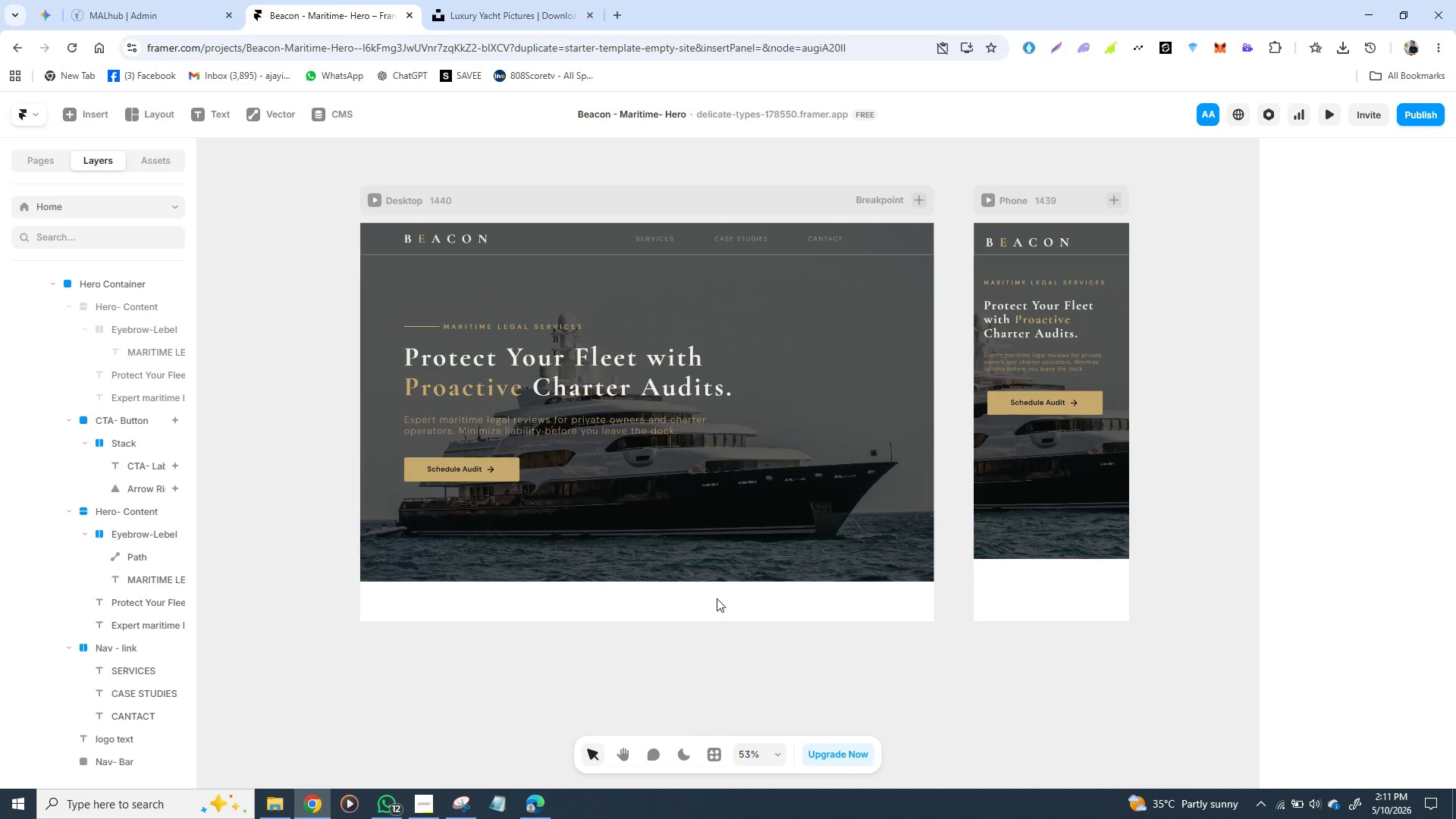 
wait(8.75)
 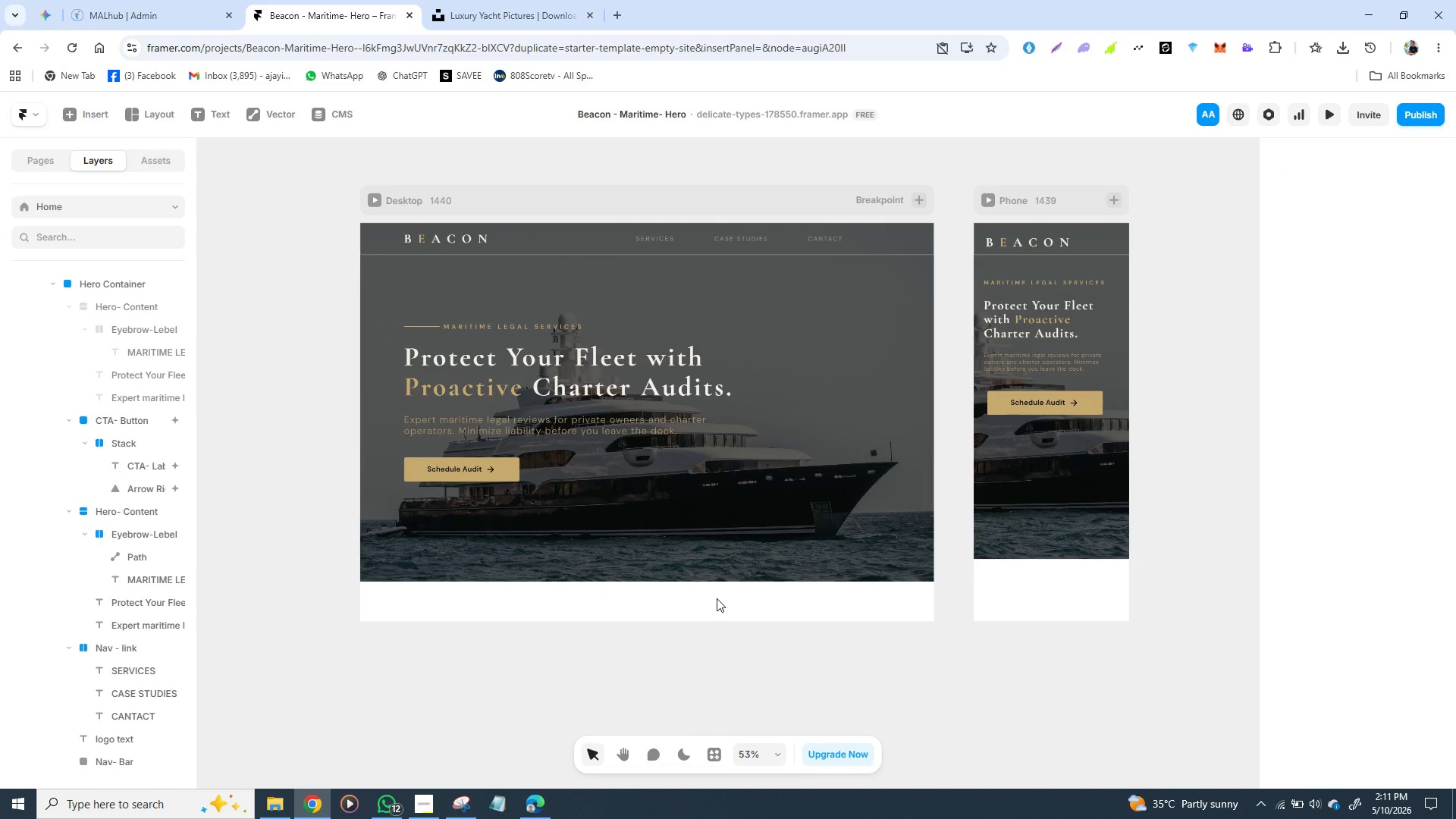 
left_click([989, 202])
 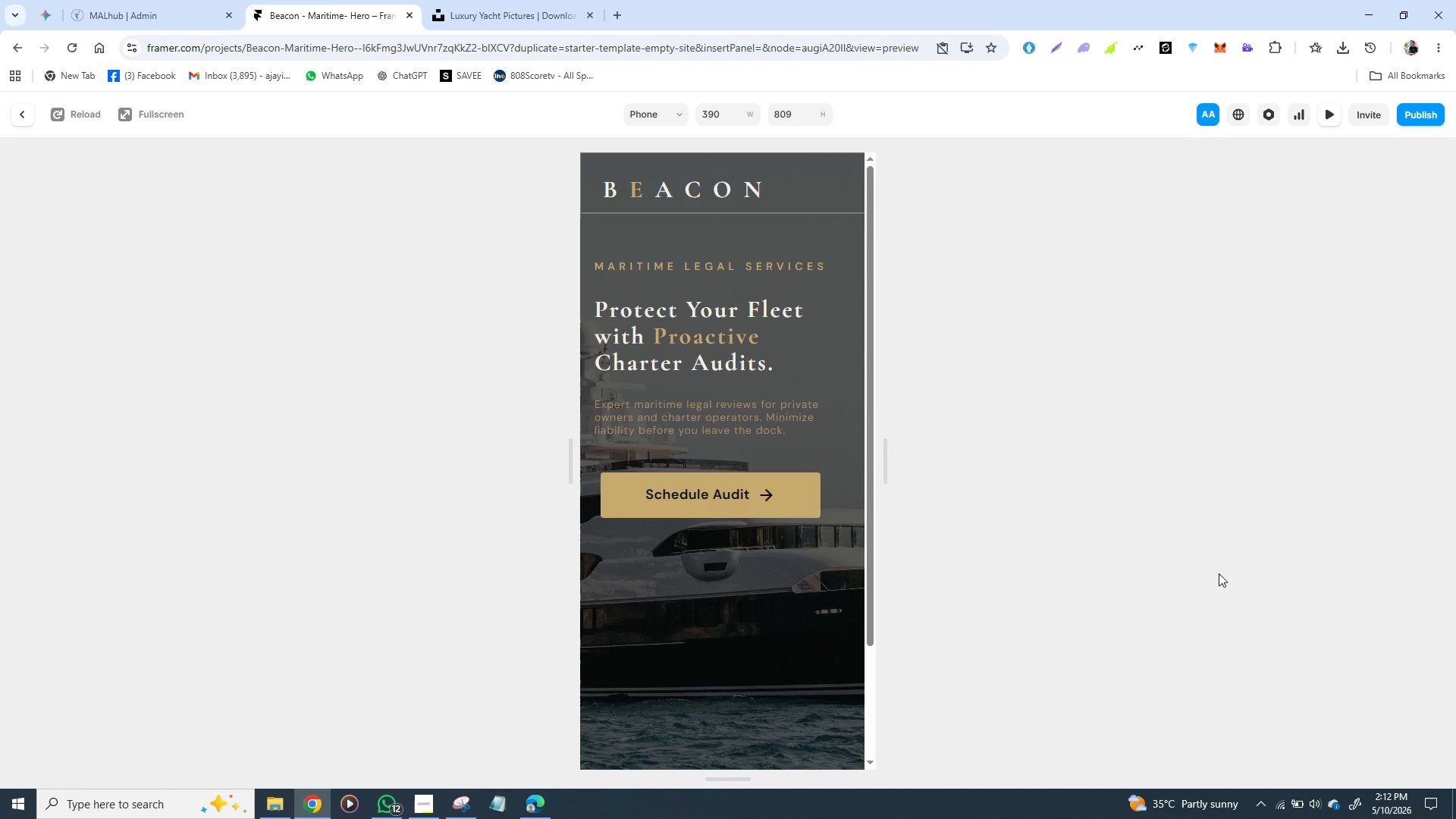 
wait(34.36)
 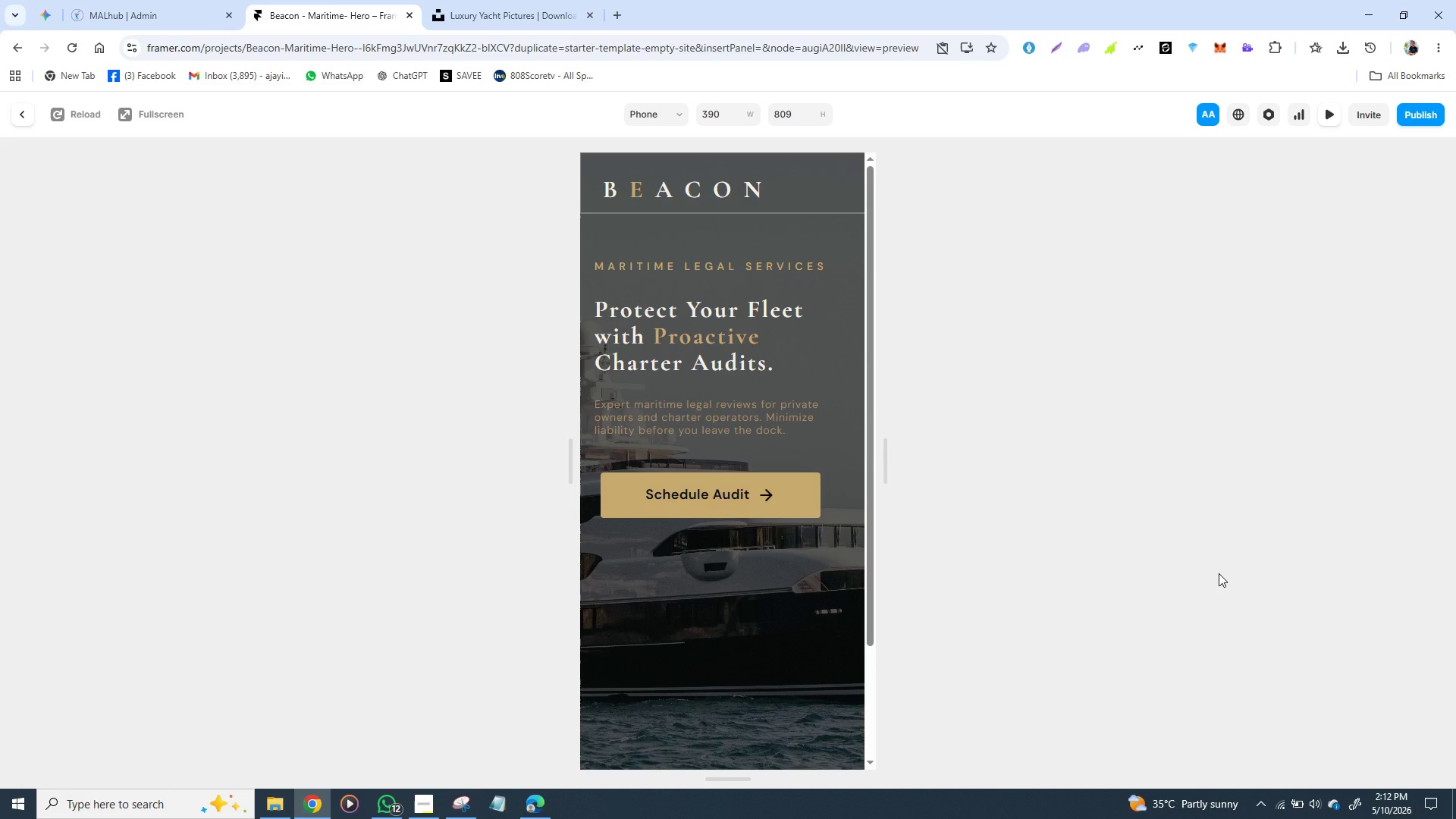 
left_click([19, 112])
 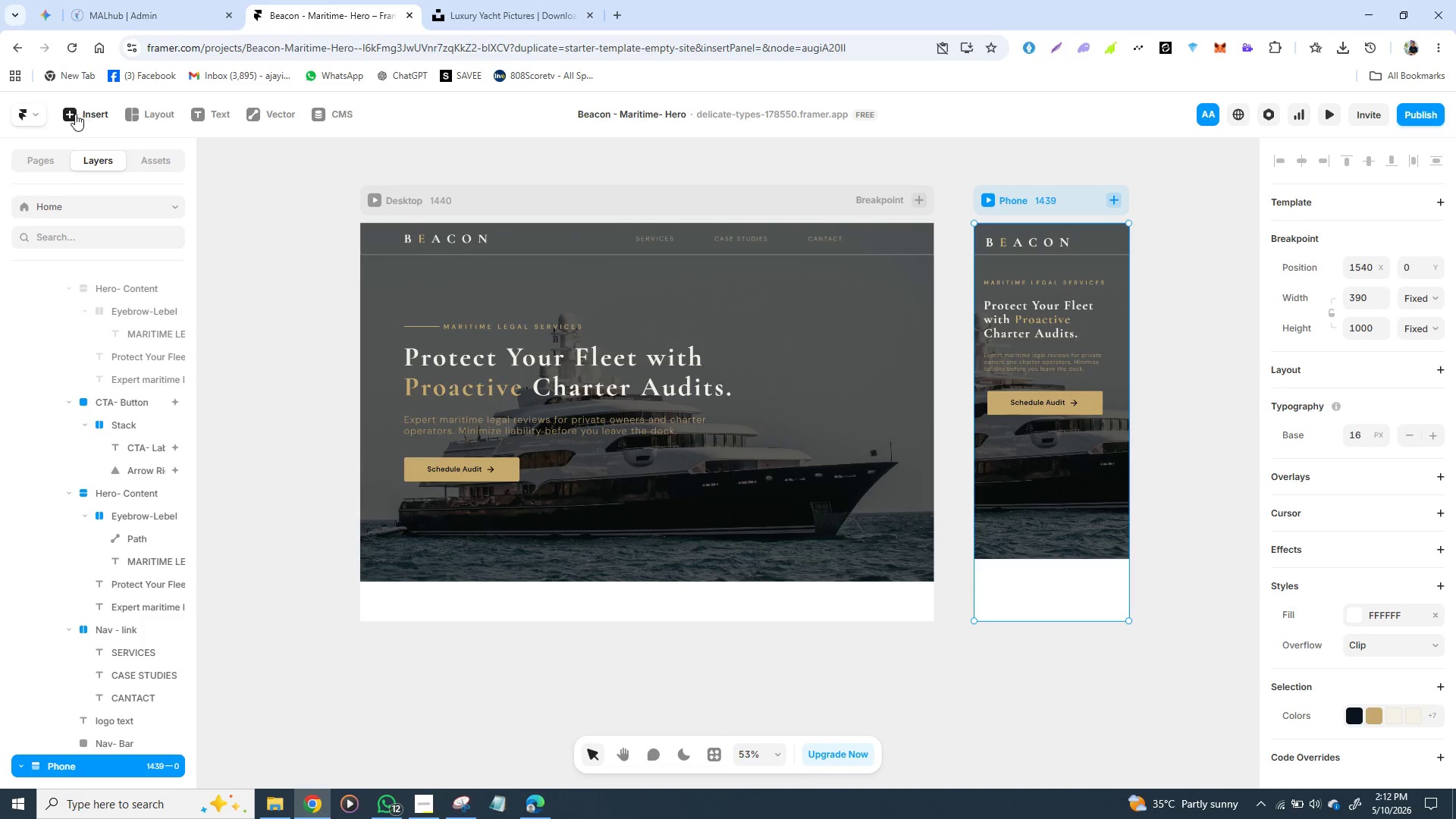 
left_click([74, 116])
 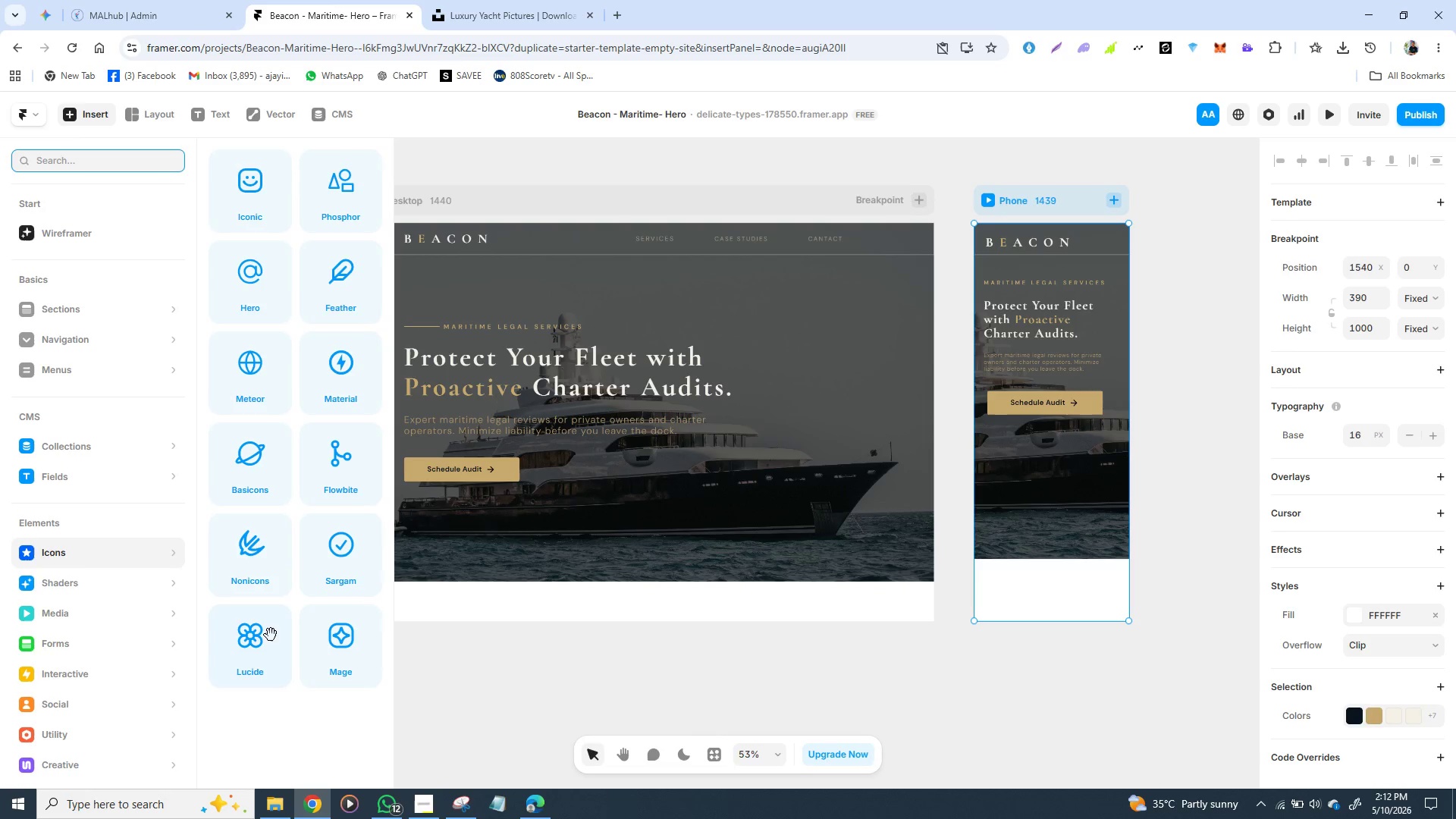 
left_click([259, 643])
 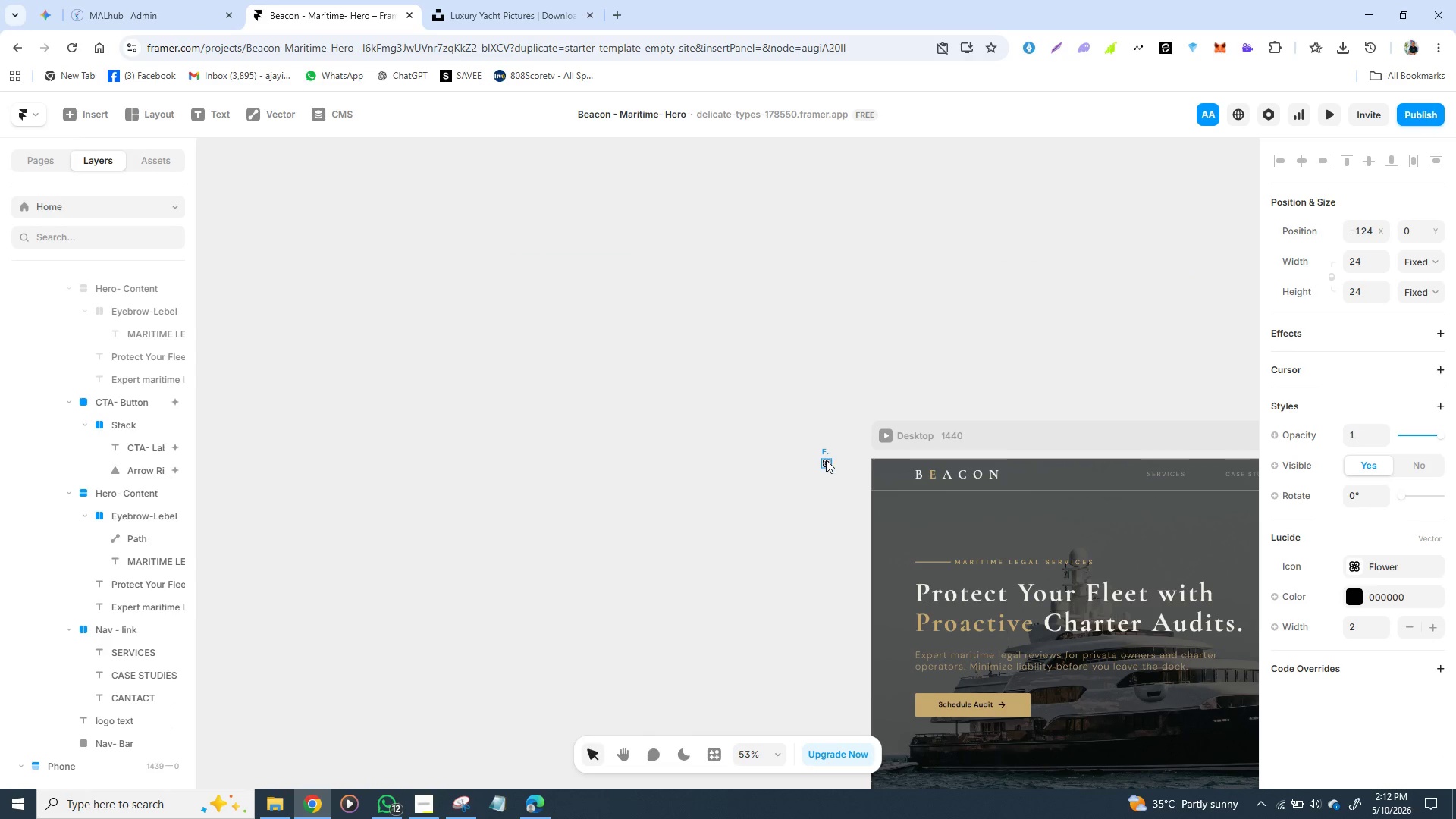 
left_click([826, 460])
 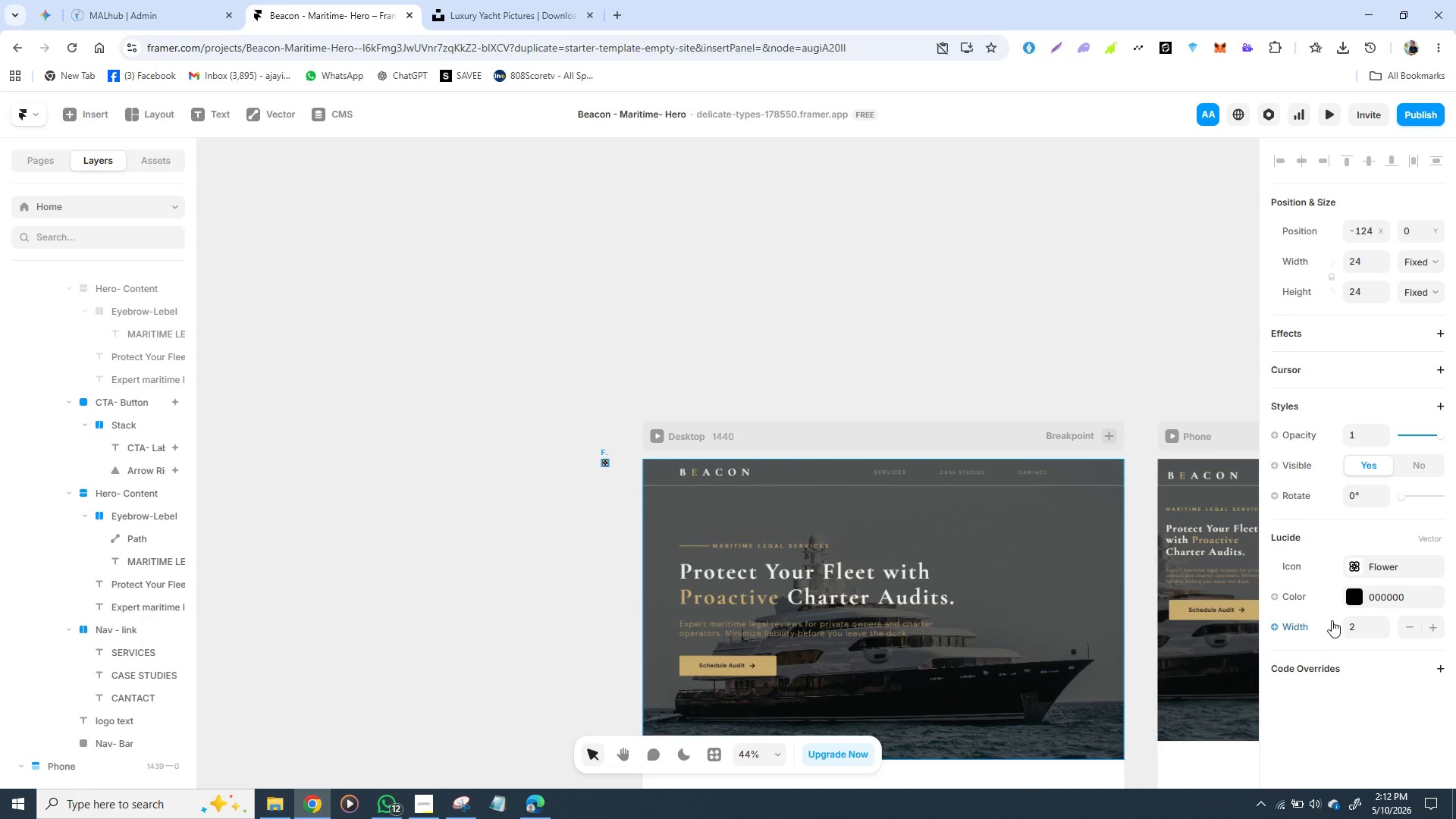 
left_click([1356, 563])
 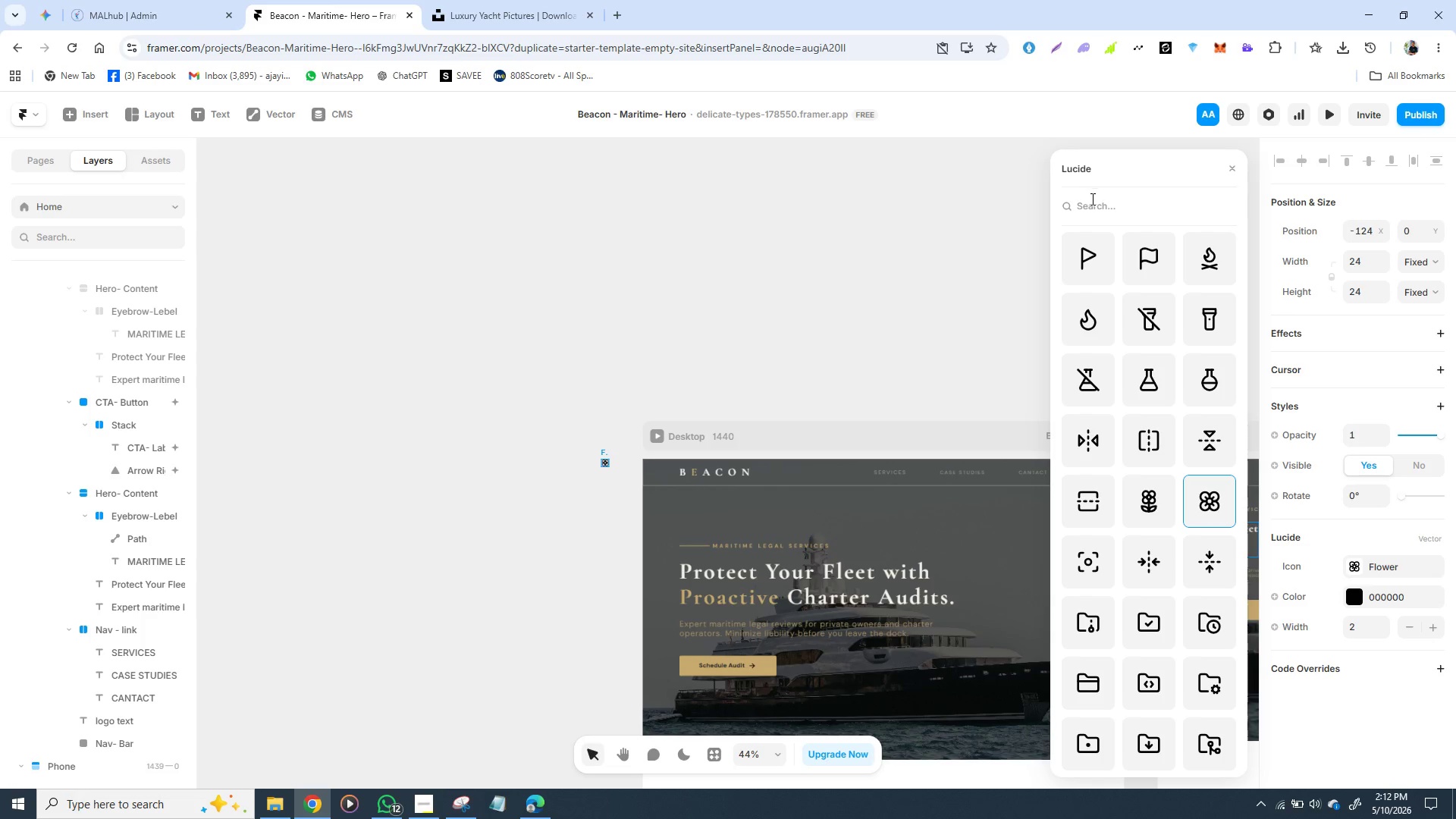 
left_click([1088, 205])
 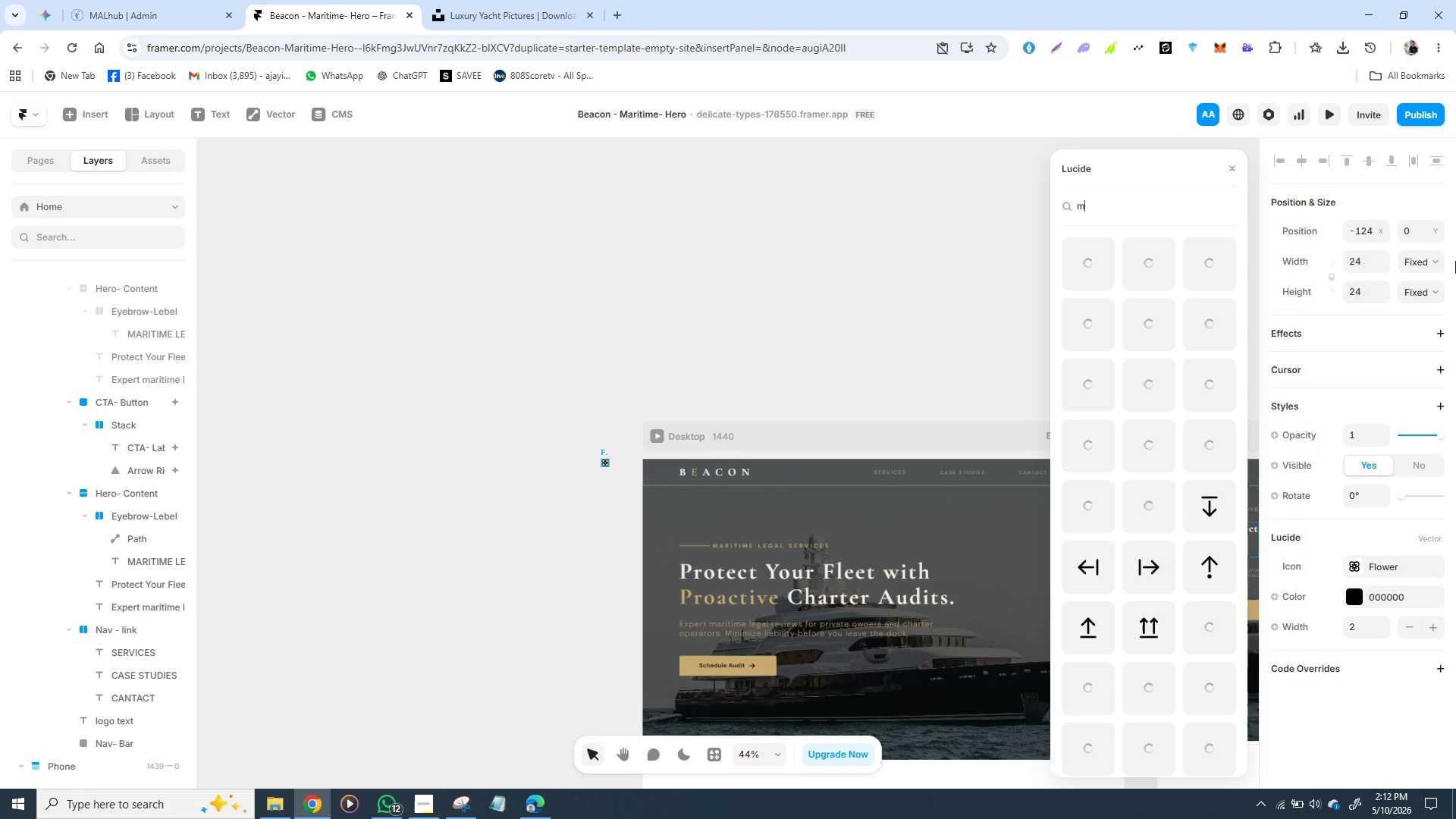 
type(meb)
 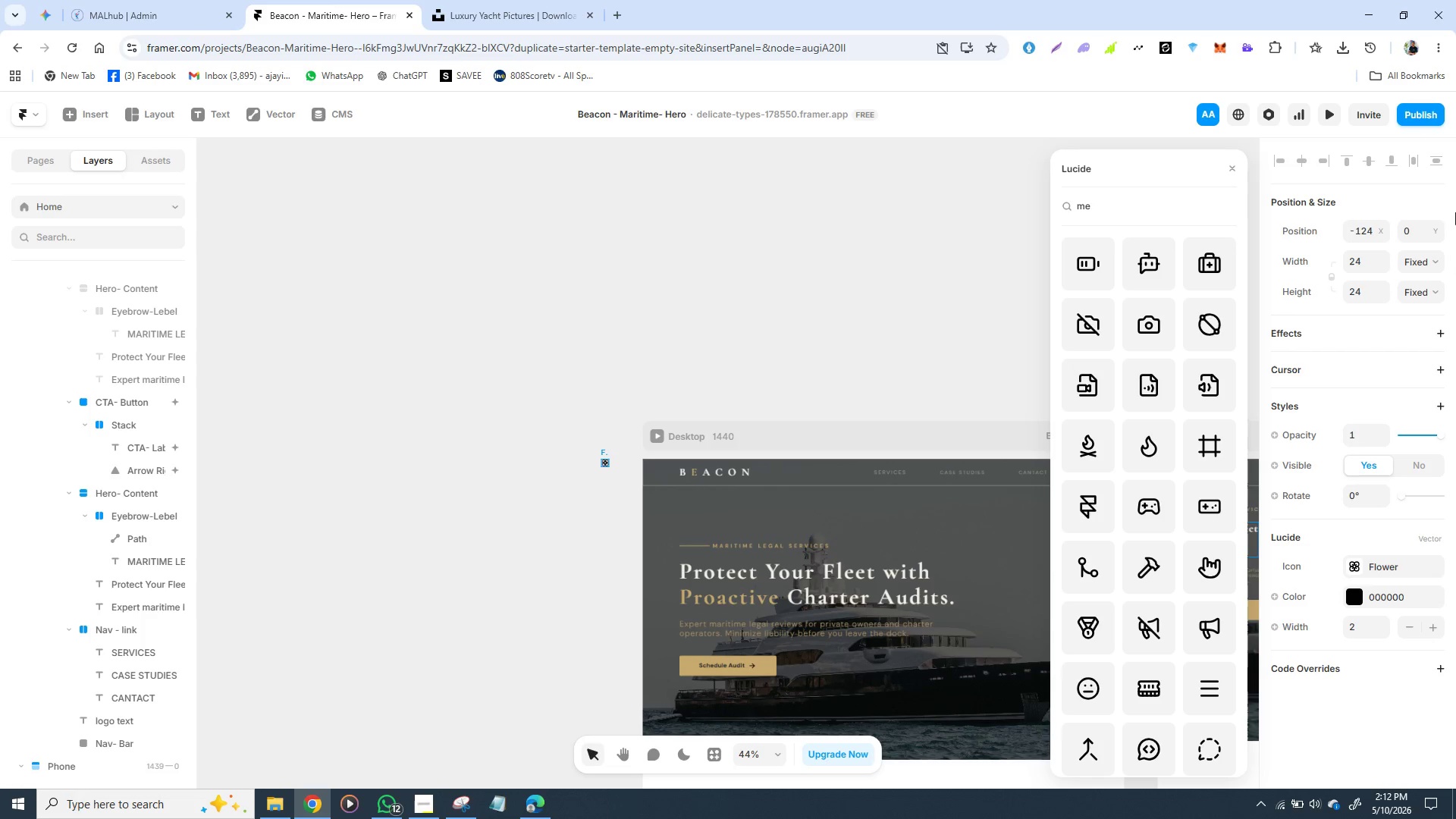 
key(Backspace)
type(nu)
 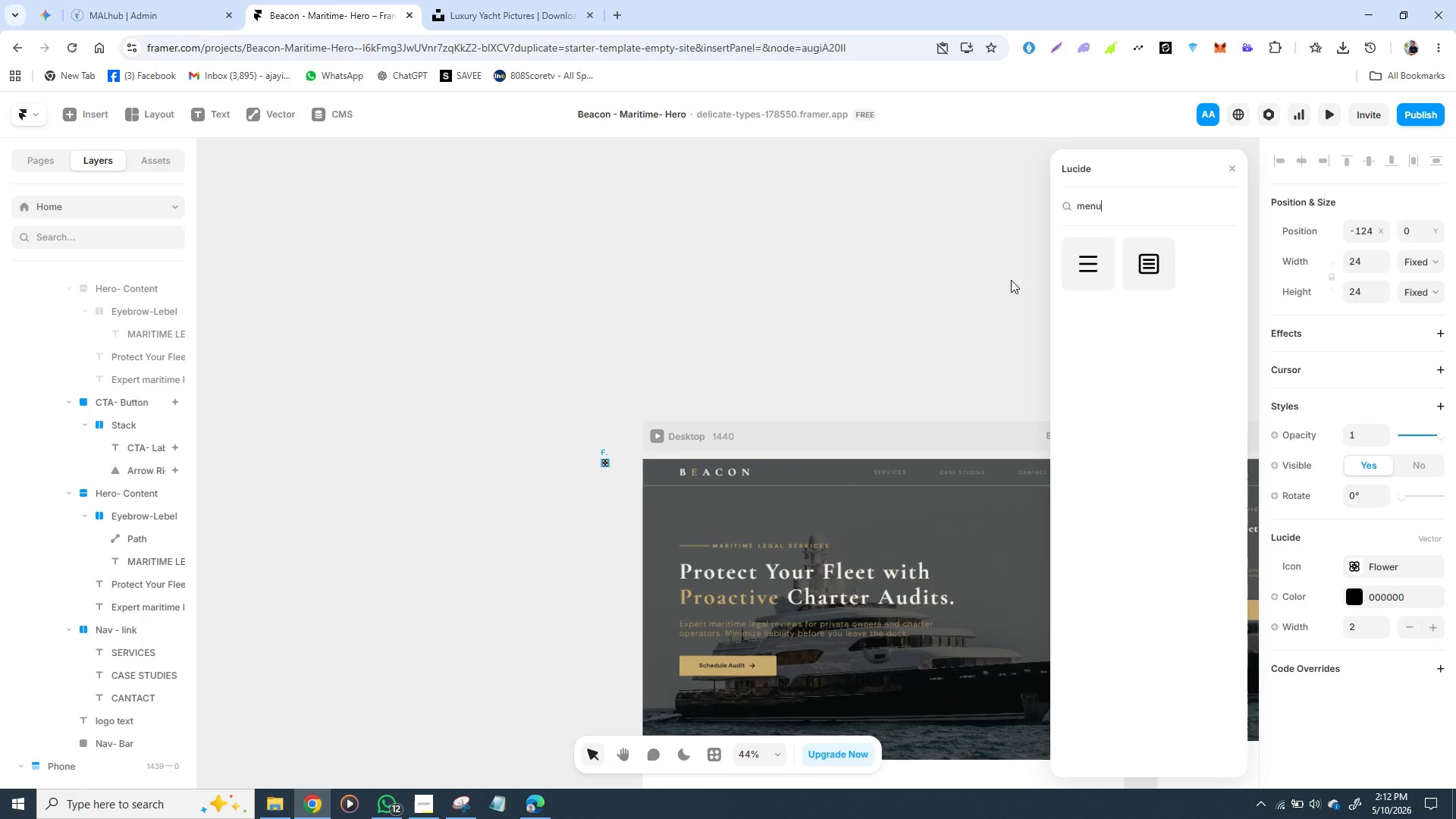 
left_click([1073, 264])
 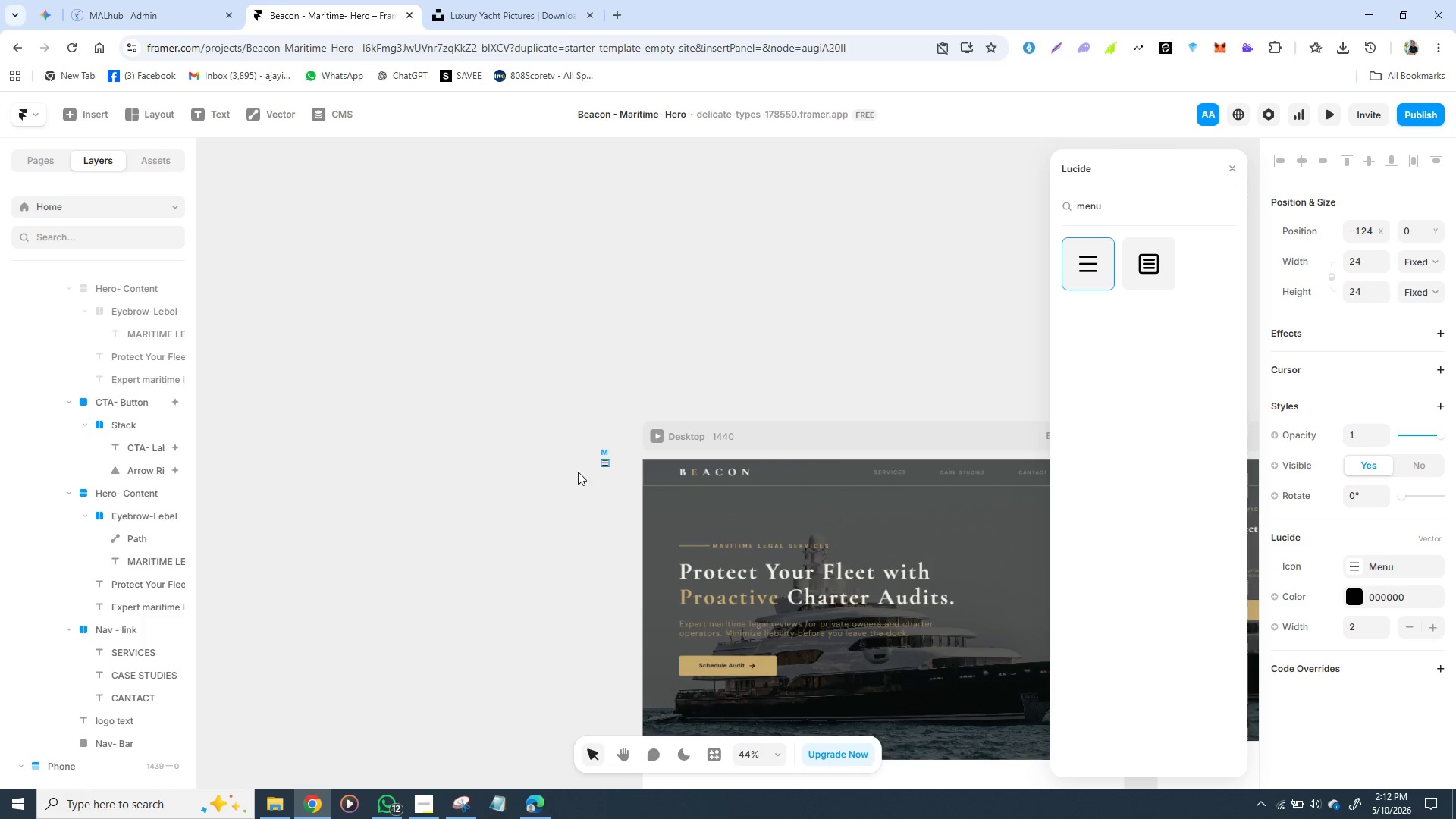 
left_click_drag(start_coordinate=[602, 462], to_coordinate=[887, 347])
 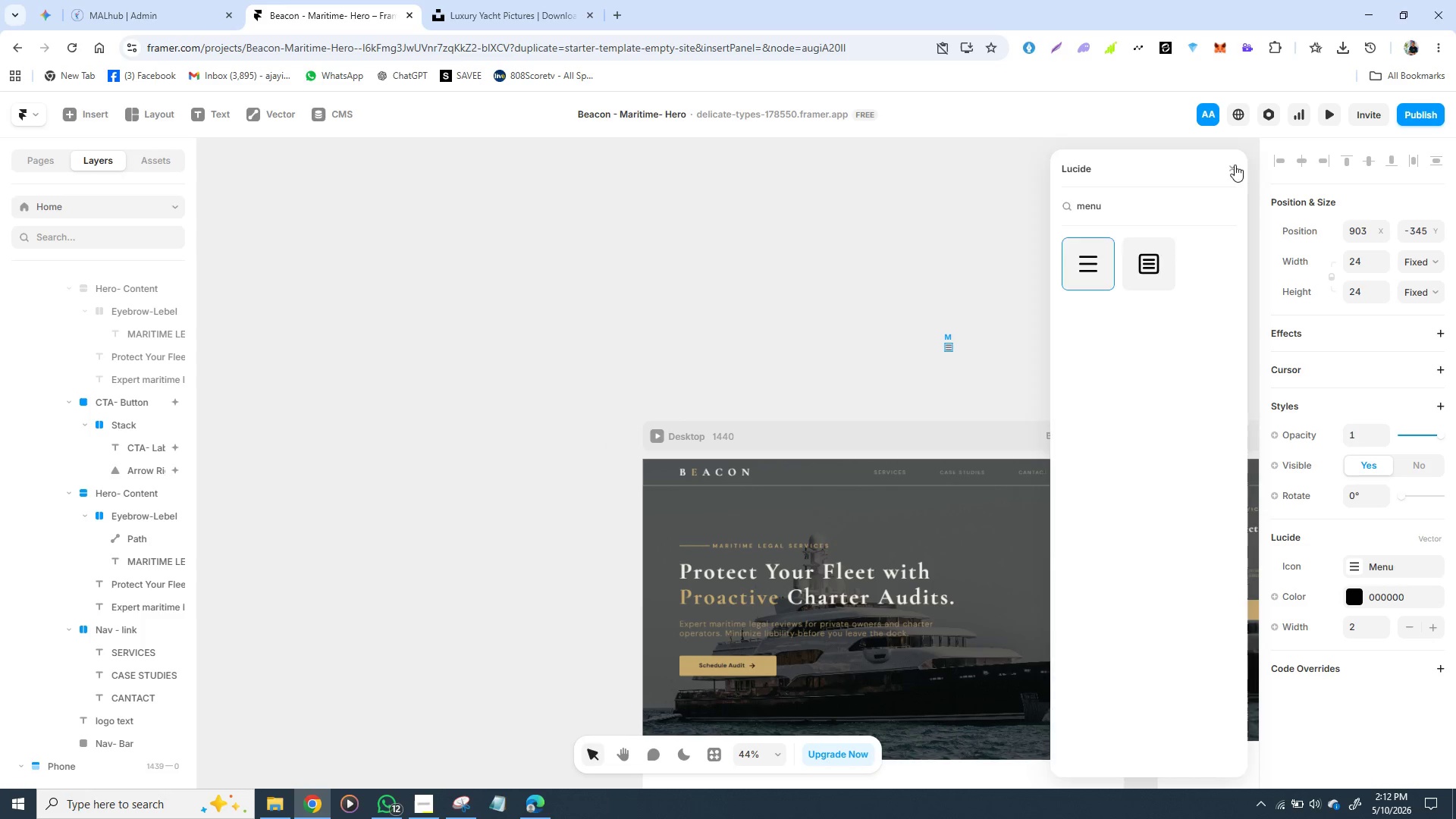 
left_click([1235, 165])
 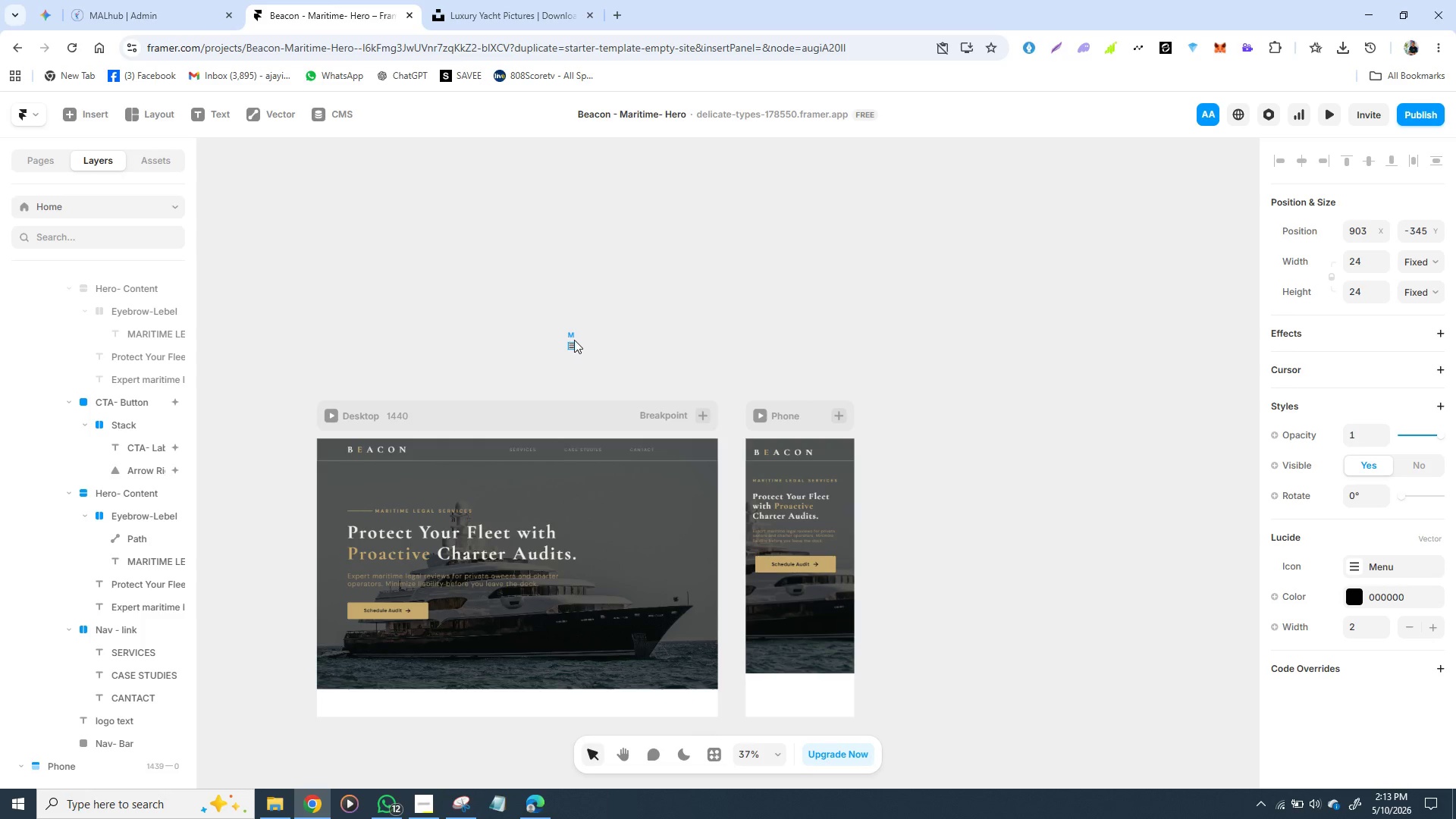 
left_click_drag(start_coordinate=[568, 347], to_coordinate=[672, 345])
 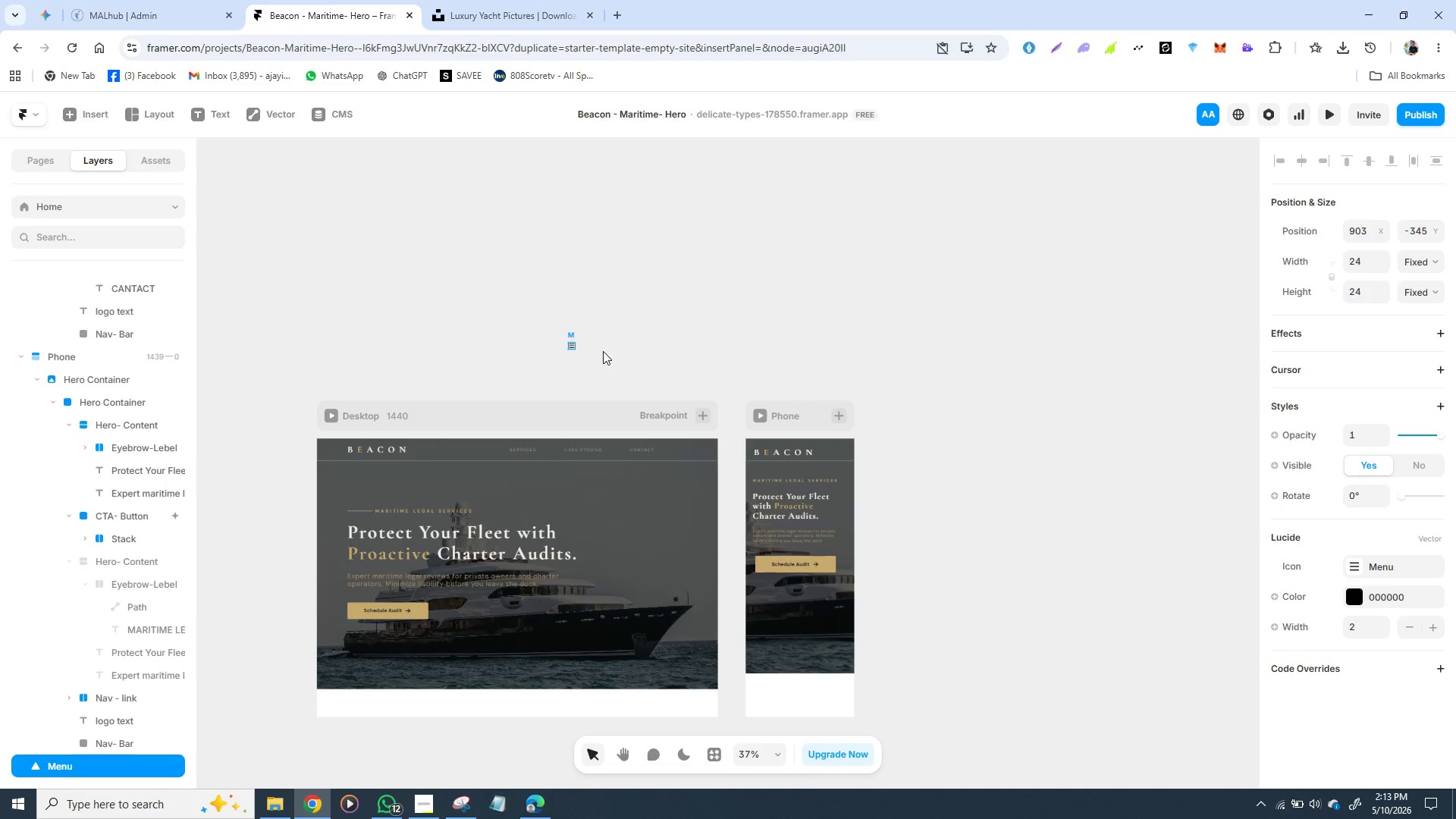 
mouse_move([598, 354])
 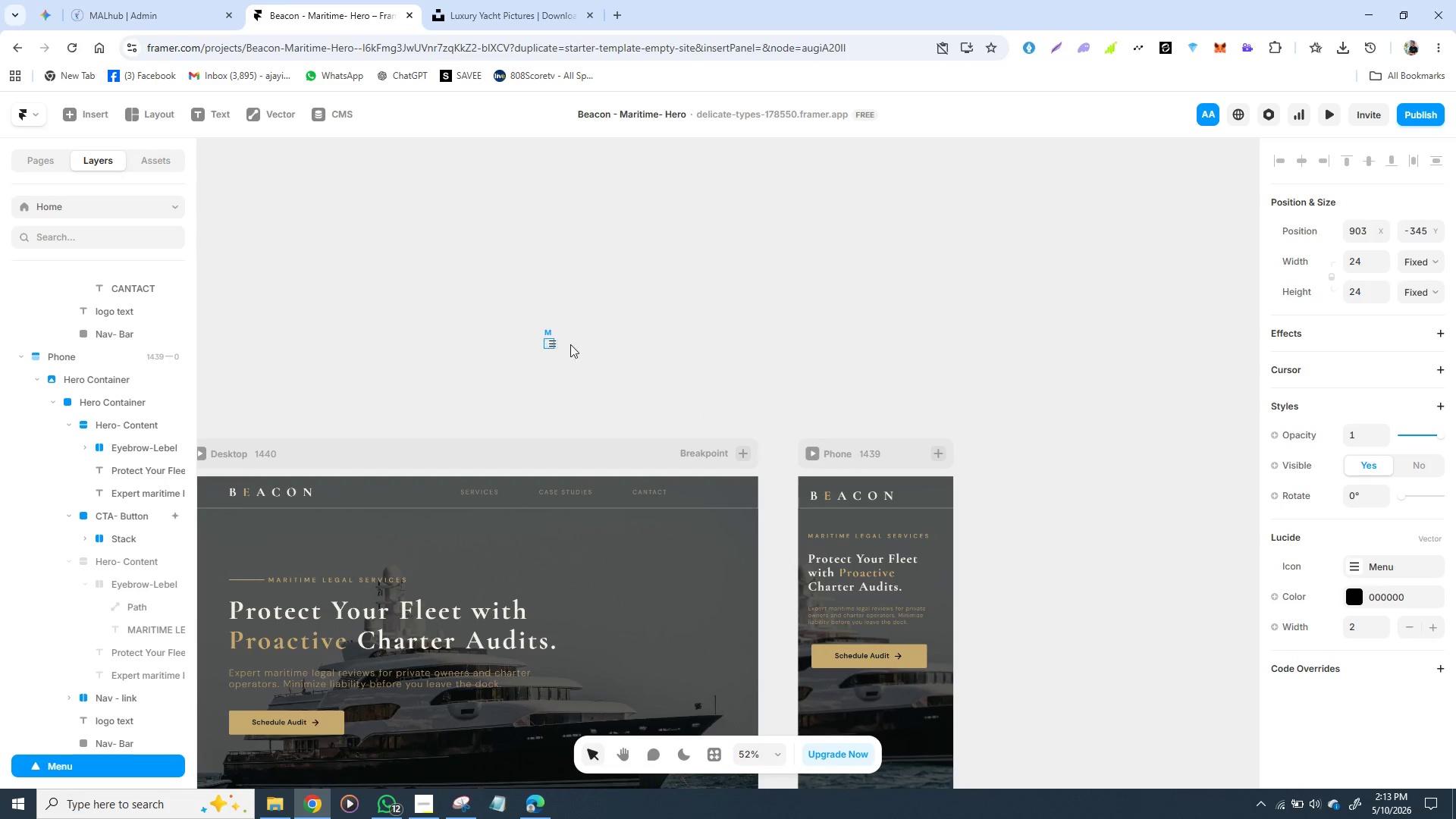 
left_click_drag(start_coordinate=[548, 341], to_coordinate=[930, 492])
 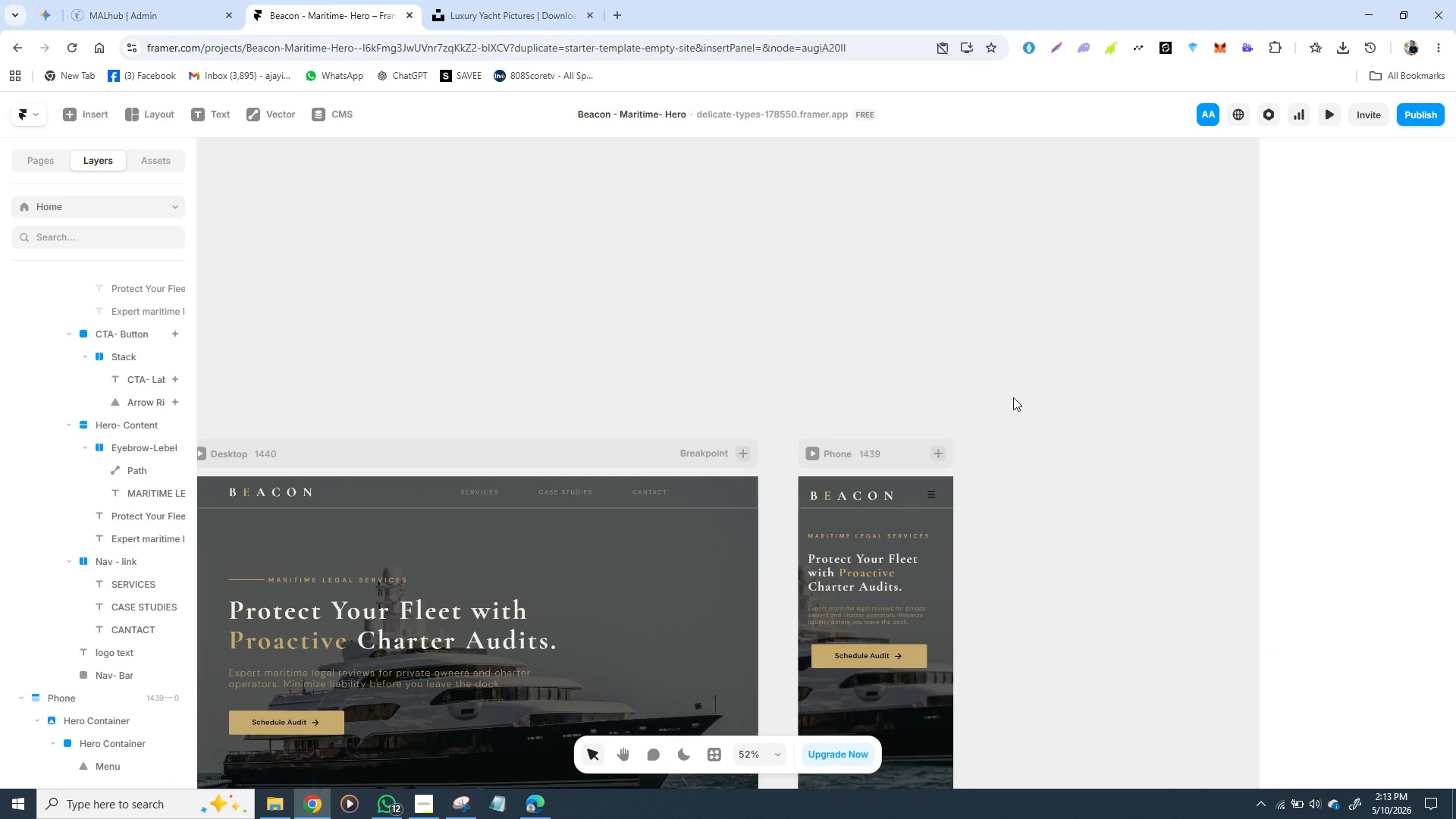 
left_click([1013, 397])
 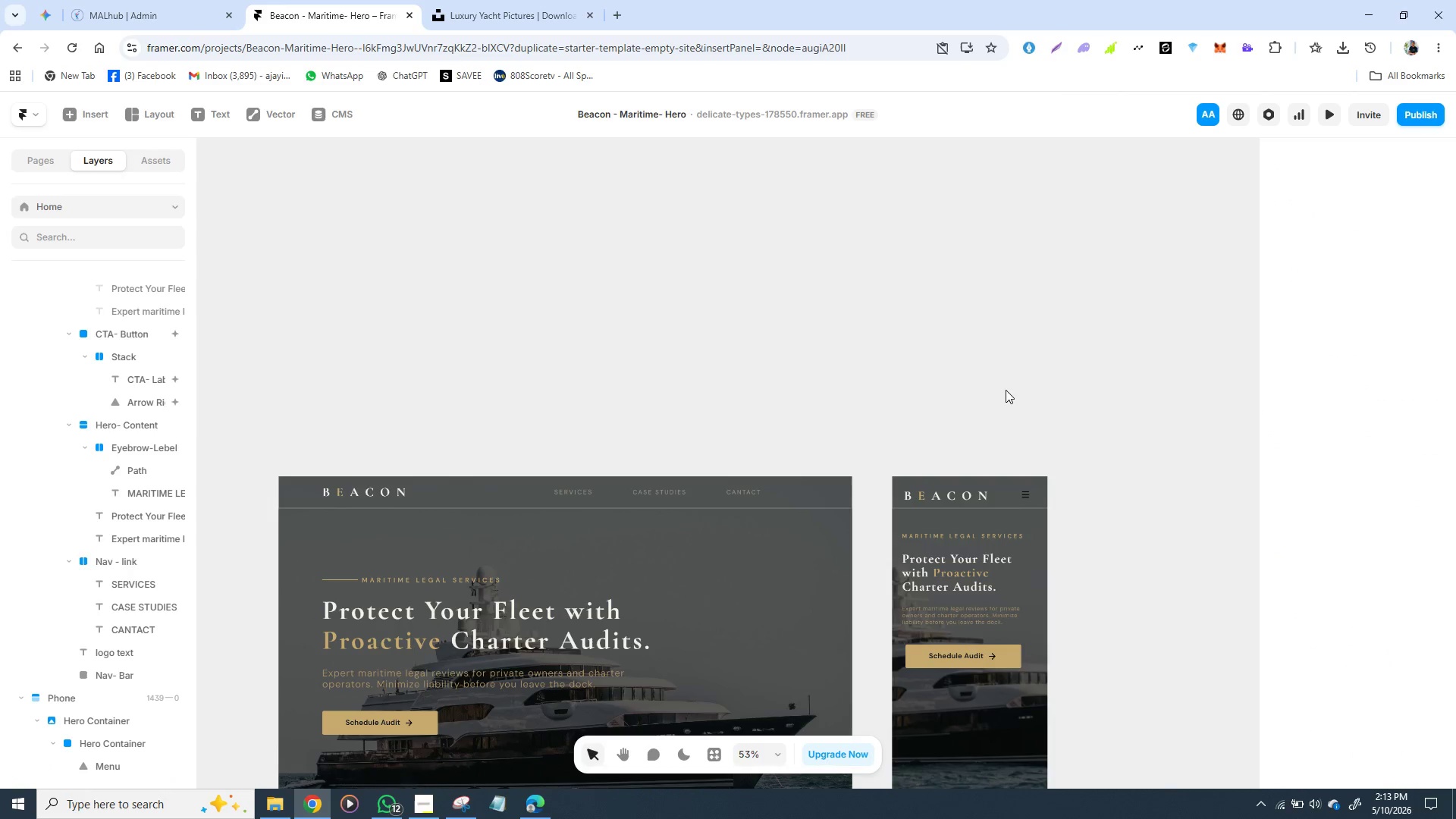 
right_click([986, 318])
 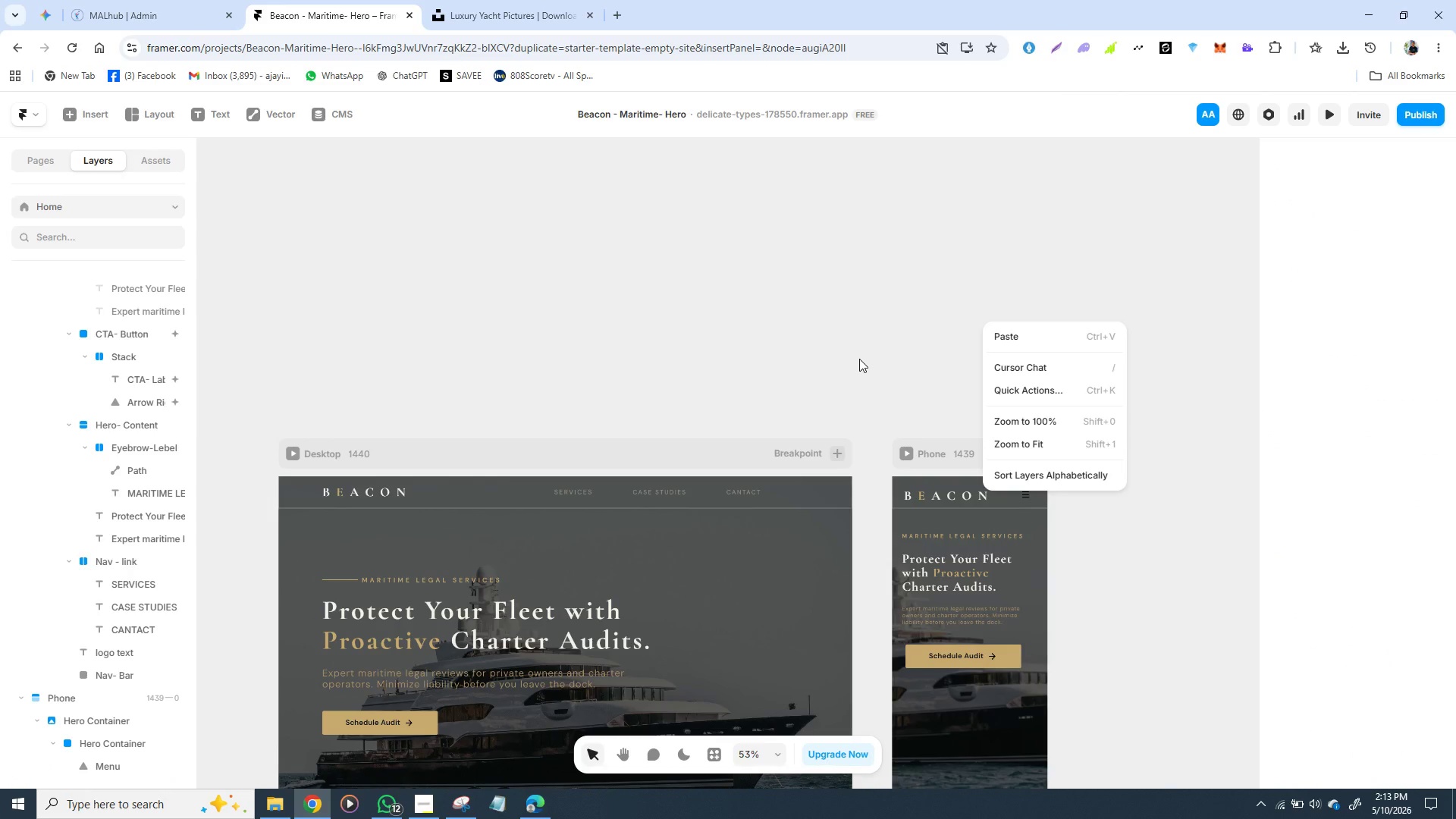 
left_click([859, 359])
 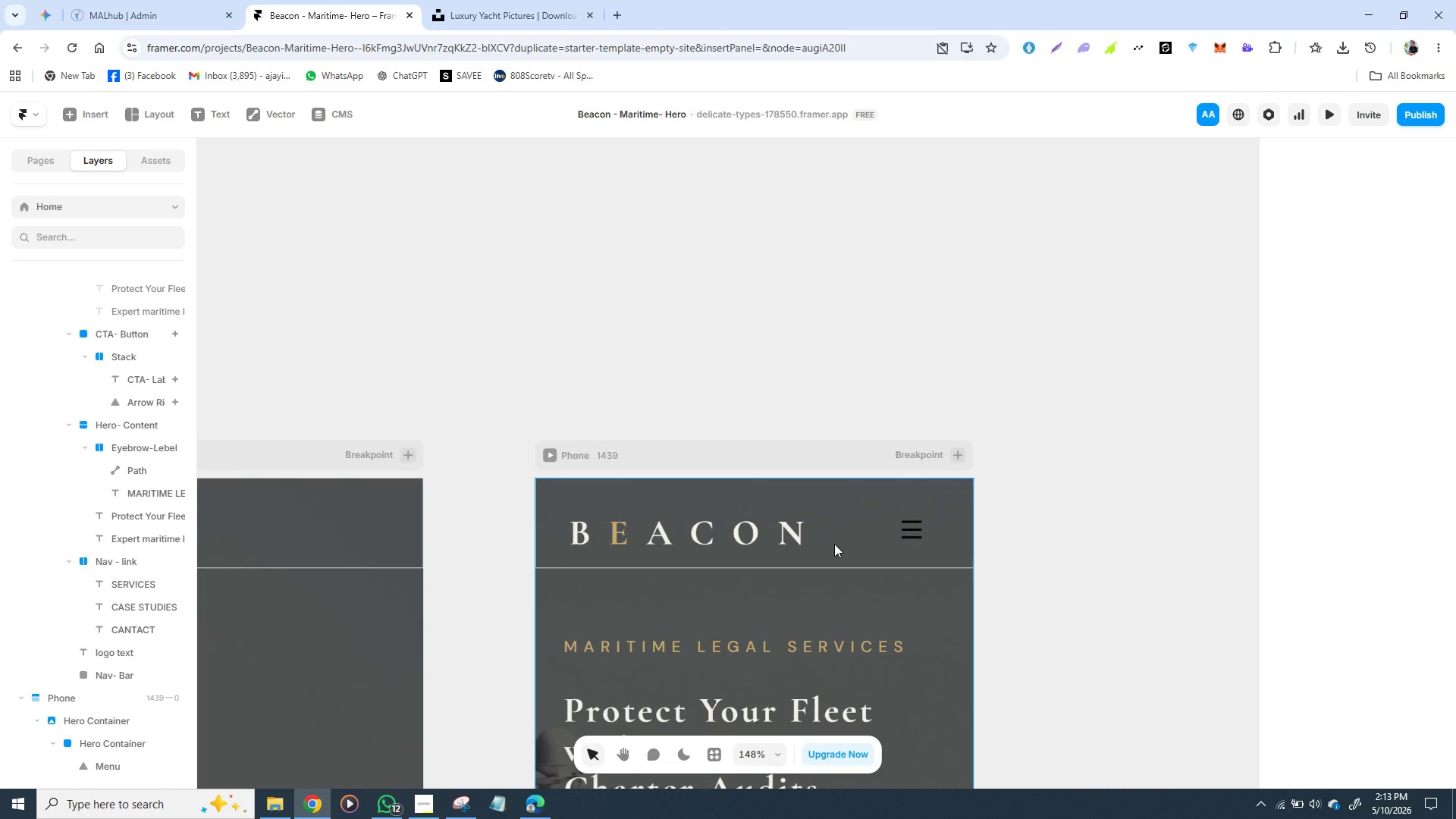 
wait(9.45)
 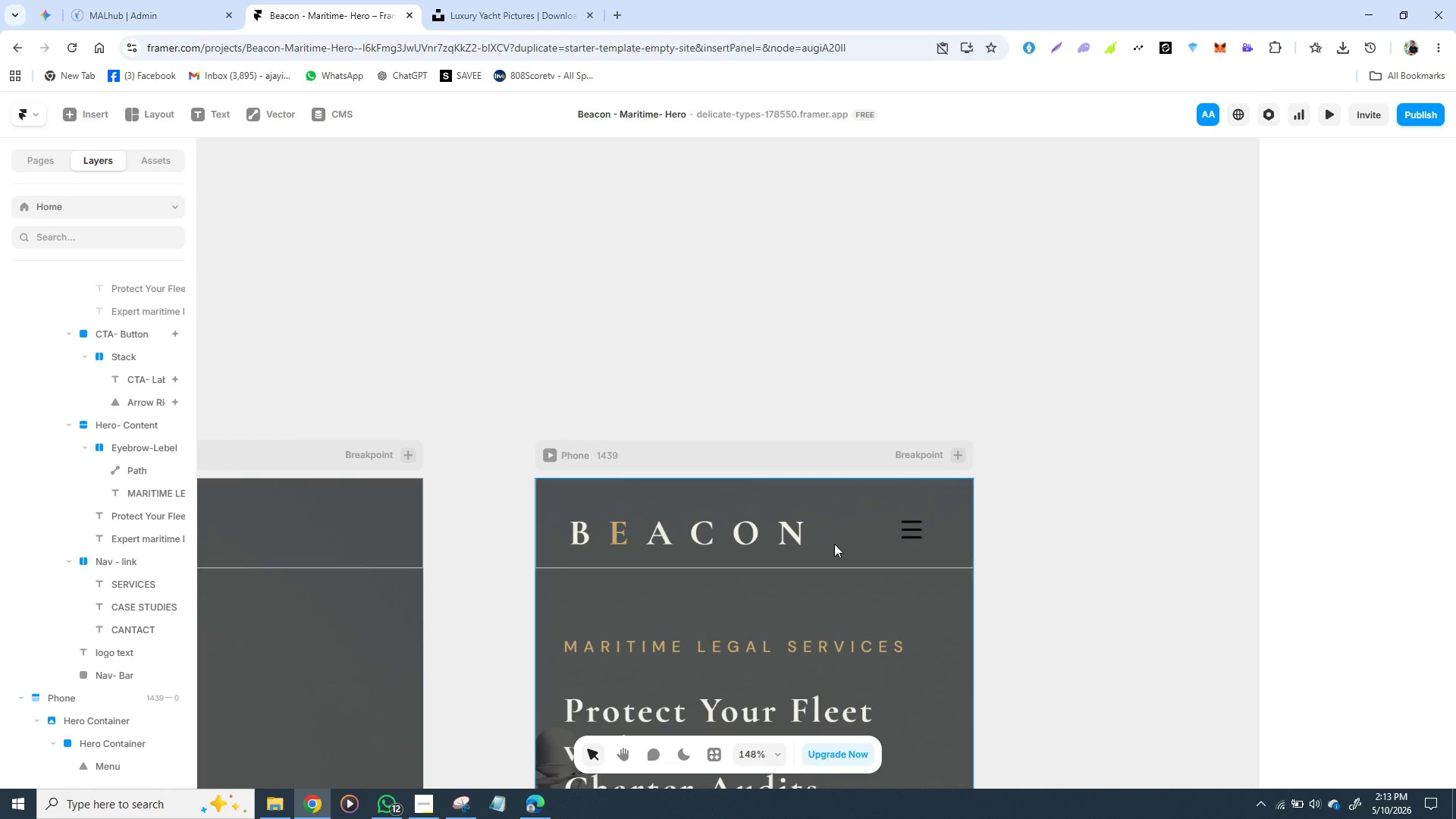 
left_click_drag(start_coordinate=[931, 458], to_coordinate=[941, 460])
 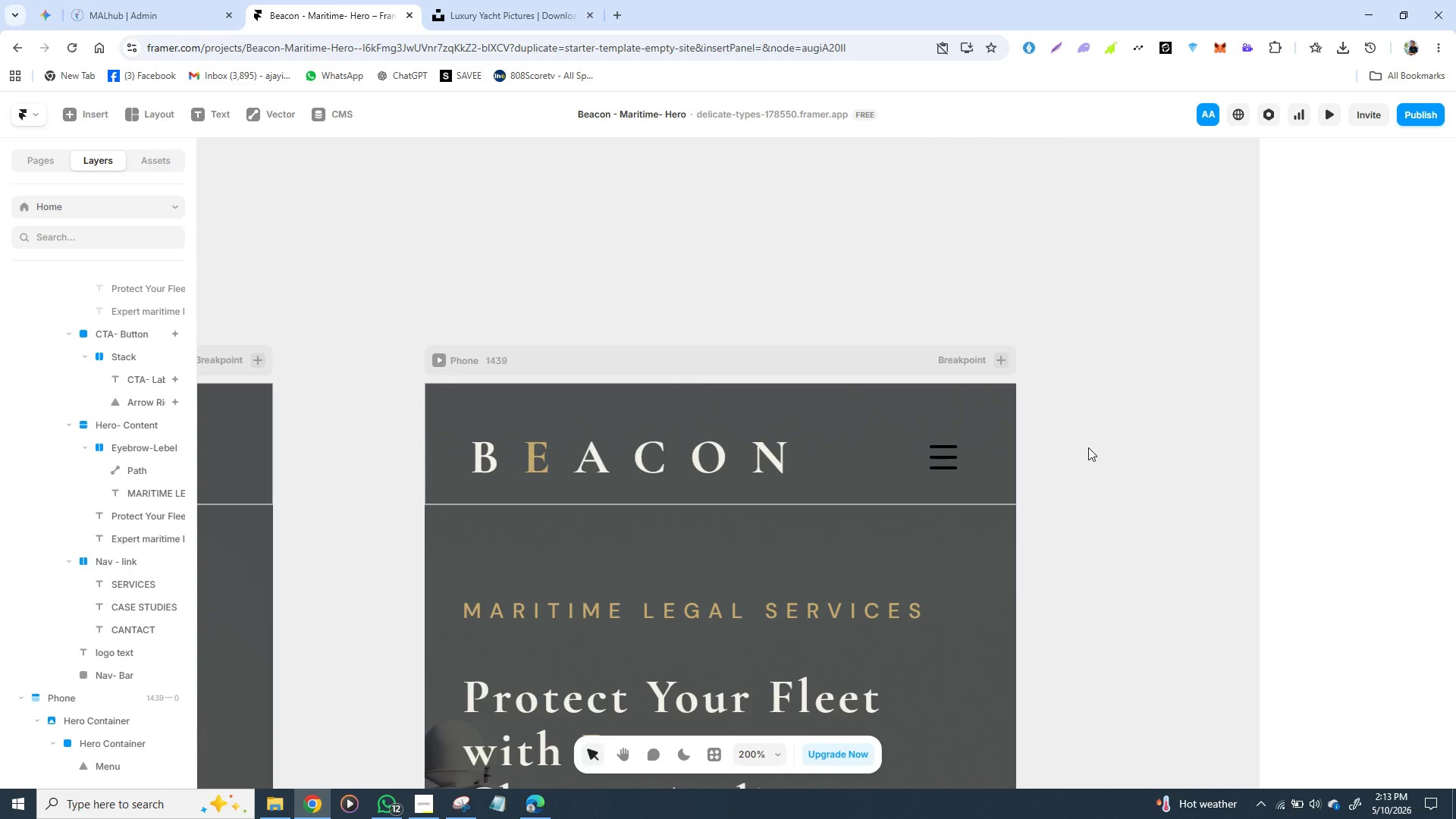 
left_click([1088, 447])
 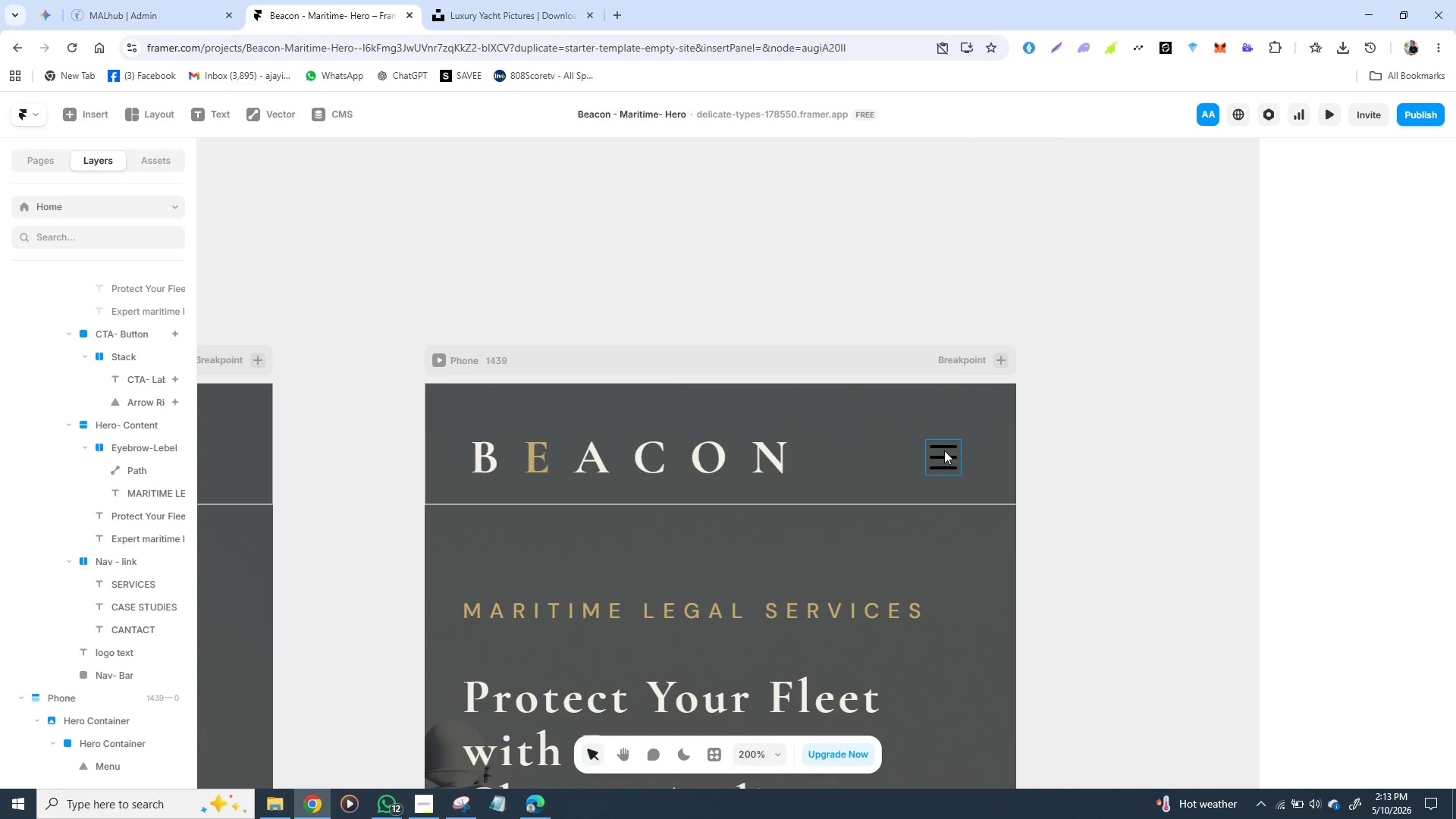 
left_click([943, 450])
 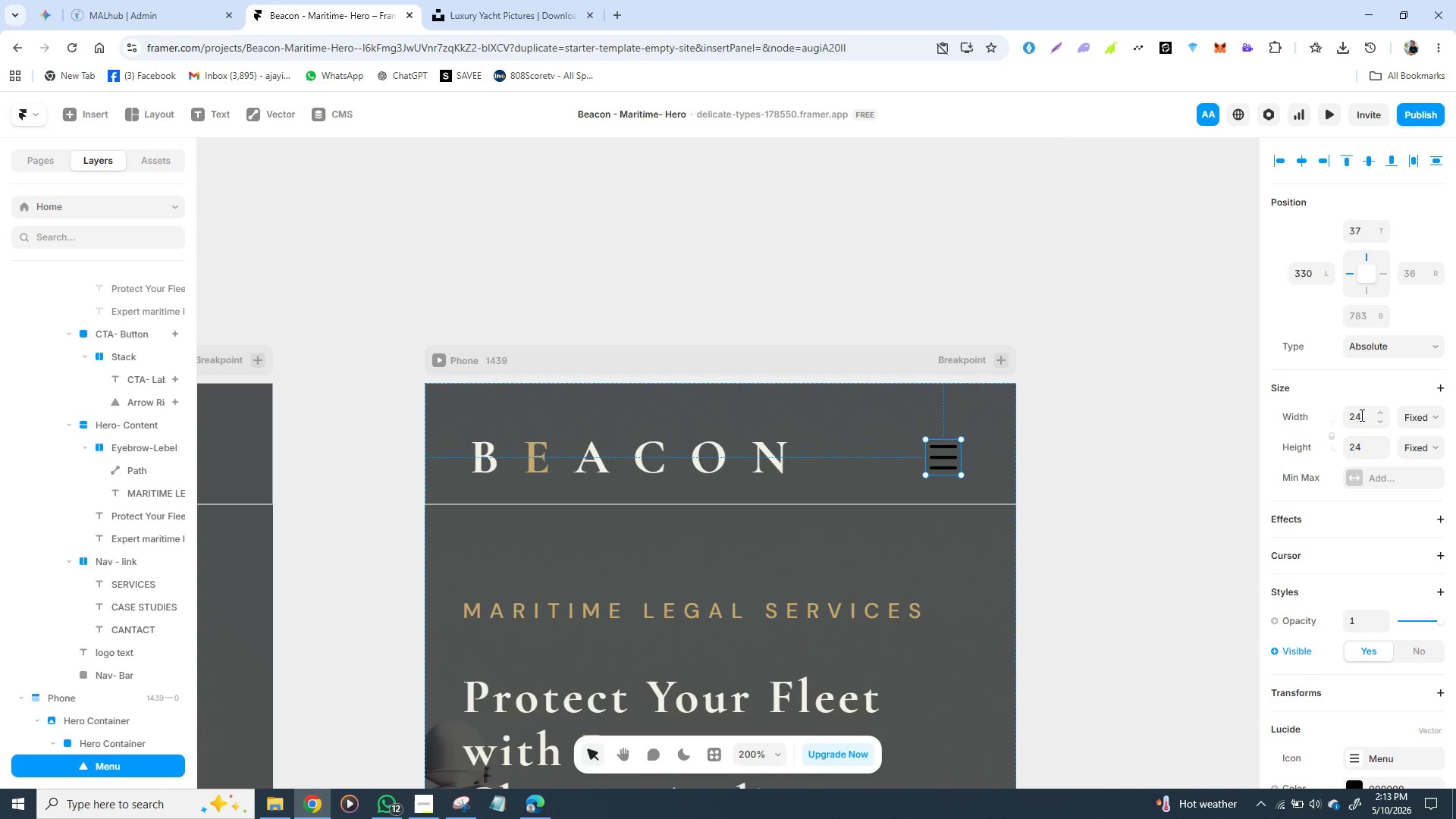 
left_click([1360, 415])
 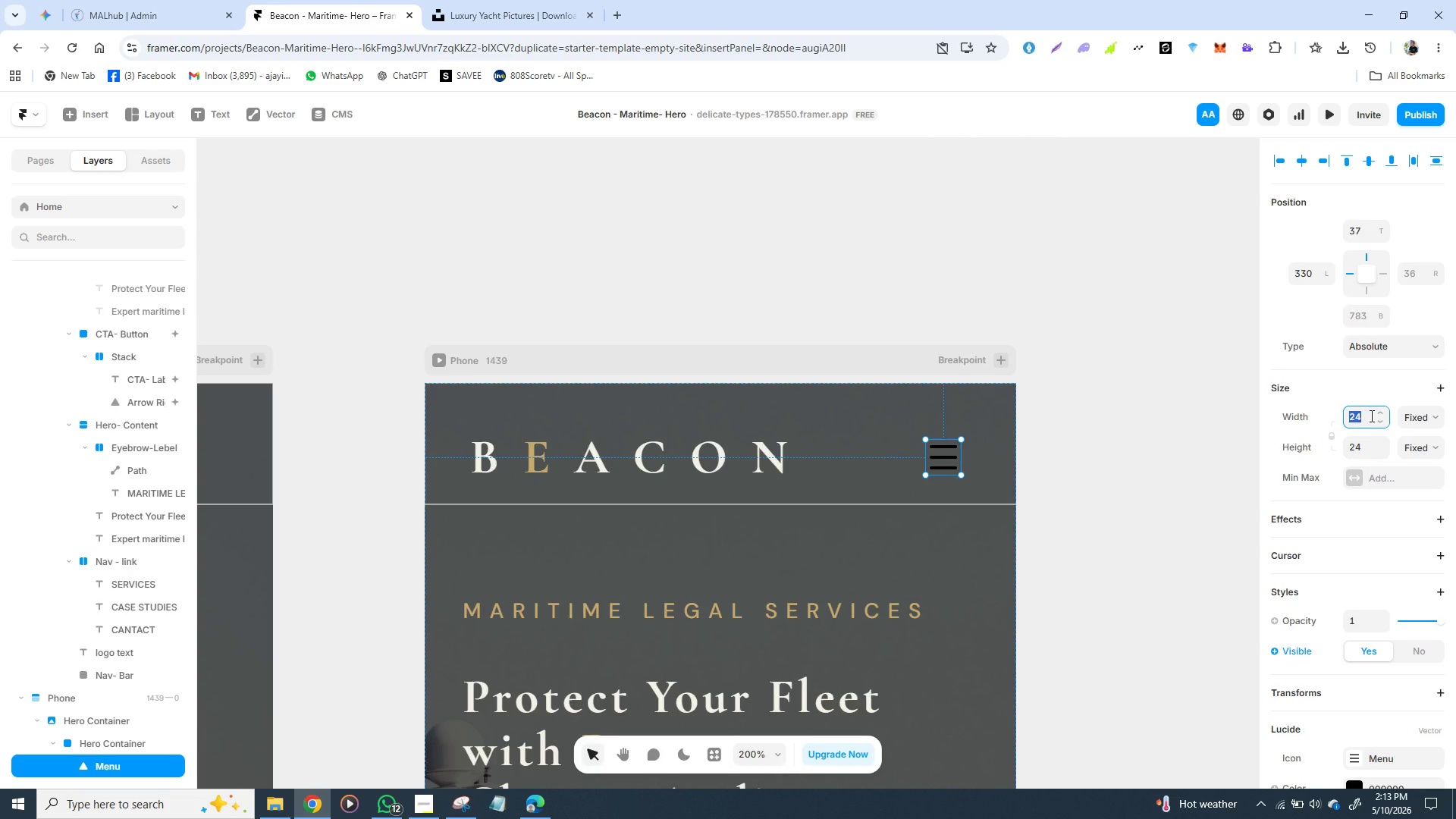 
type(54)
 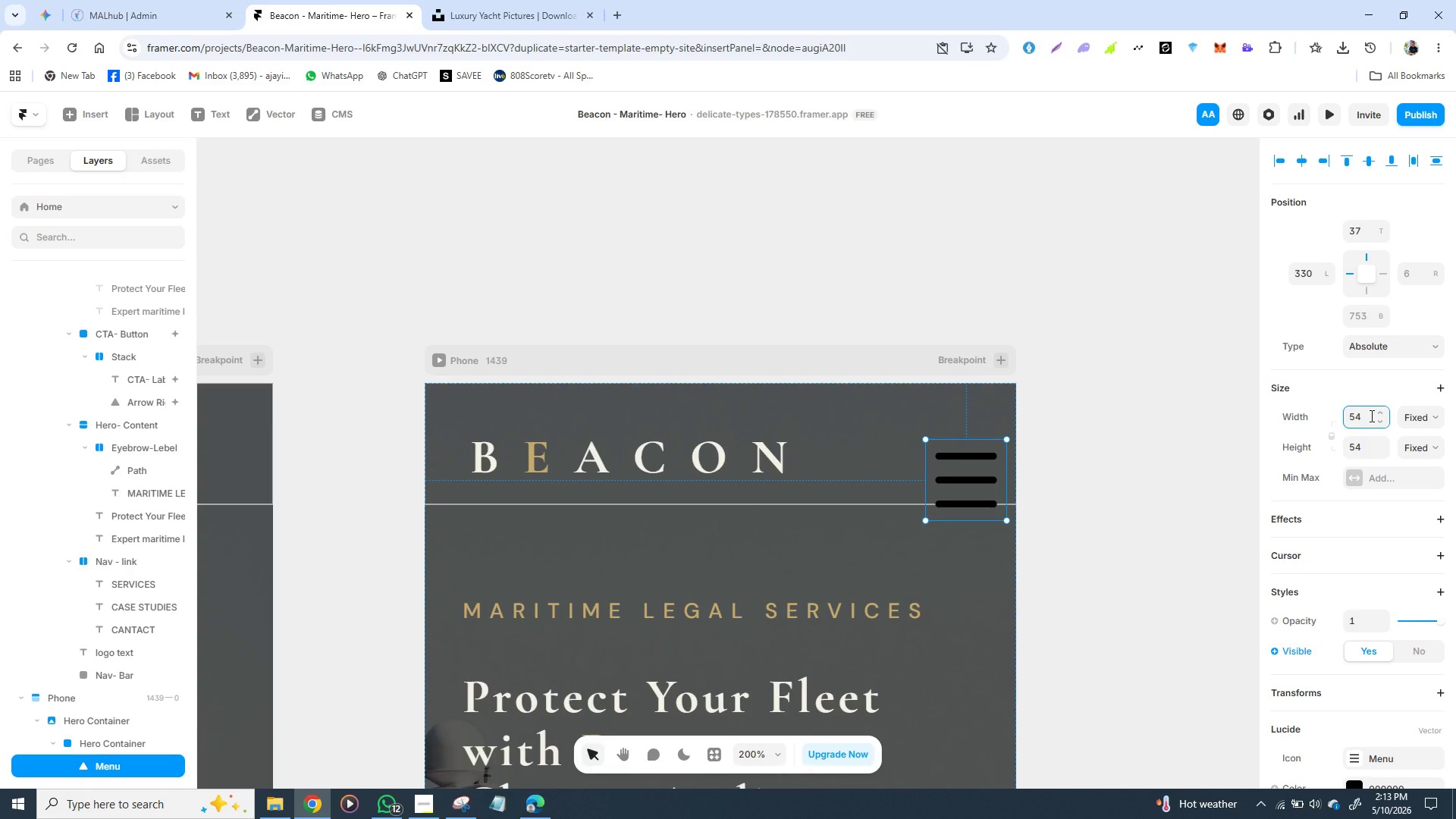 
key(Enter)
 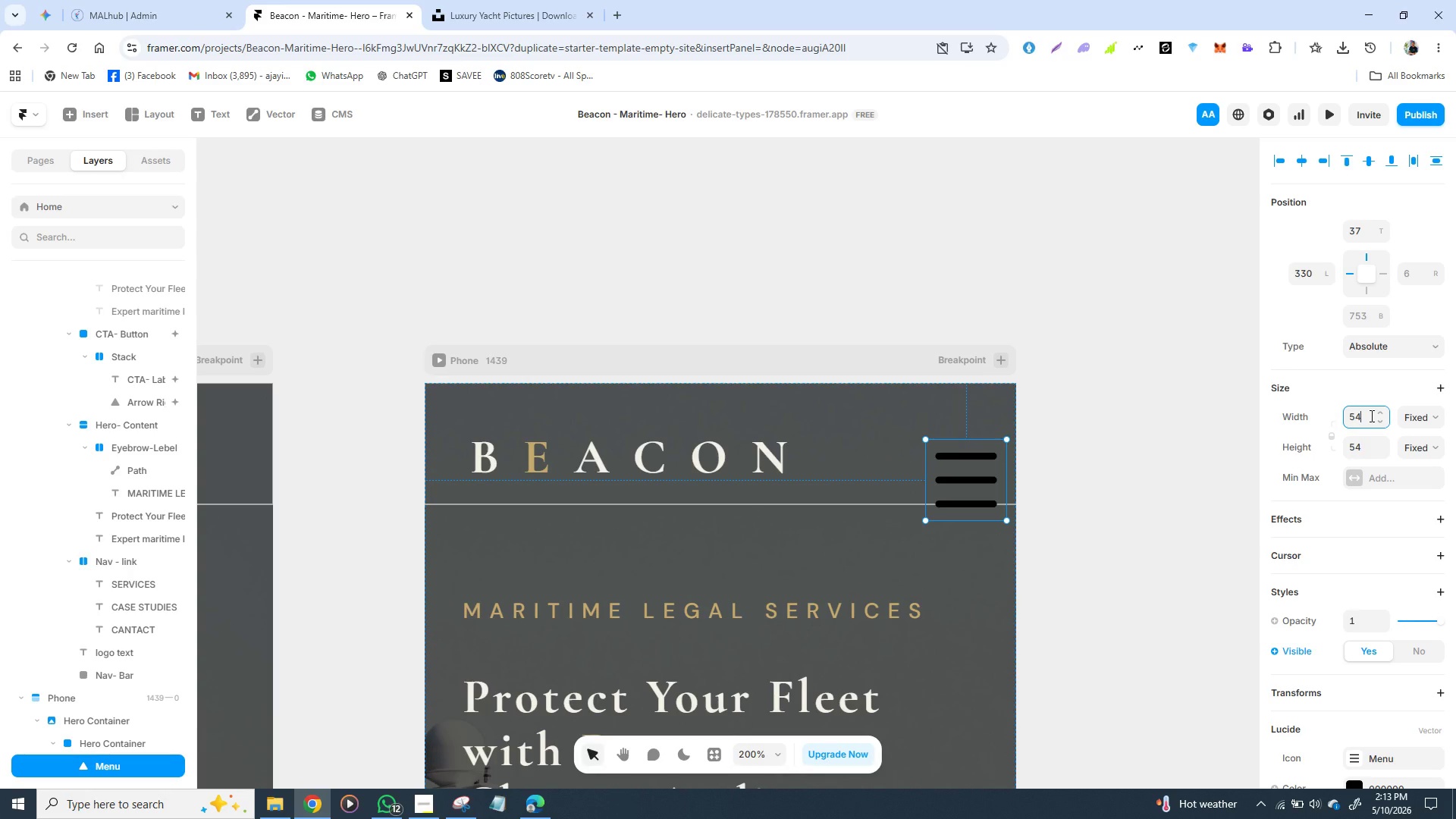 
double_click([1370, 416])
 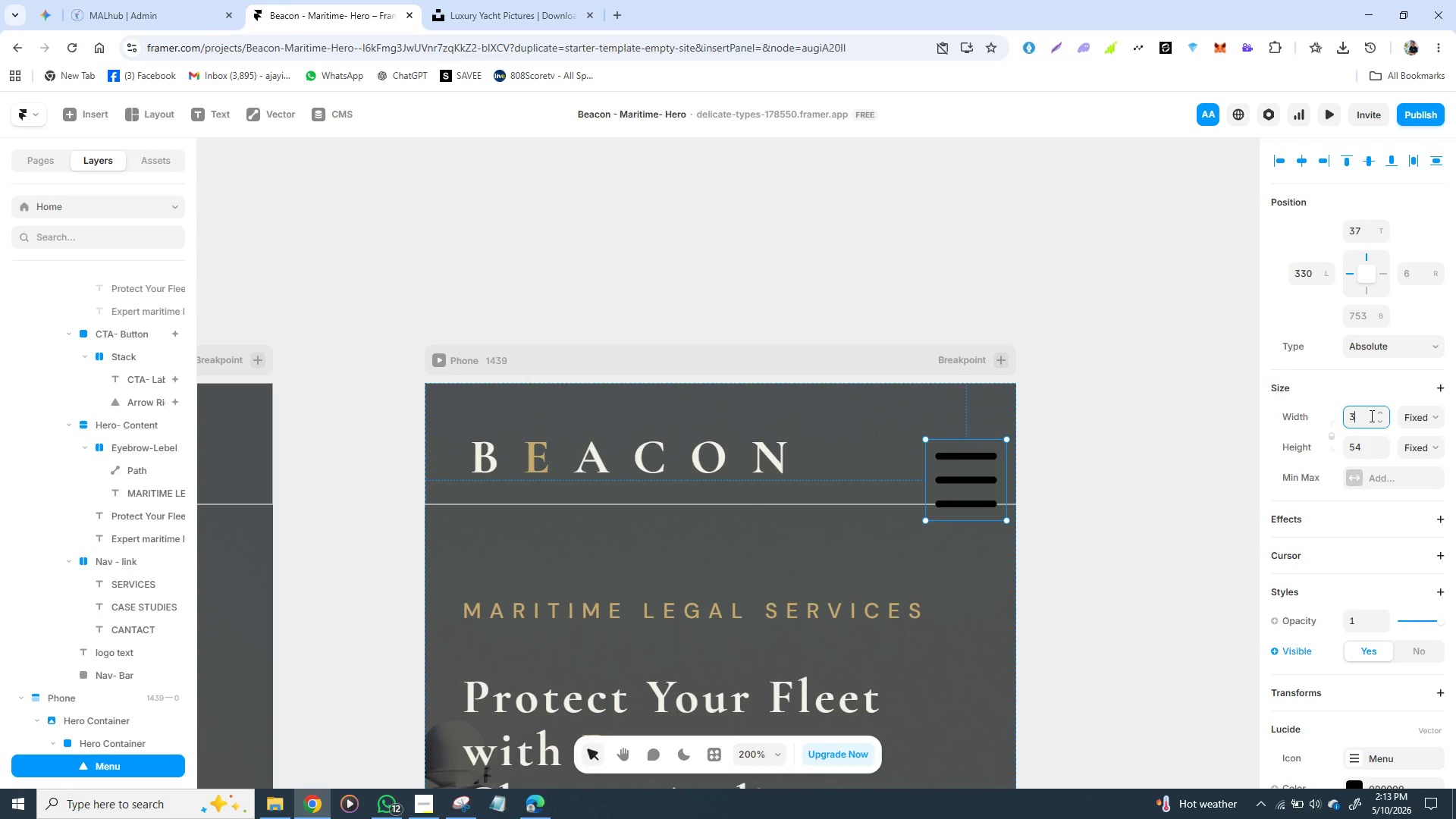 
type(32)
 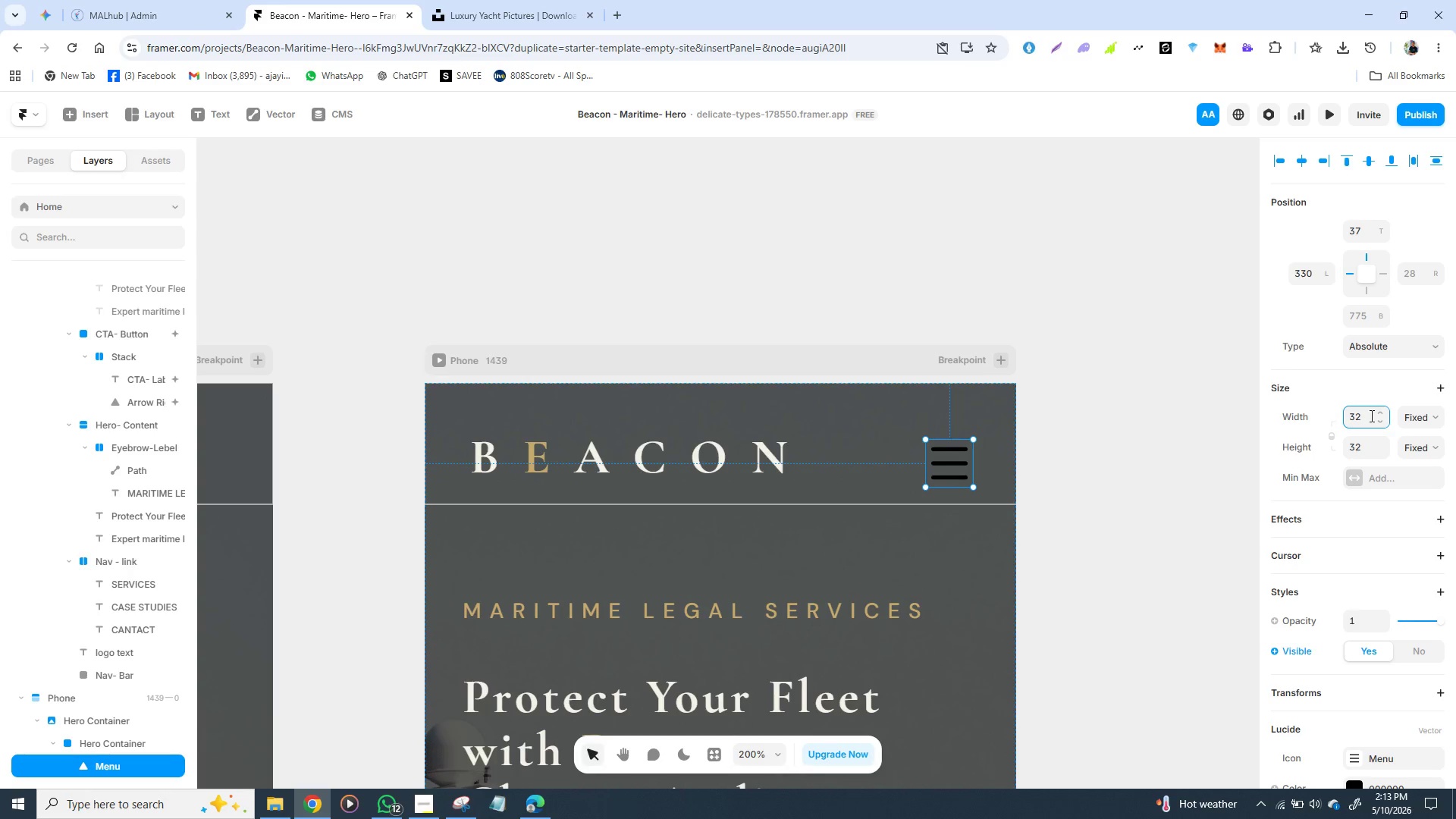 
key(Enter)
 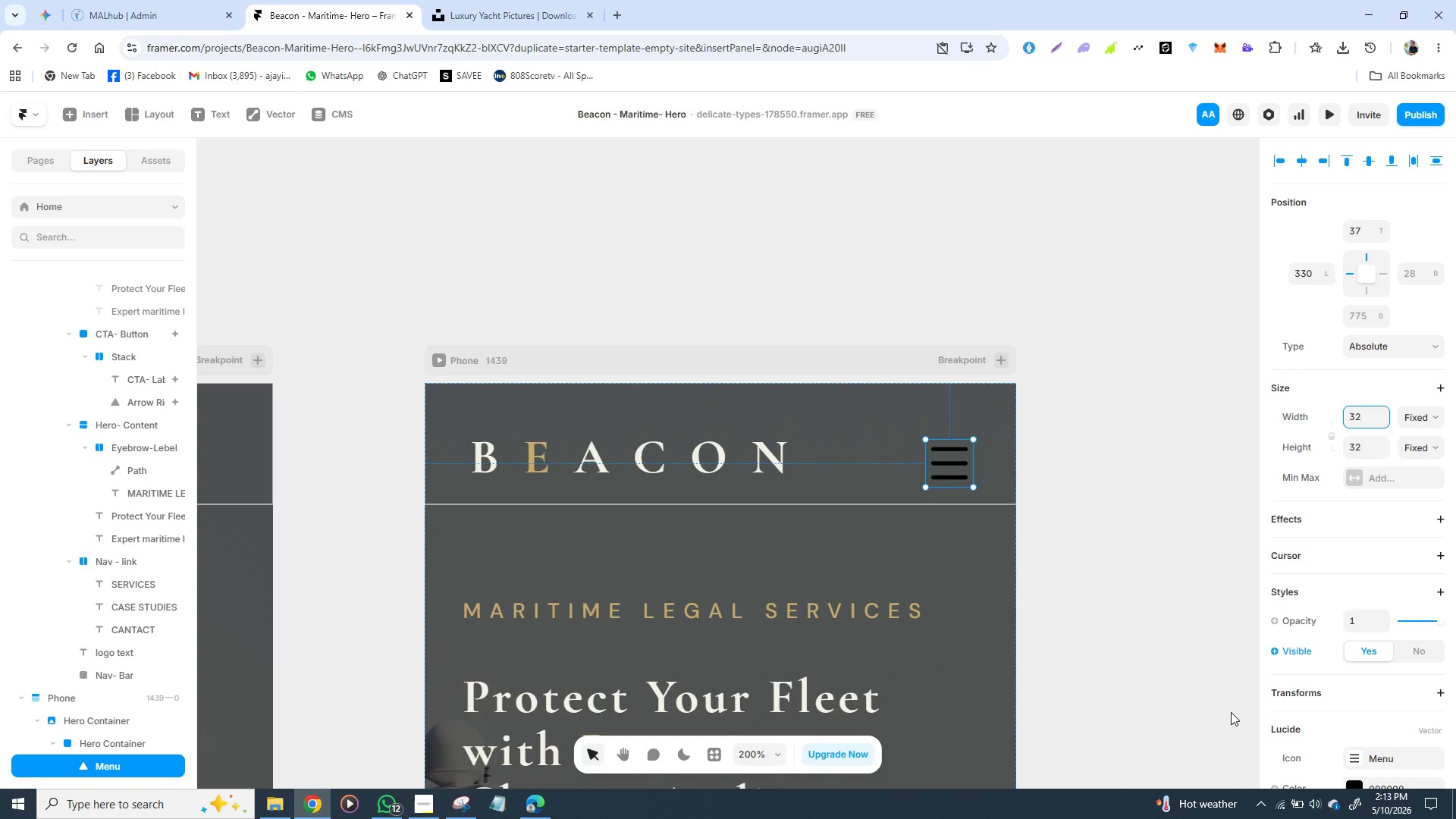 
left_click([1209, 692])
 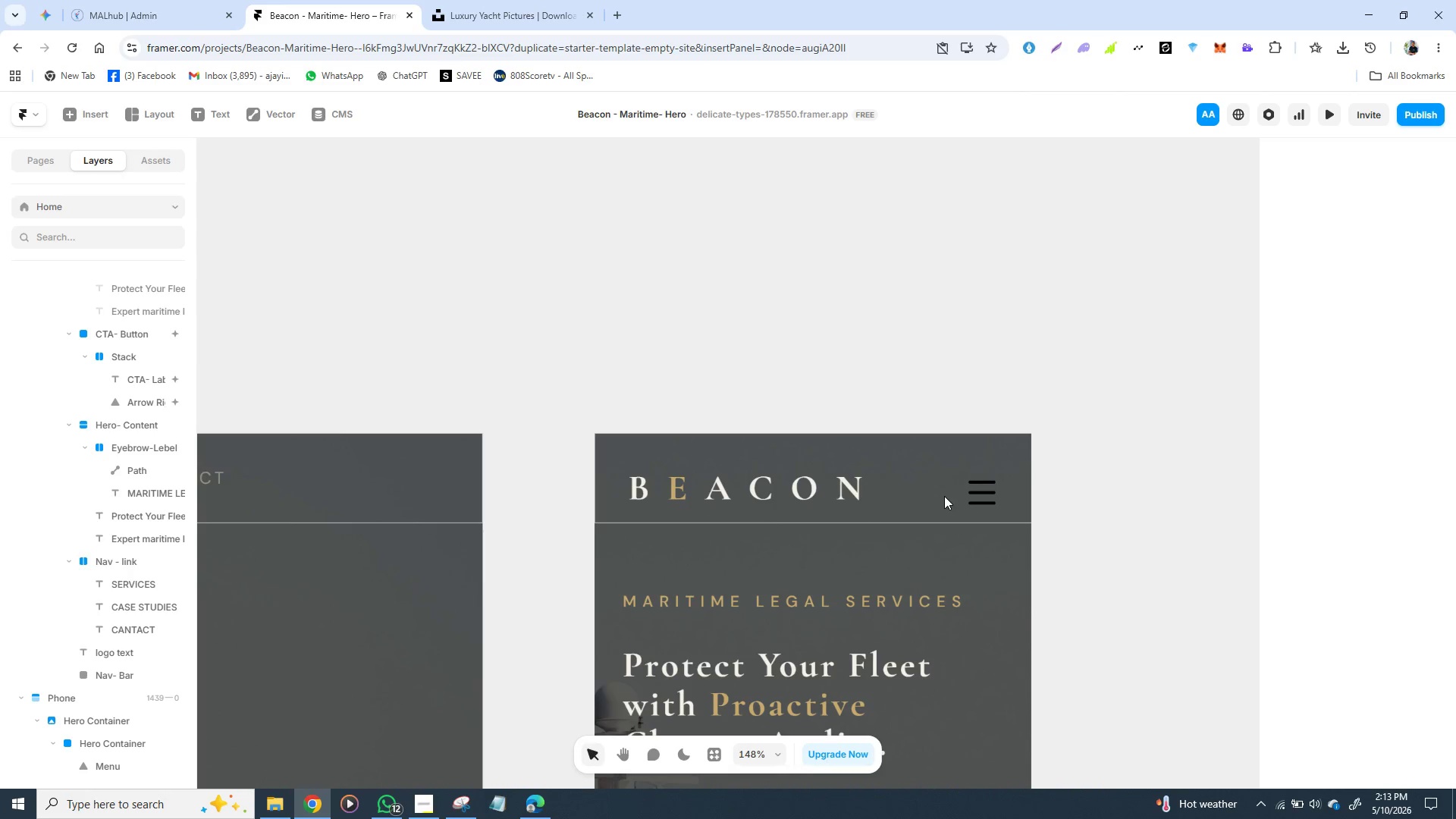 
left_click([974, 494])
 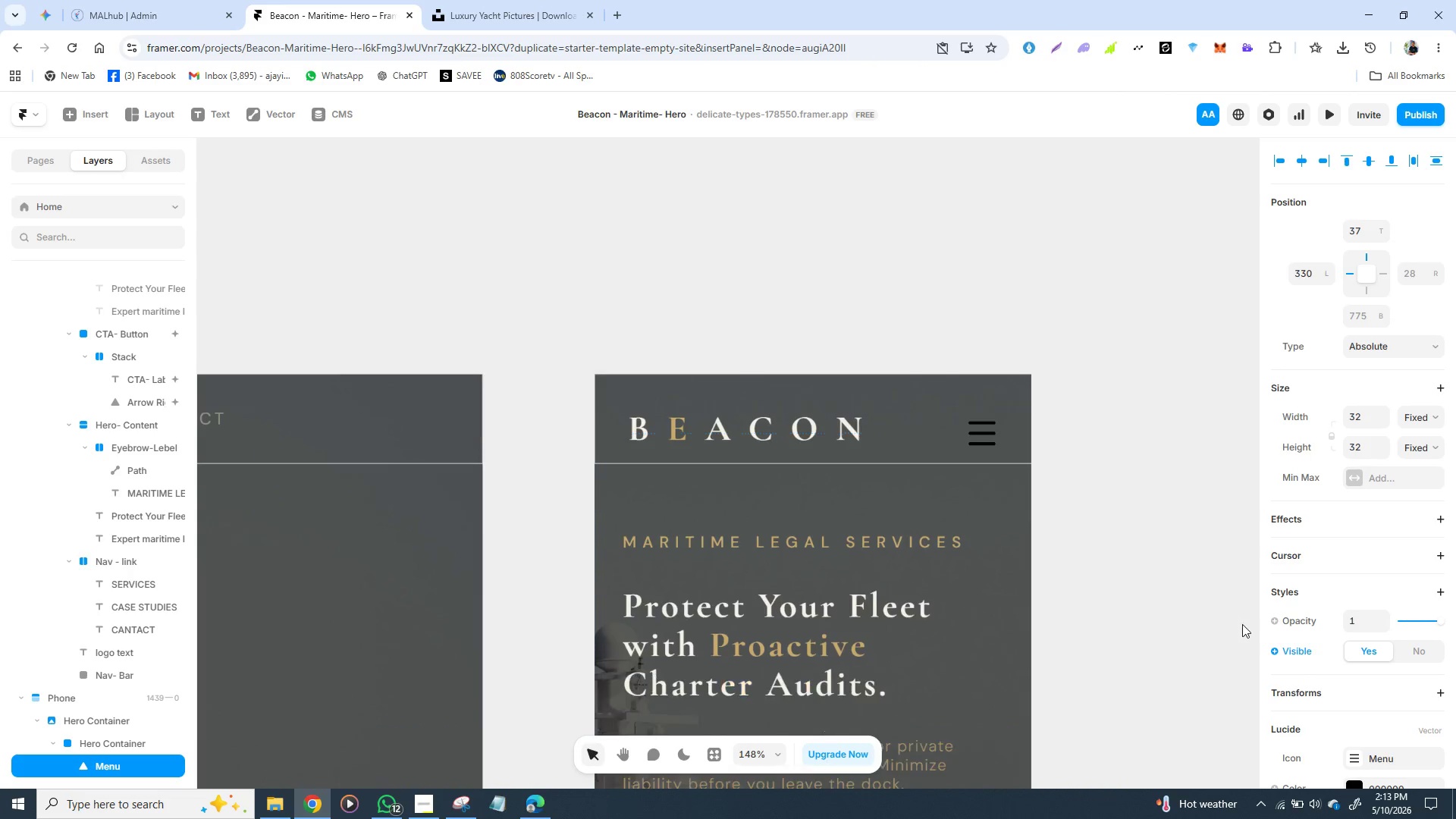 
scroll: coordinate [1330, 682], scroll_direction: down, amount: 2.0
 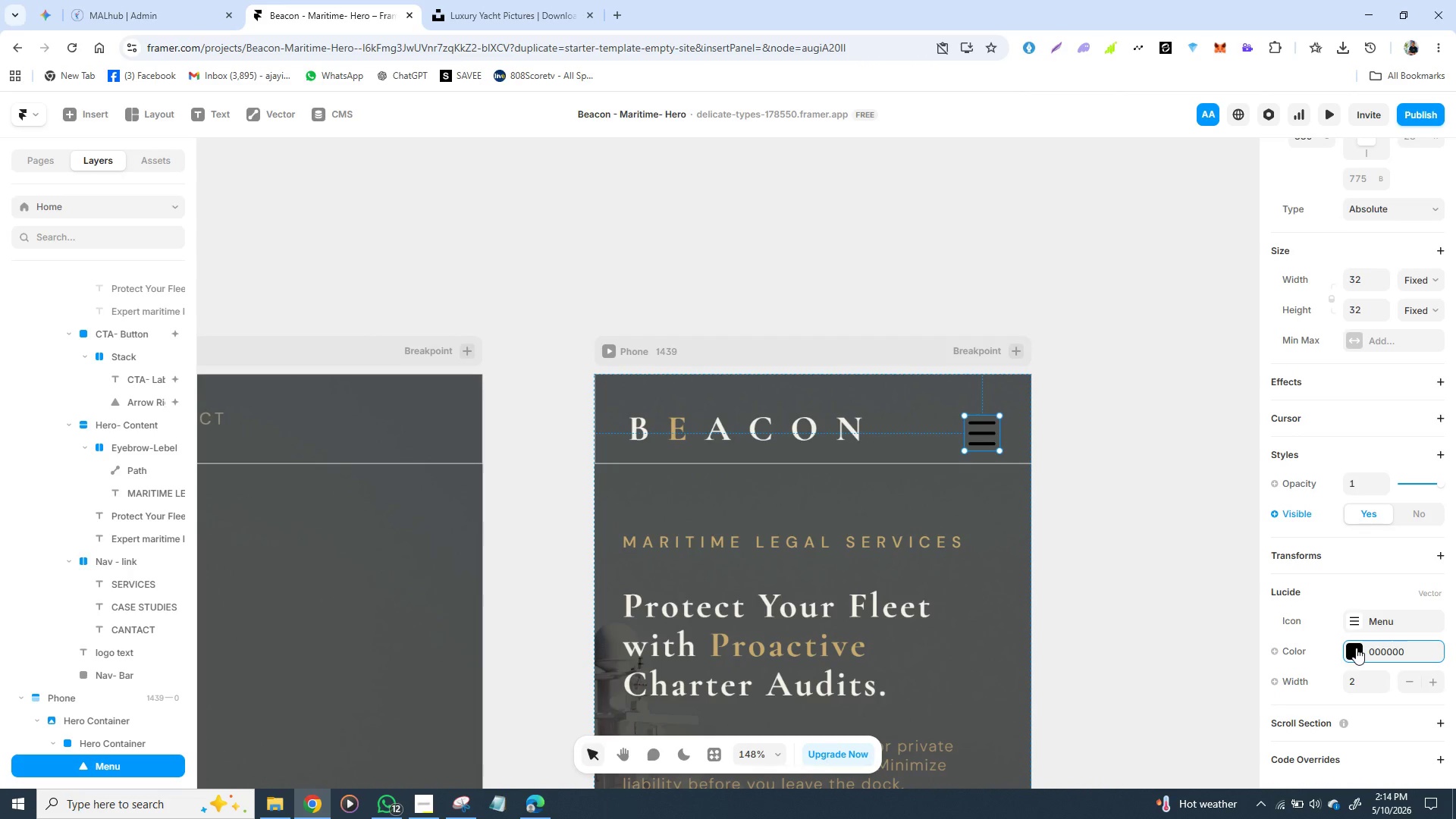 
left_click([1356, 648])
 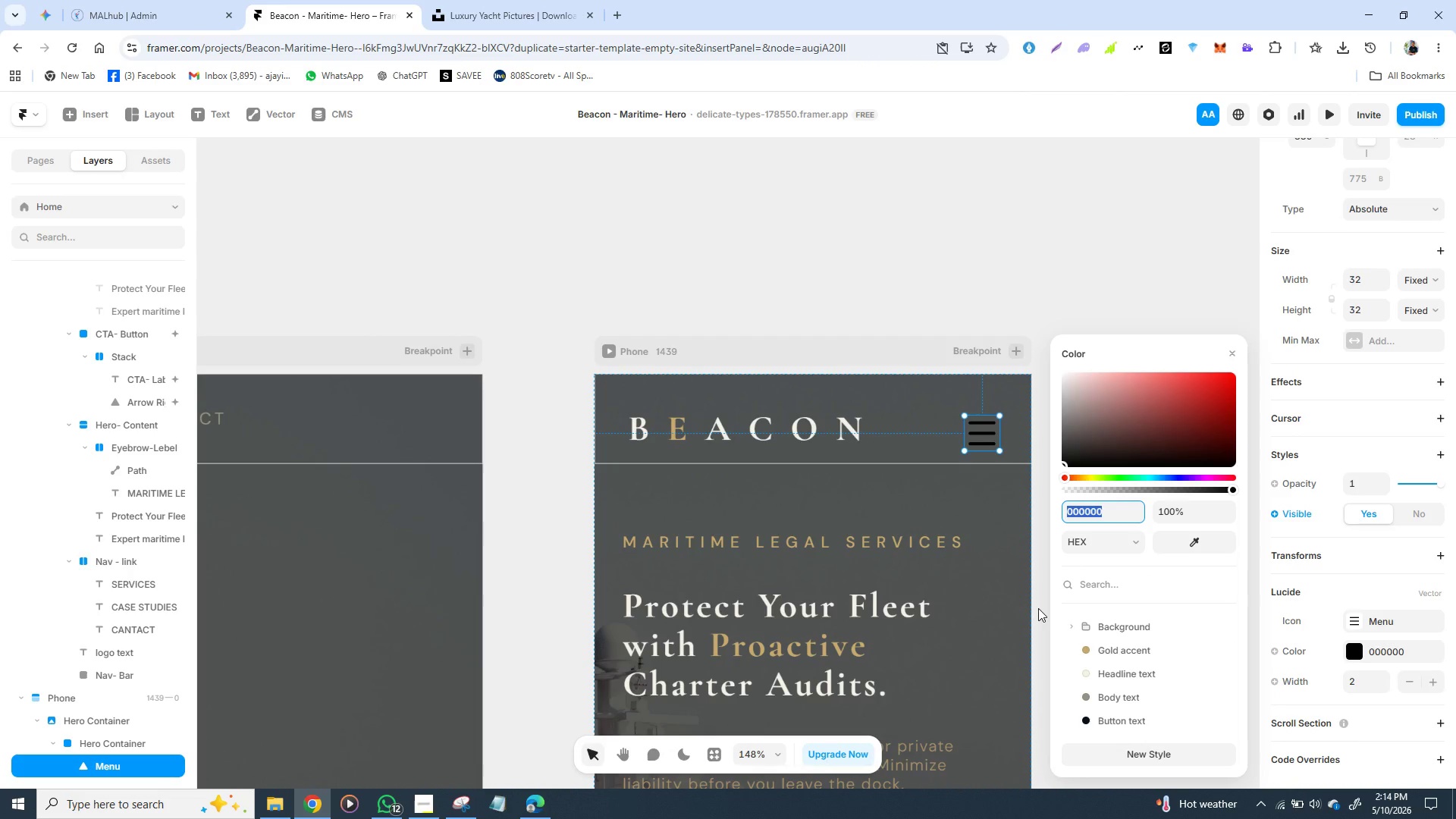 
wait(10.95)
 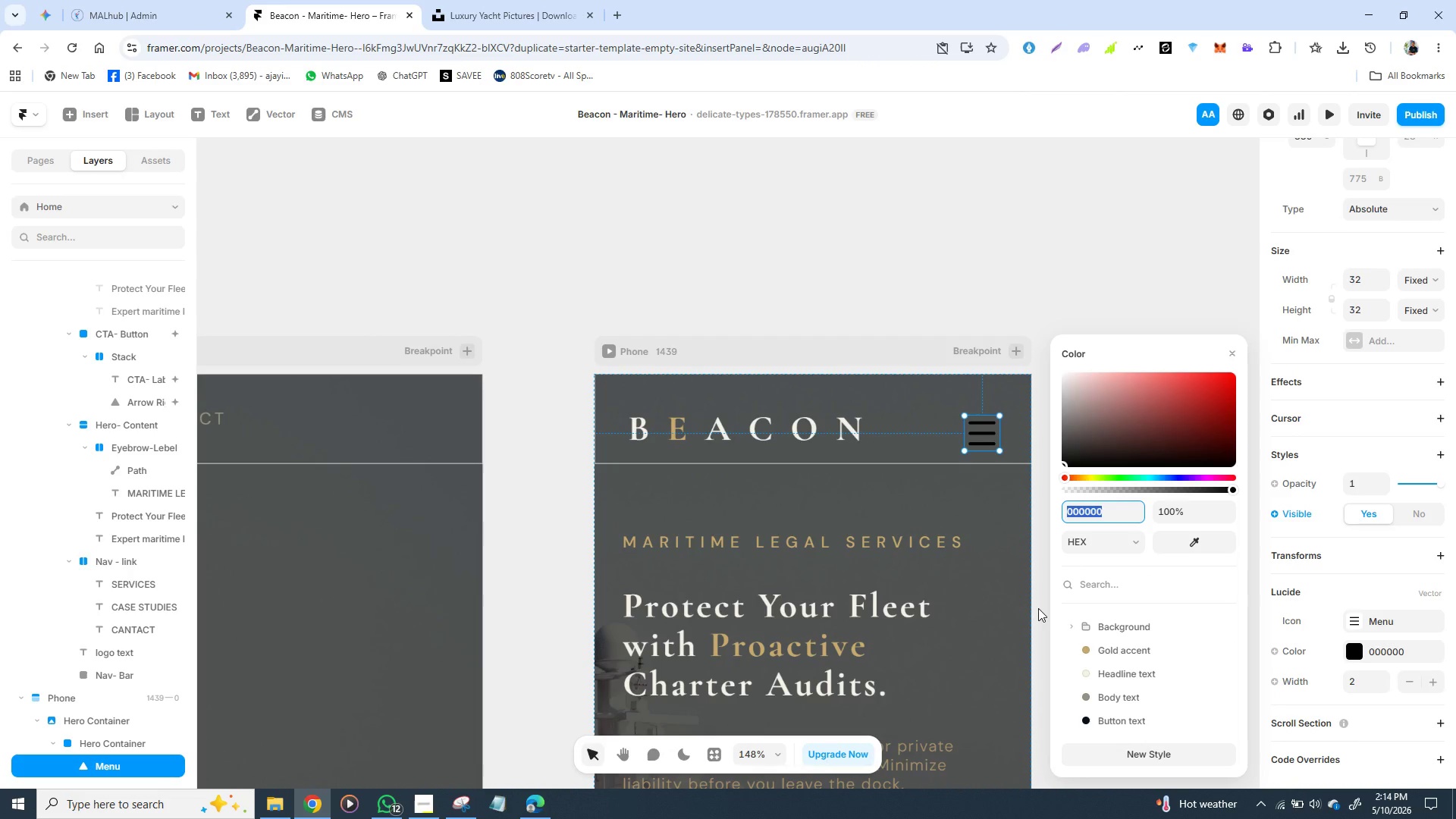 
left_click([1086, 700])
 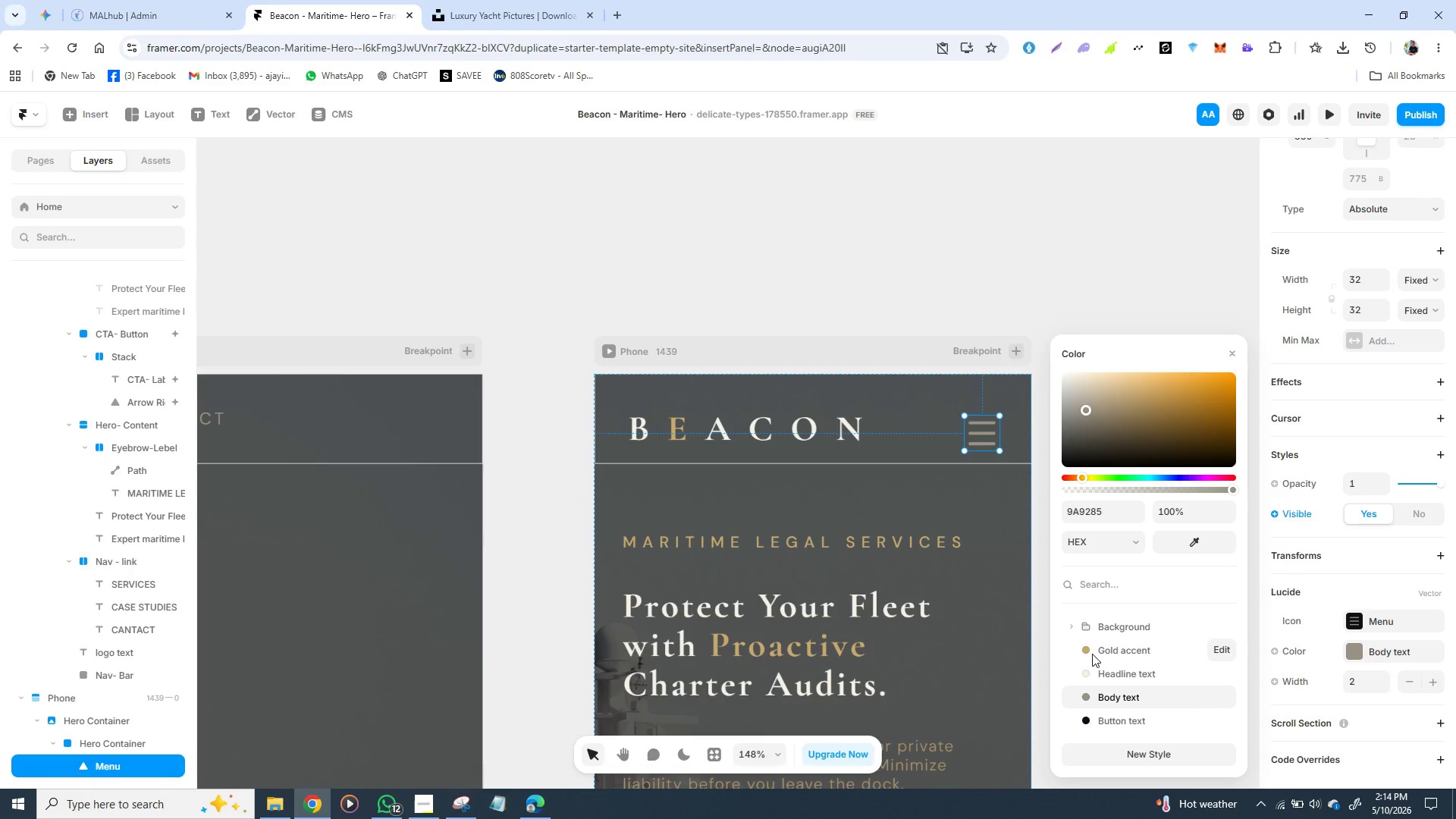 
left_click([1090, 653])
 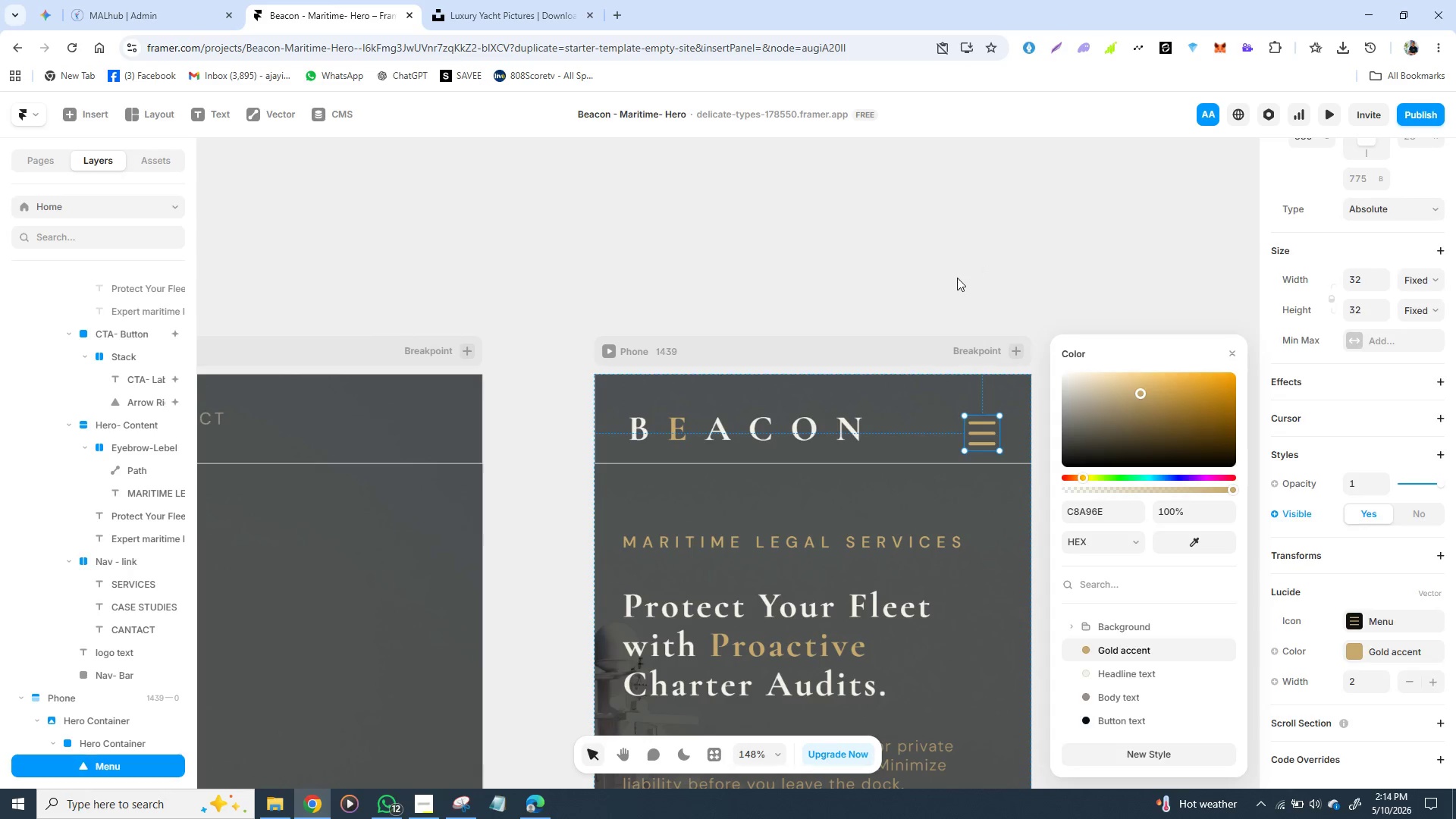 
left_click([957, 278])
 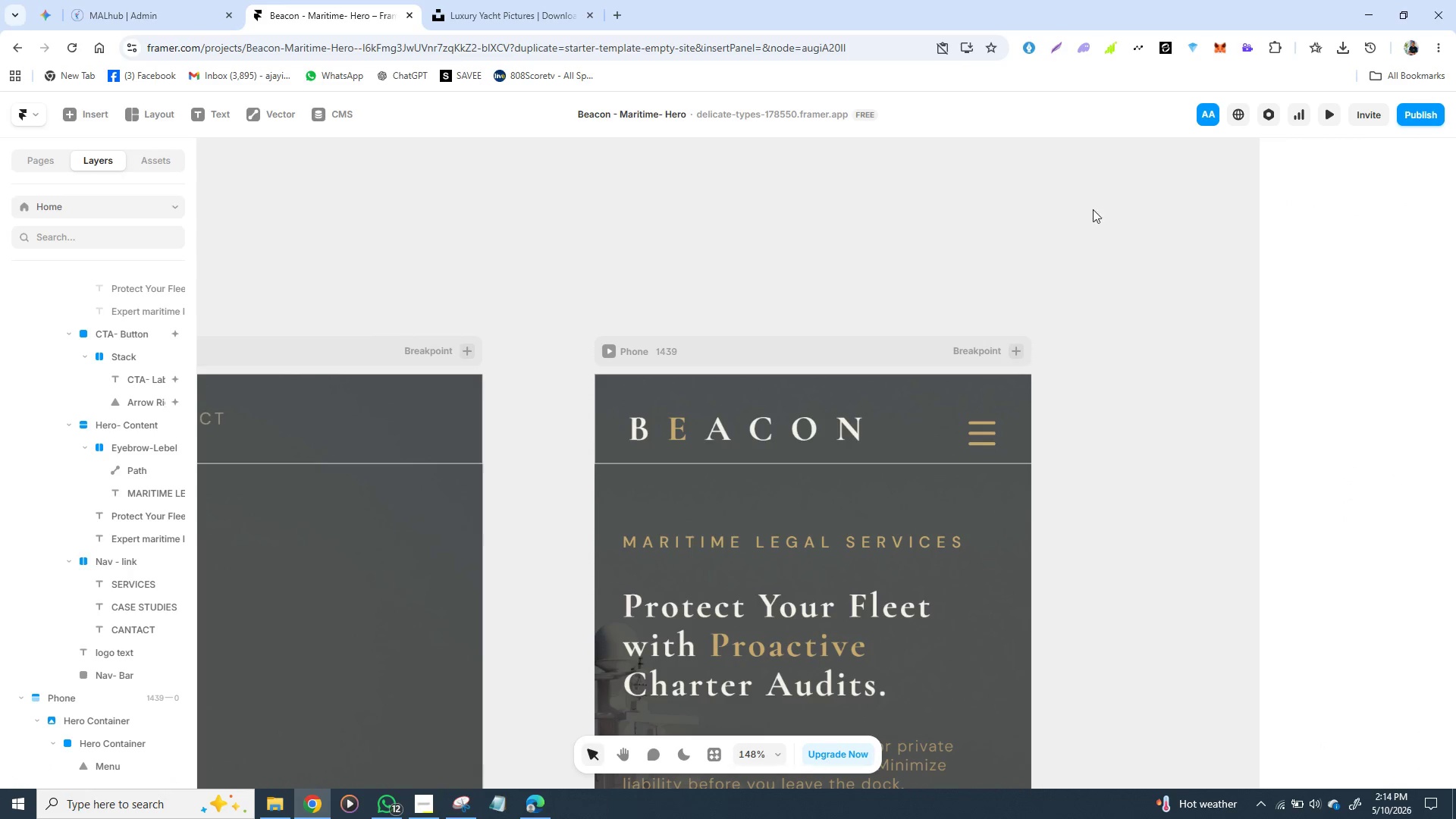 
mouse_move([1097, 229])
 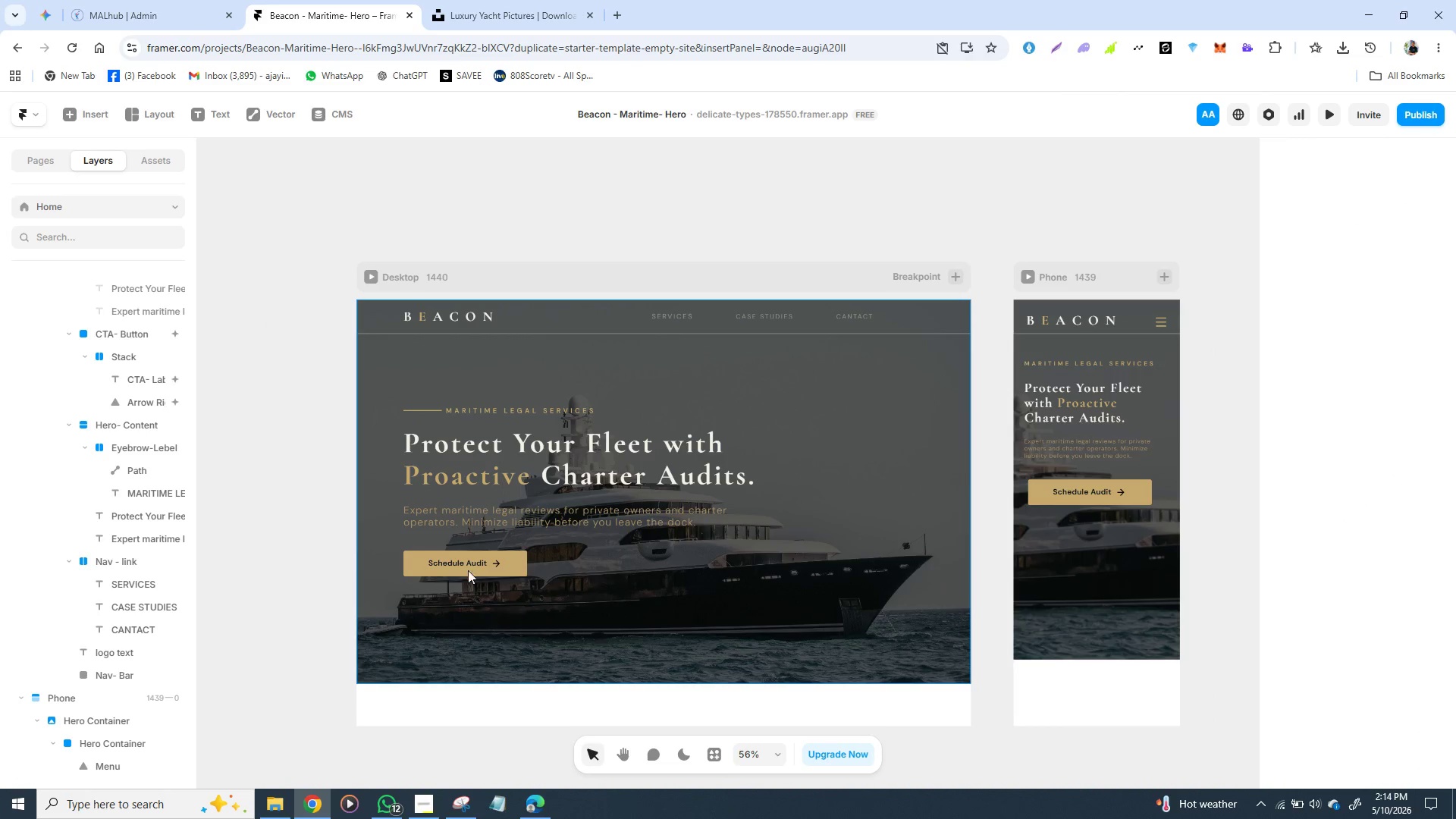 
mouse_move([322, 444])
 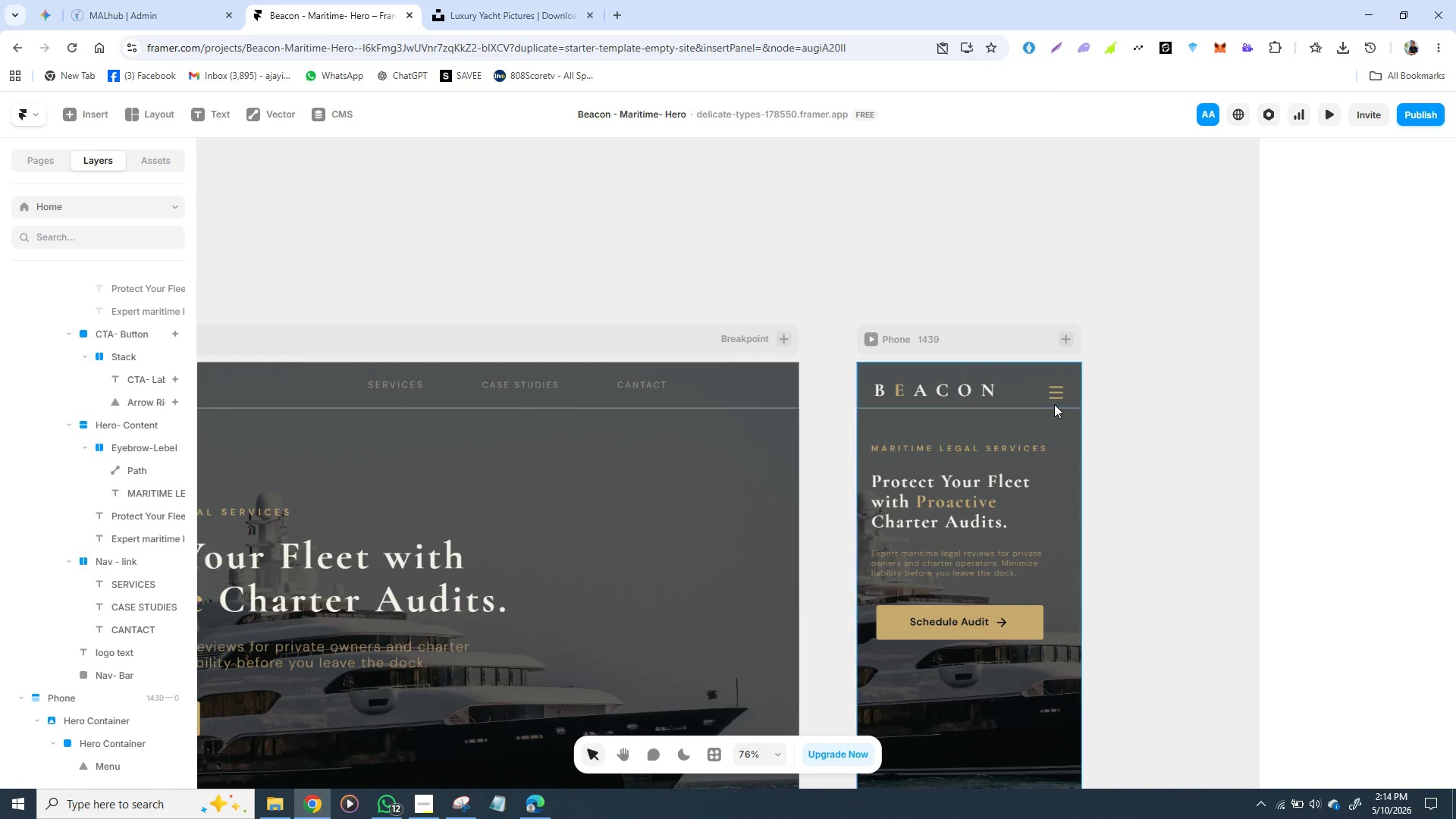 
wait(5.79)
 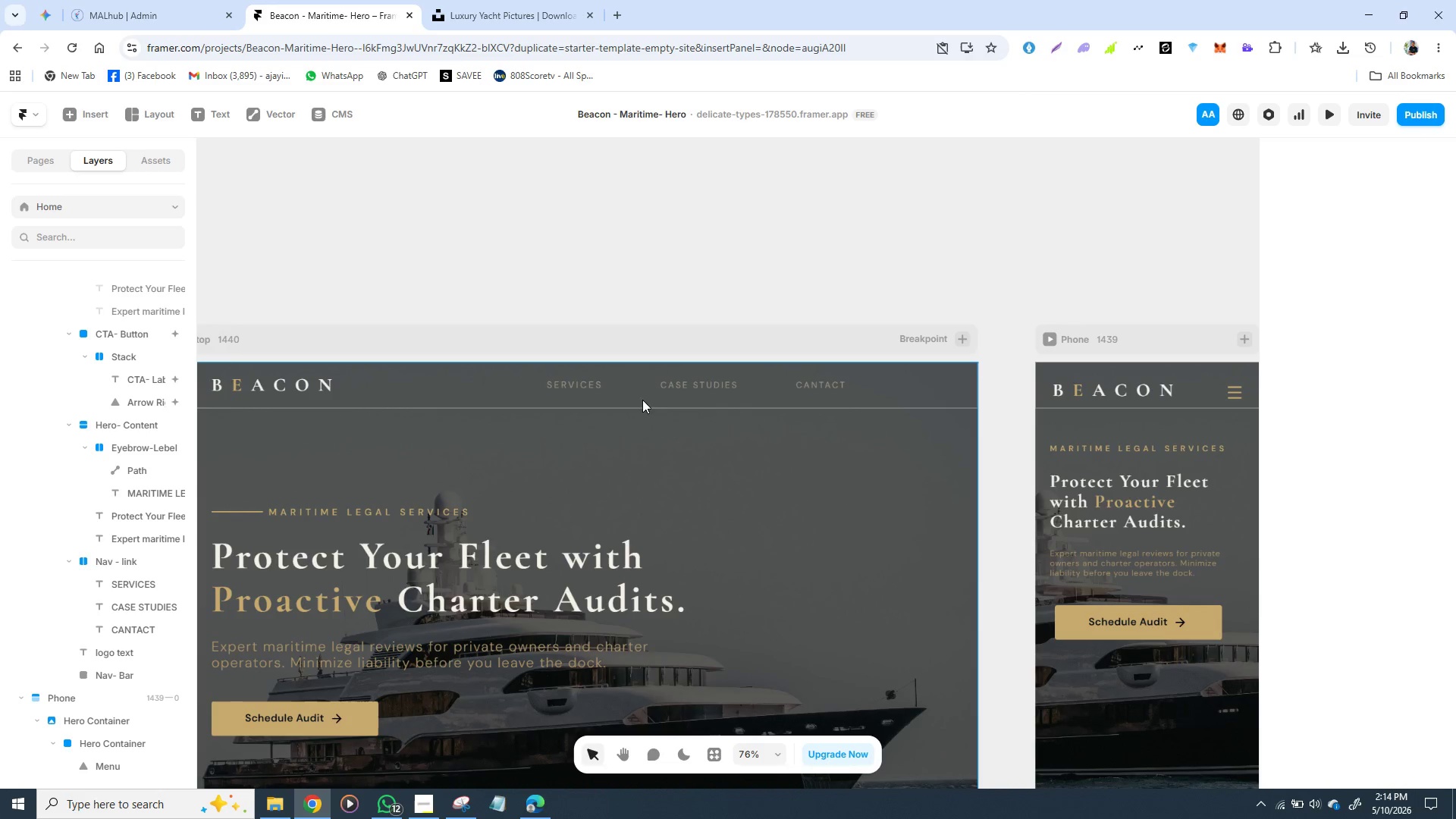 
left_click_drag(start_coordinate=[1054, 394], to_coordinate=[1053, 391])
 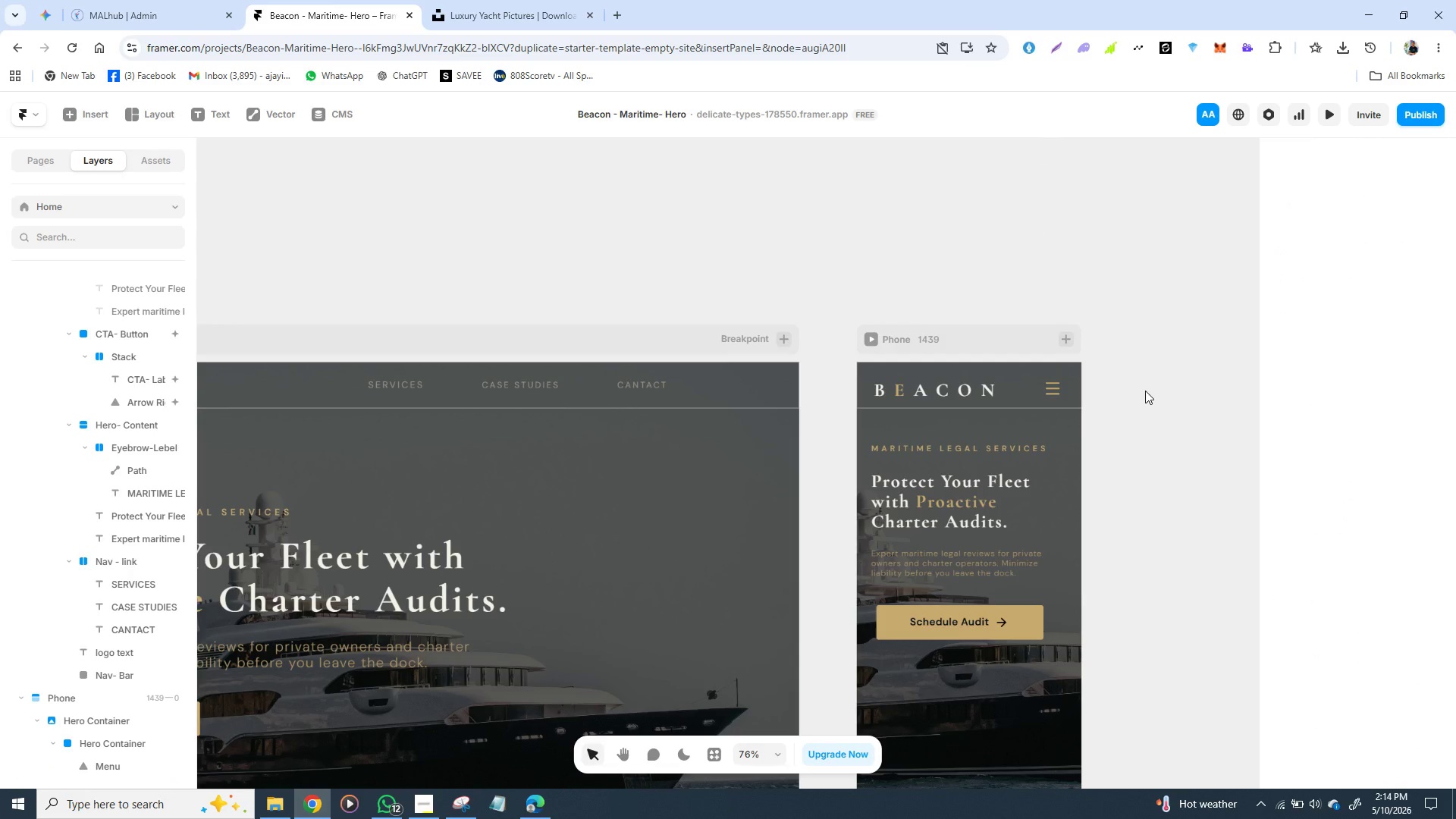 
left_click([1145, 391])
 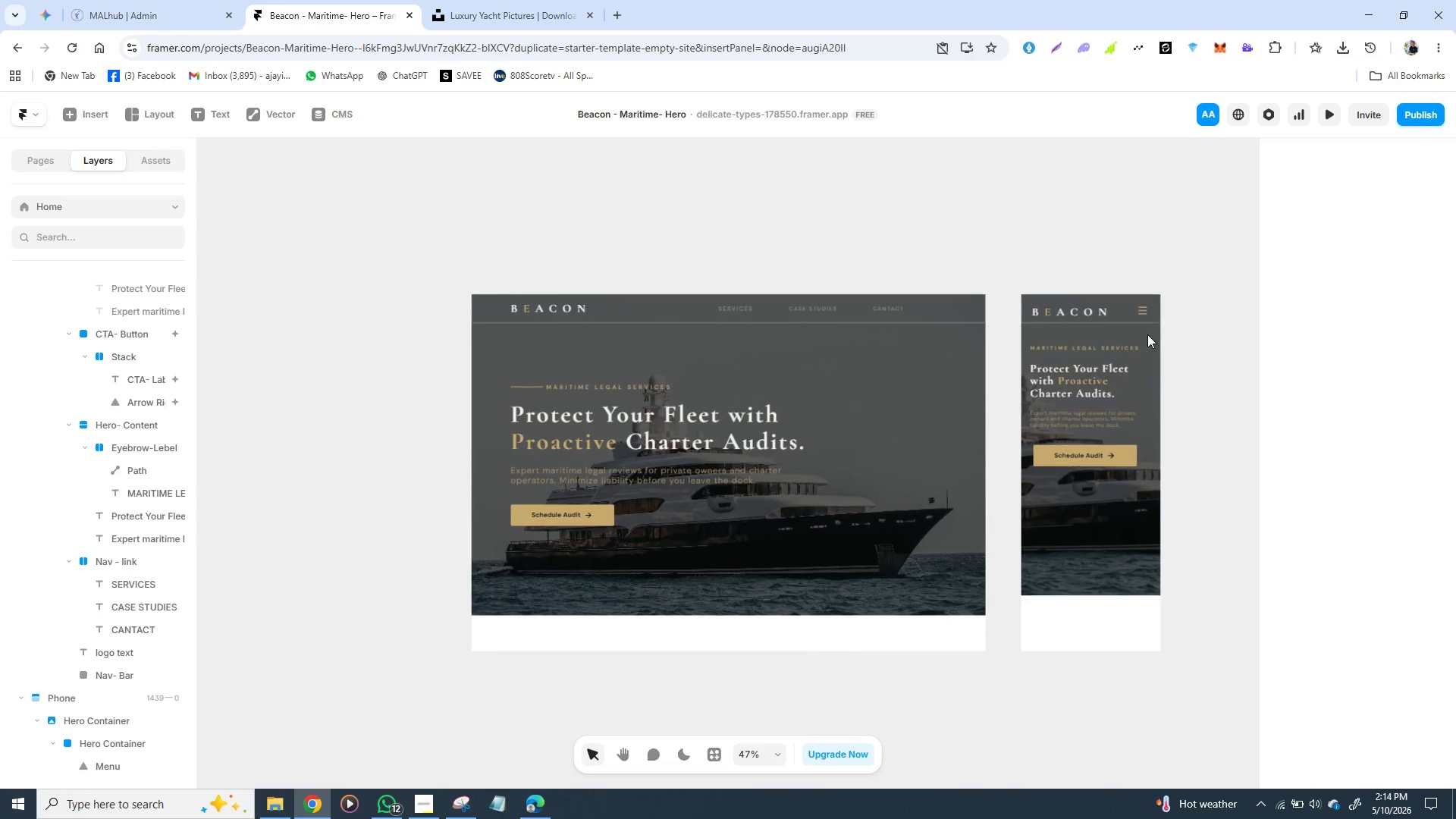 
wait(9.06)
 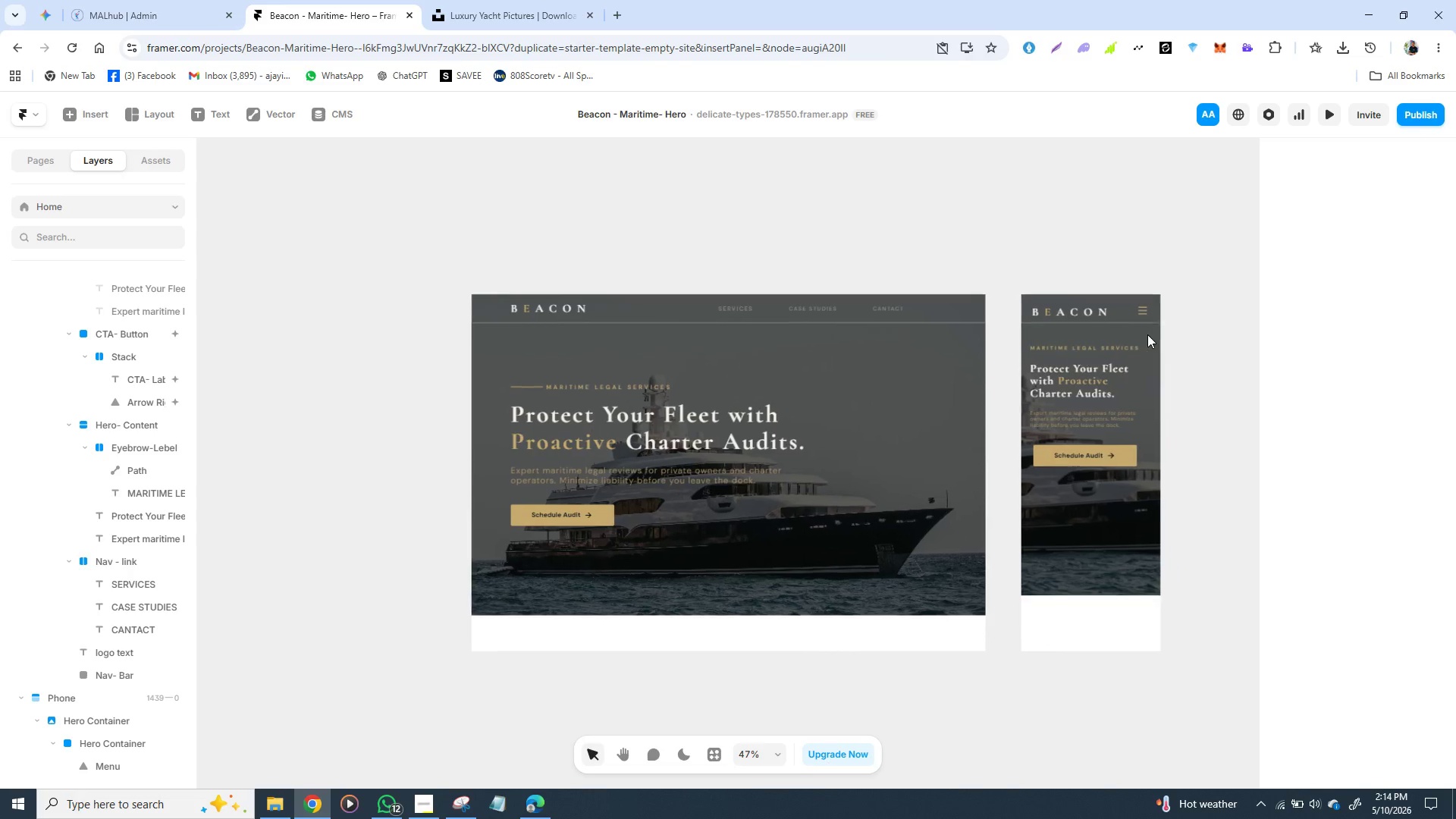 
left_click([527, 497])
 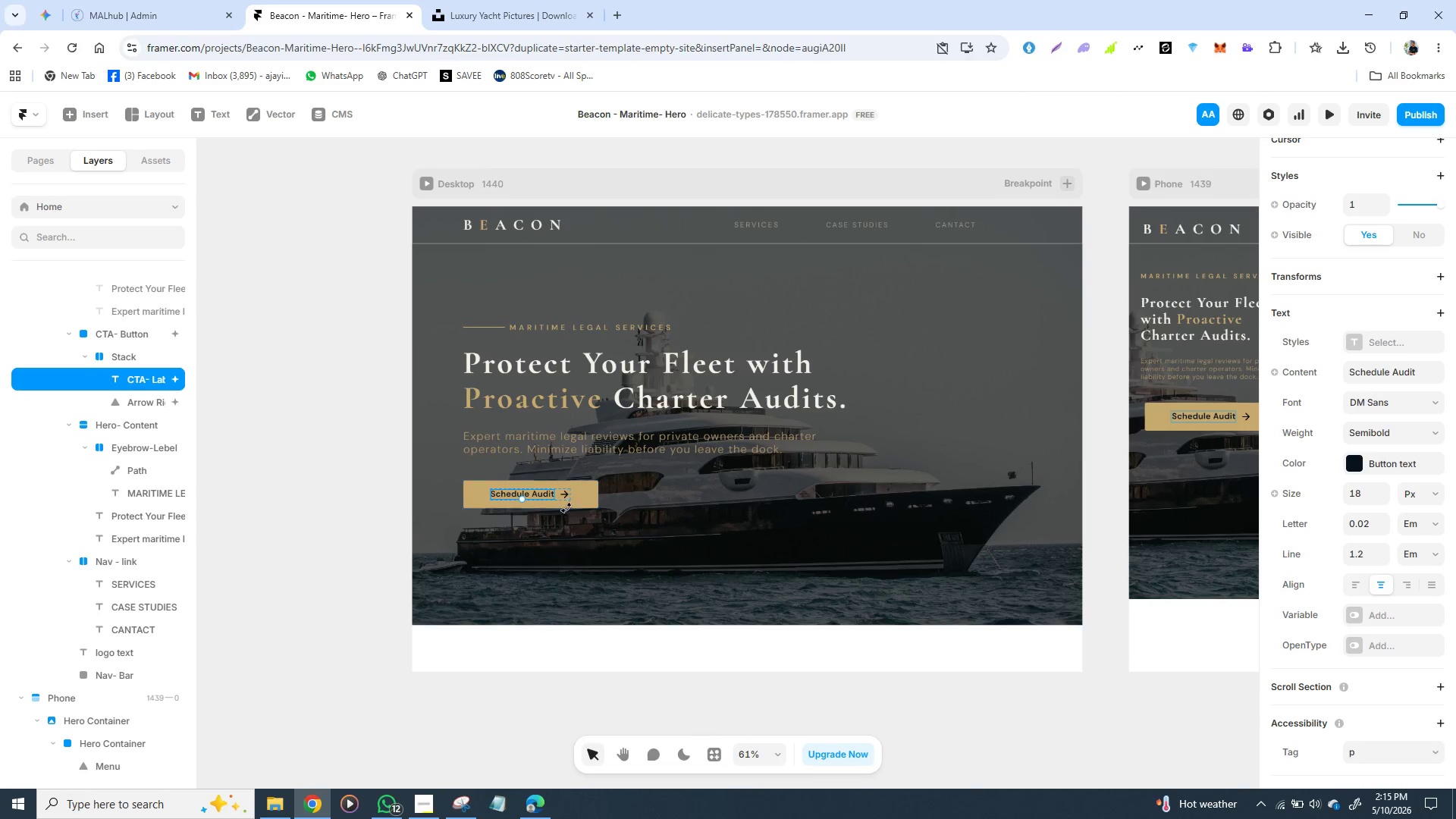 
left_click([661, 508])
 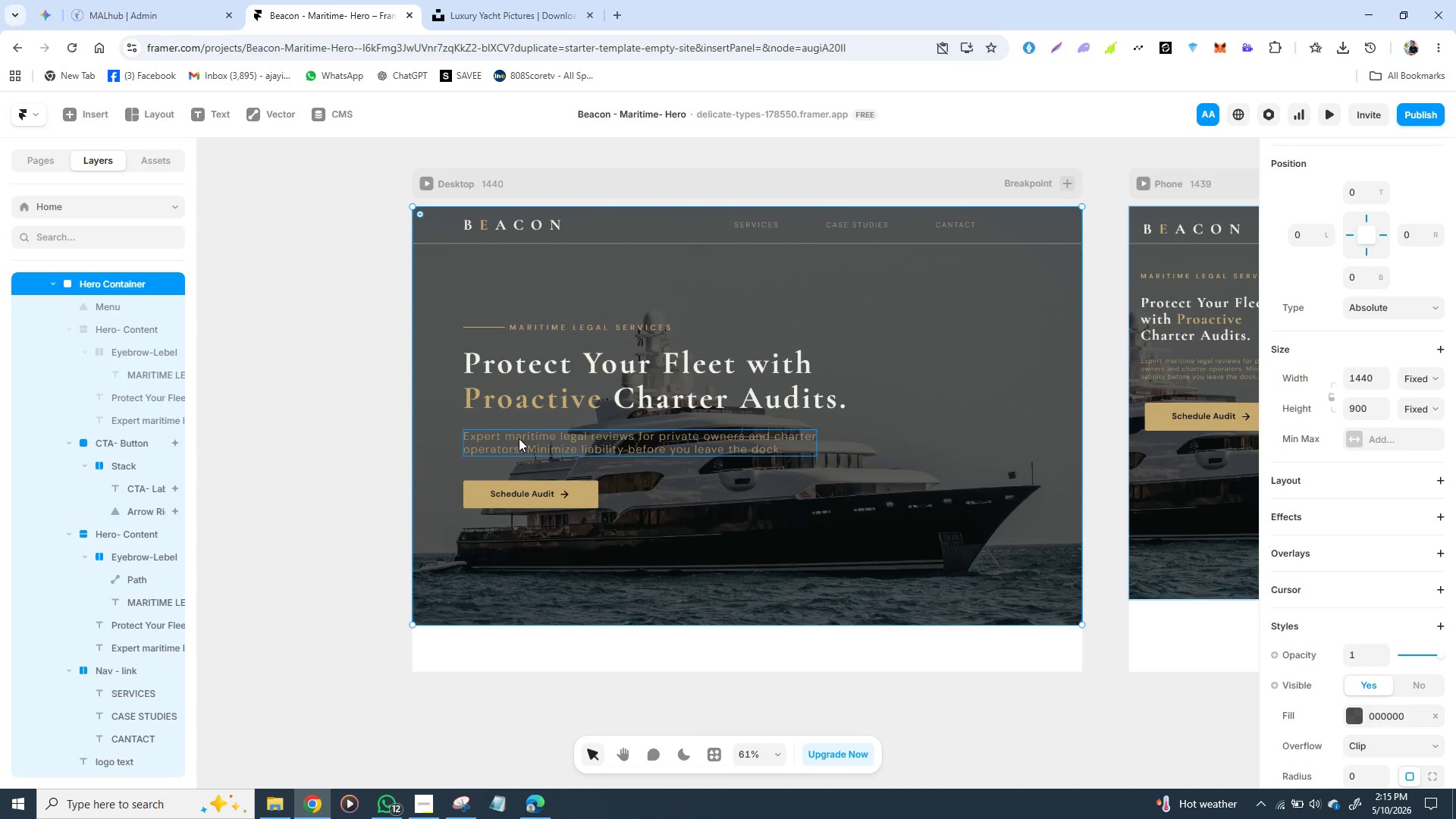 
left_click([519, 438])
 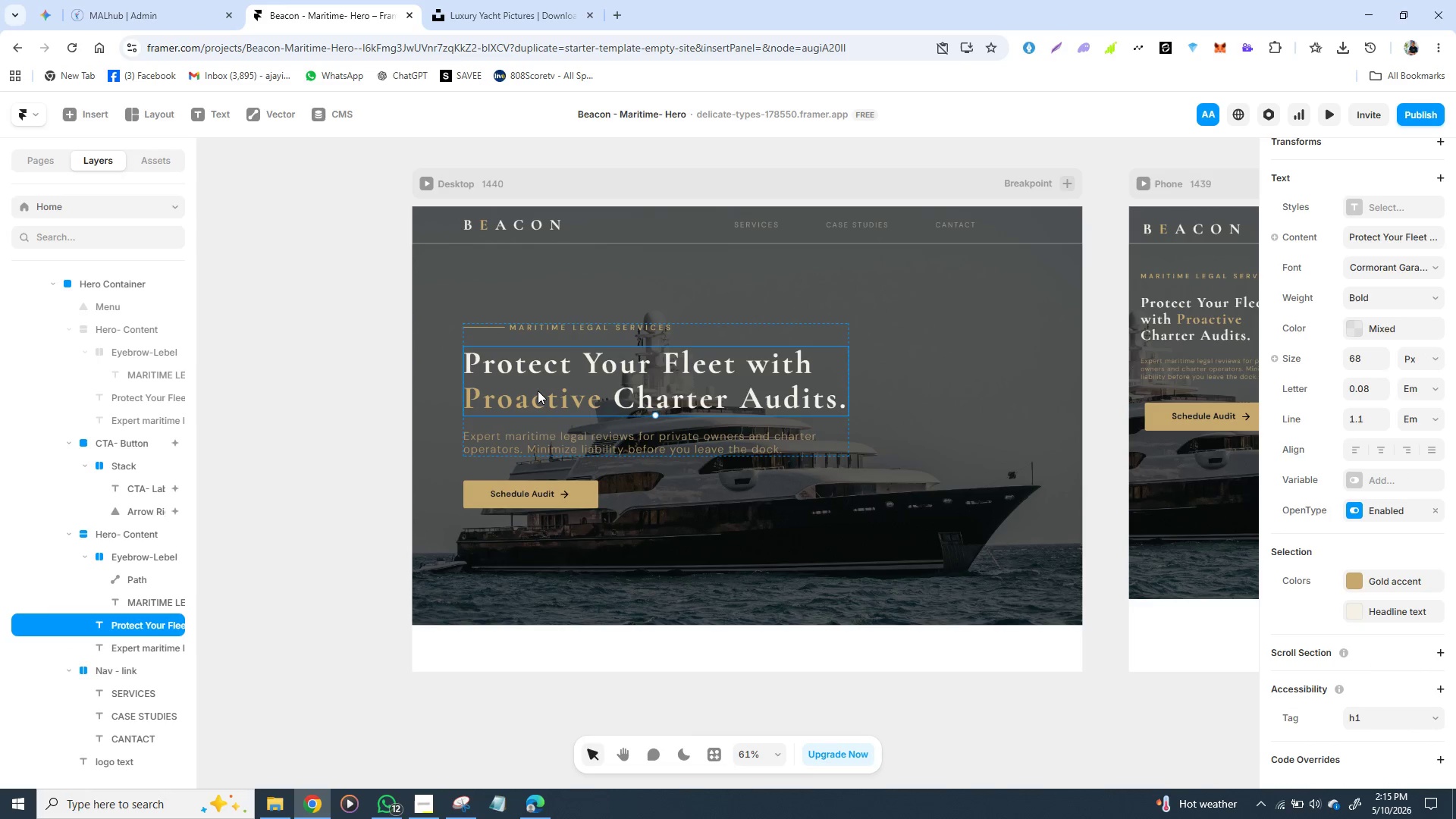 
left_click([538, 391])
 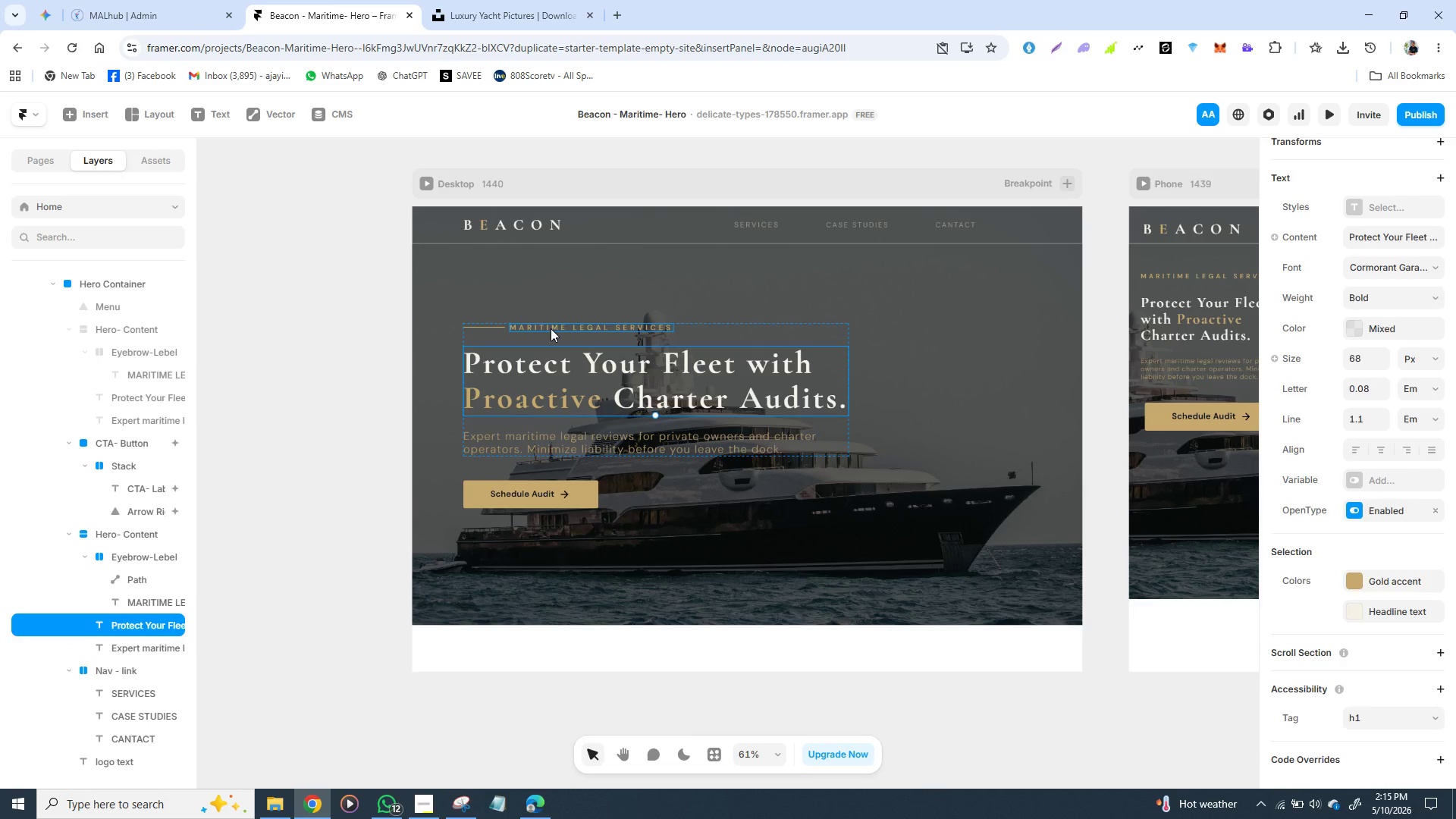 
left_click([551, 328])
 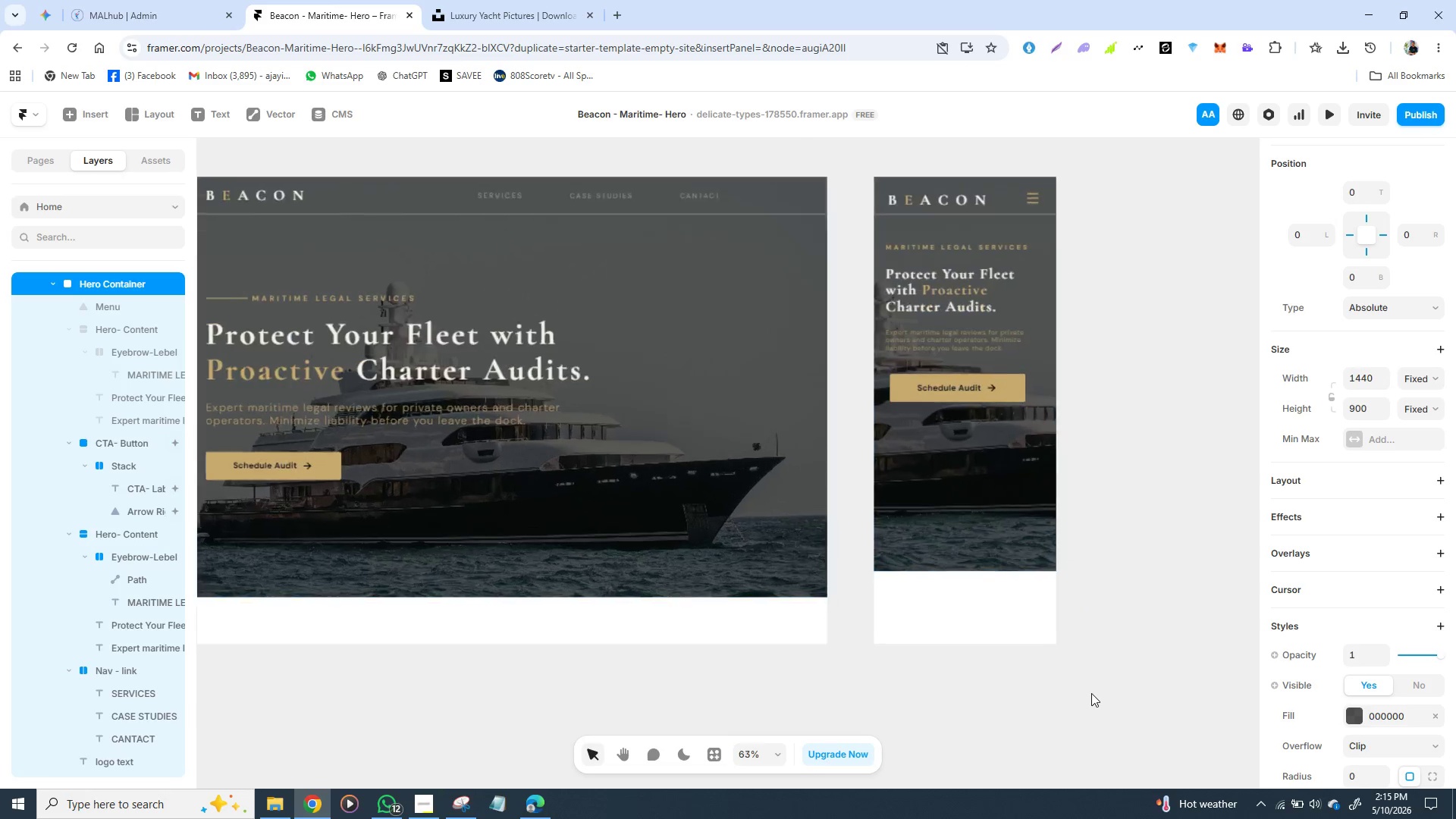 
wait(23.06)
 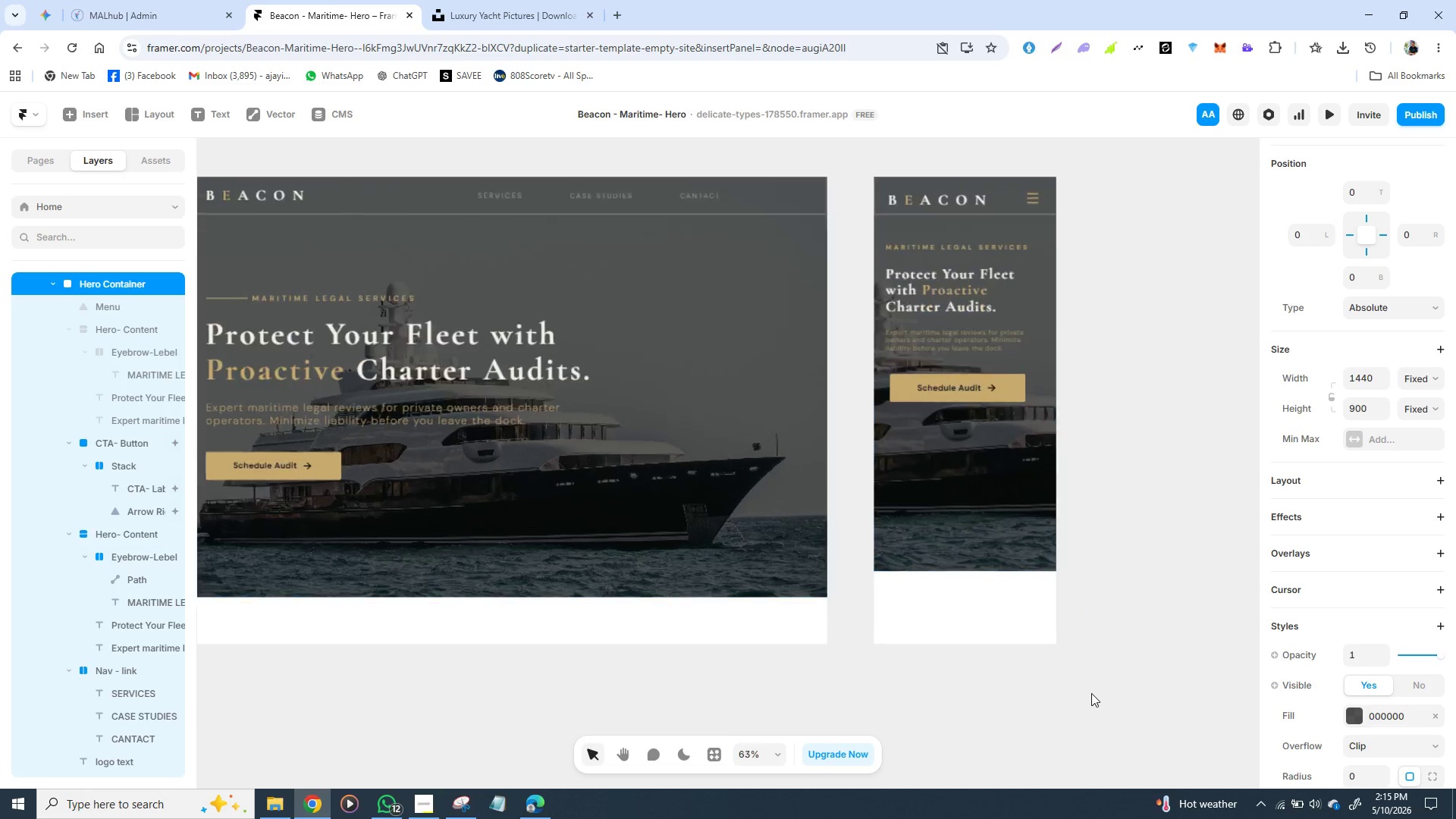 
left_click([755, 448])
 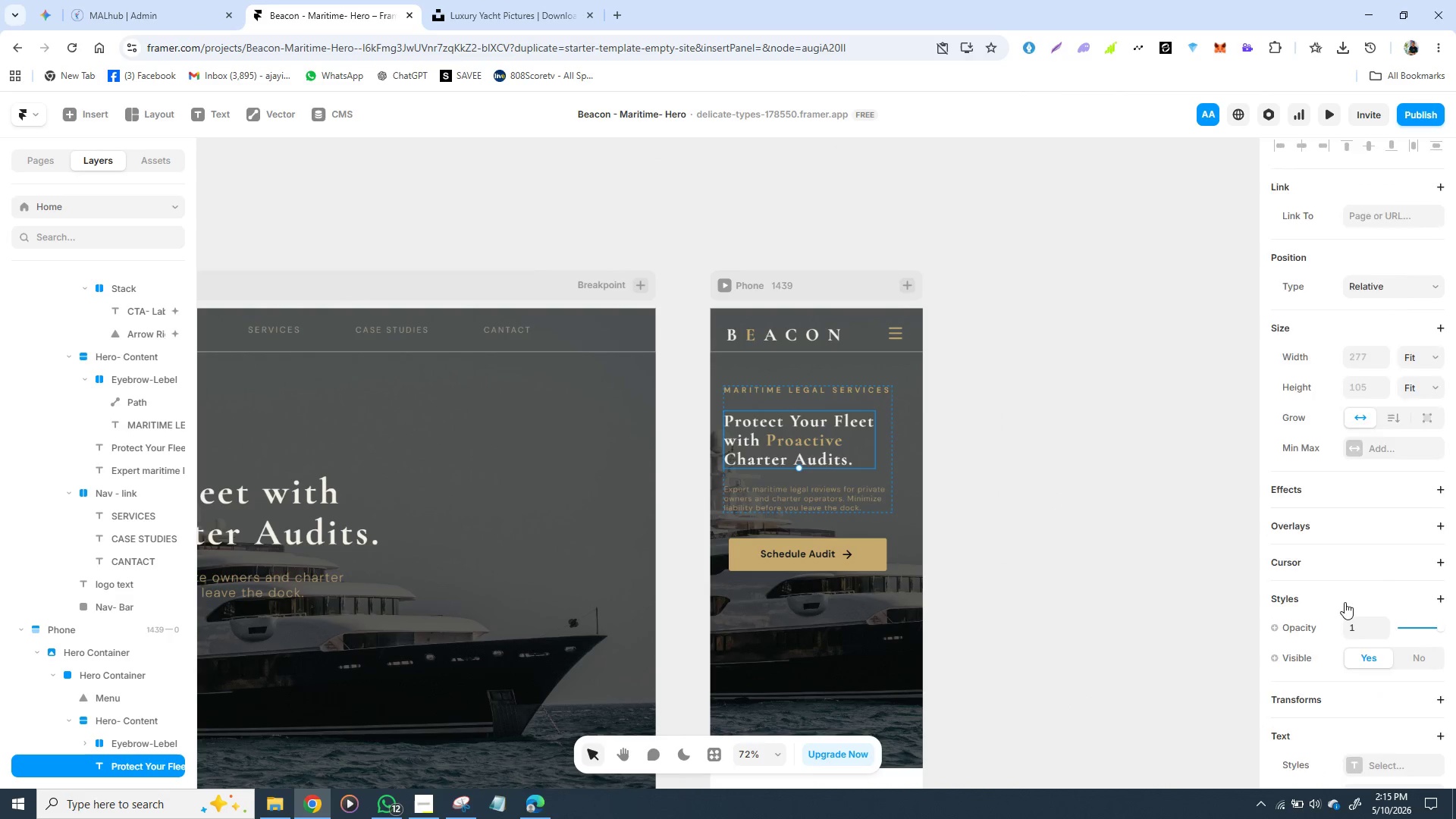 
scroll: coordinate [1345, 602], scroll_direction: down, amount: 3.0
 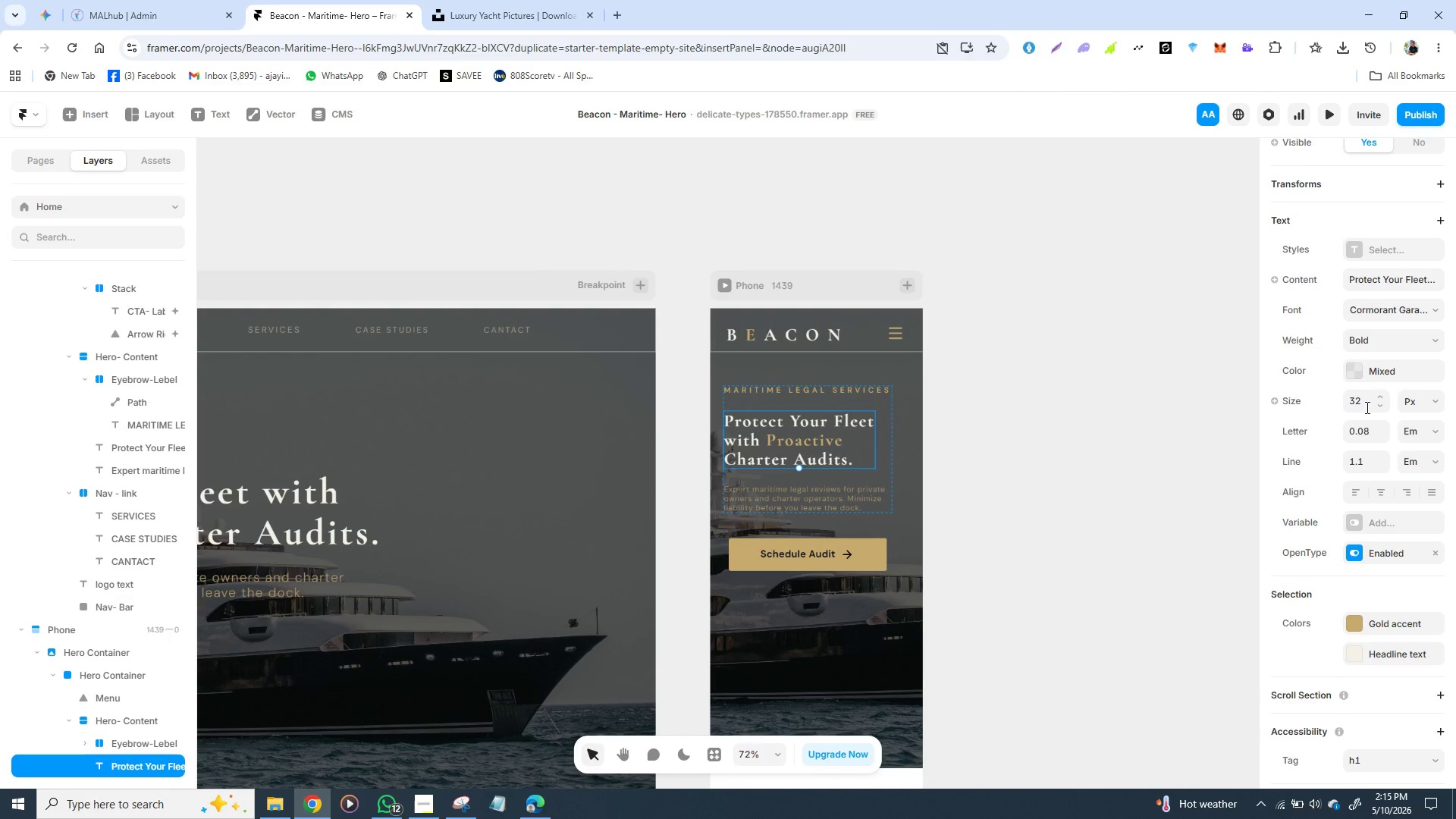 
left_click([1366, 407])
 